 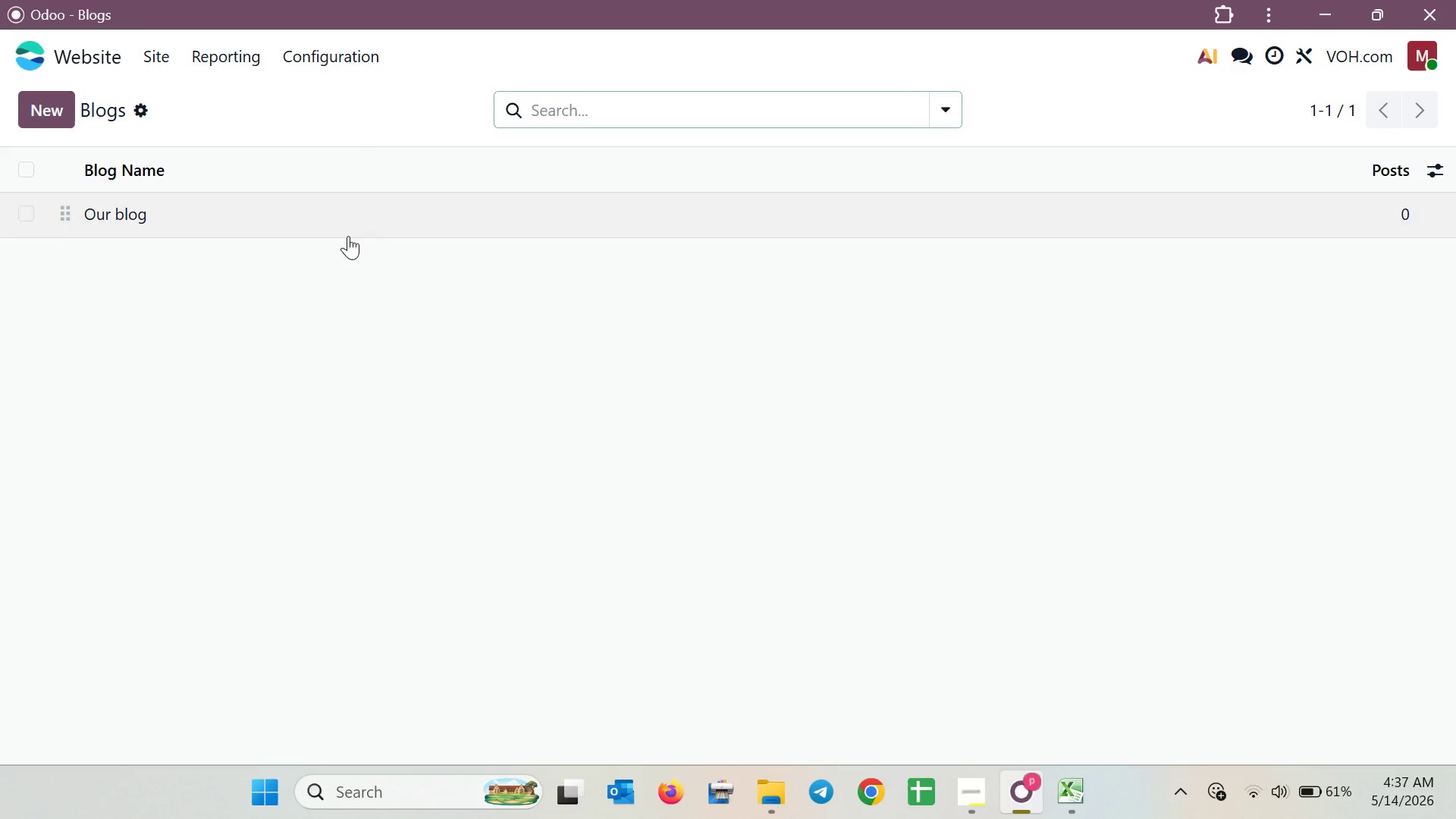 
left_click([65, 121])
 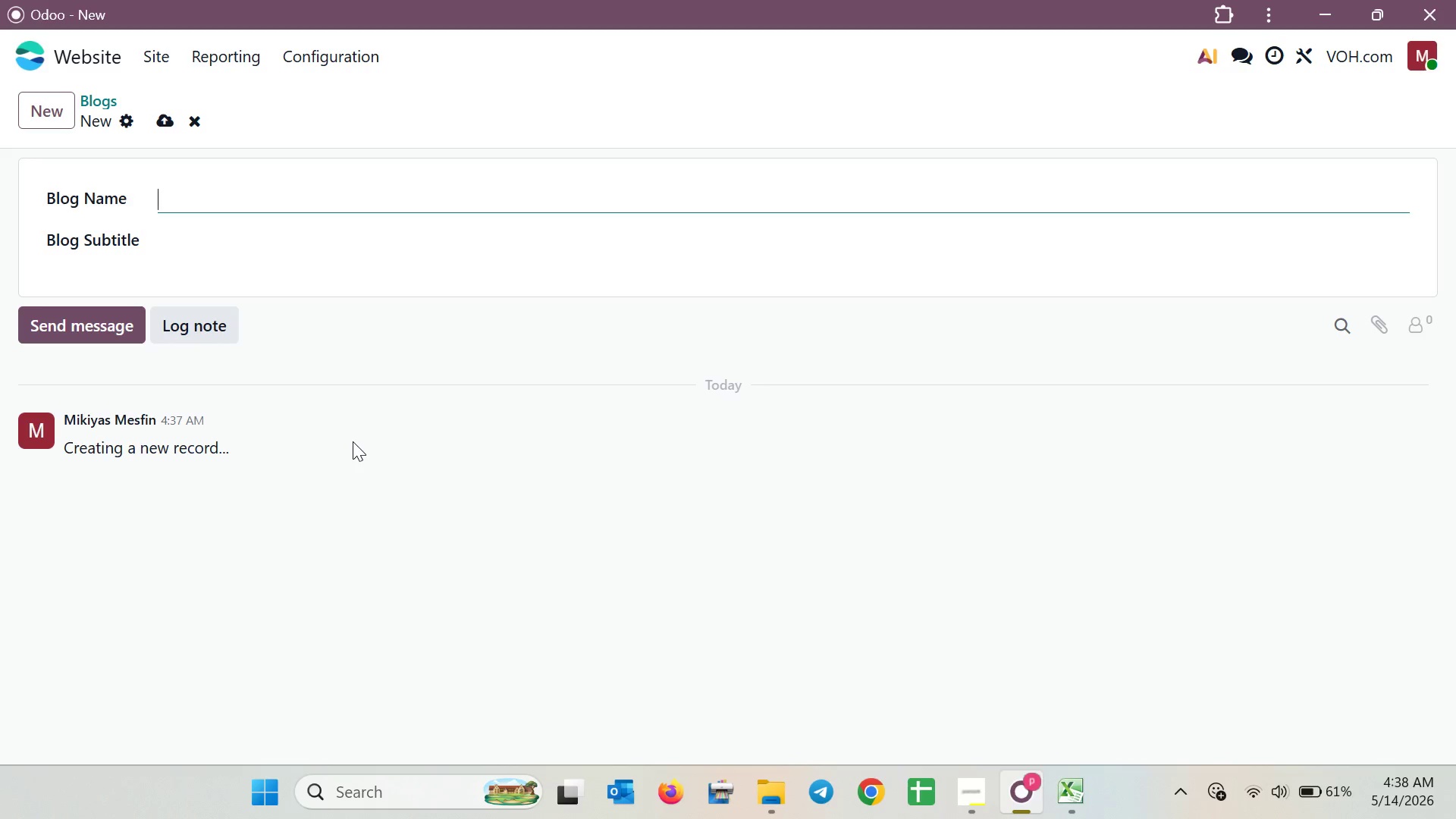 
wait(67.83)
 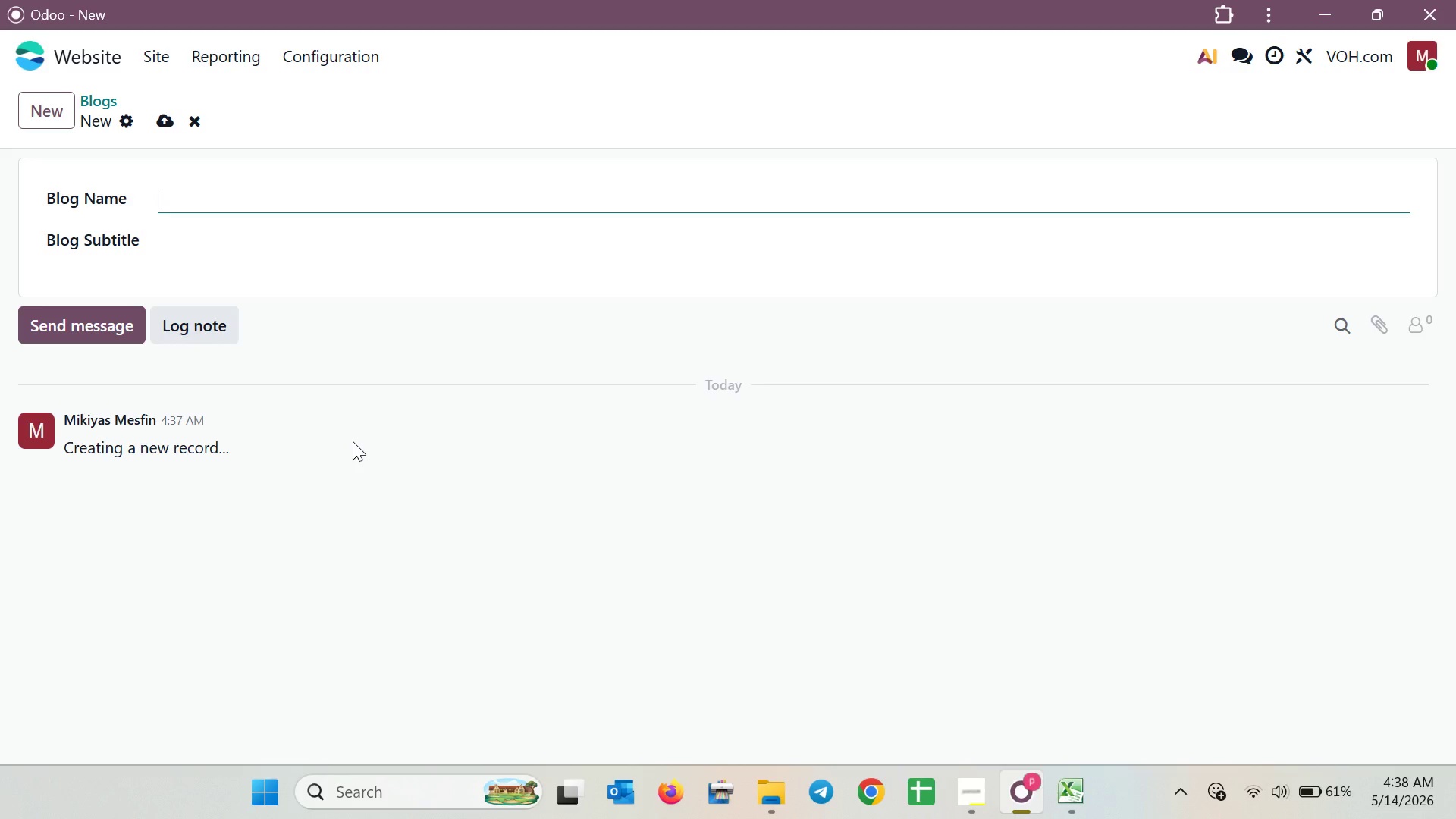 
type(The )
 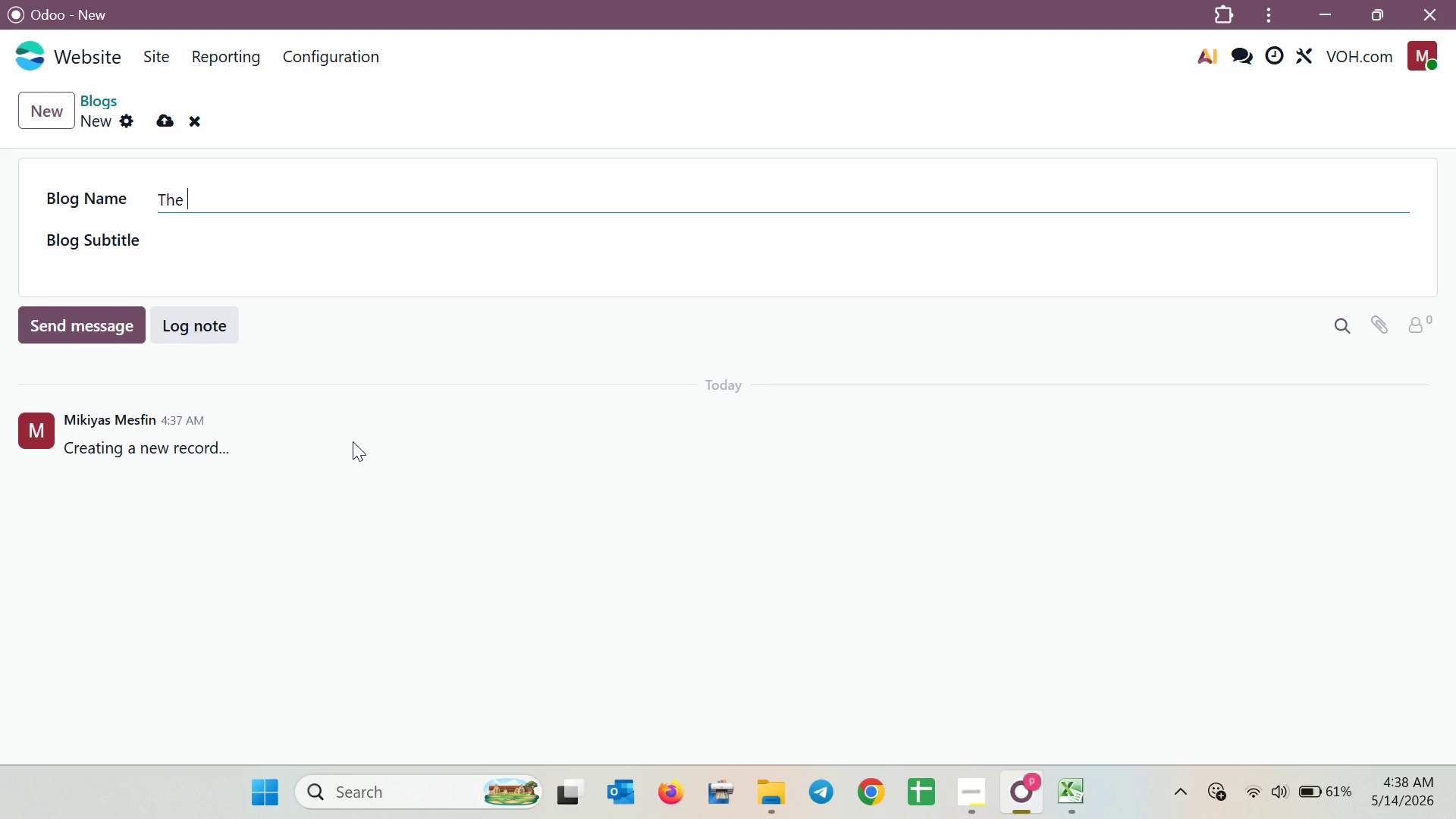 
wait(22.12)
 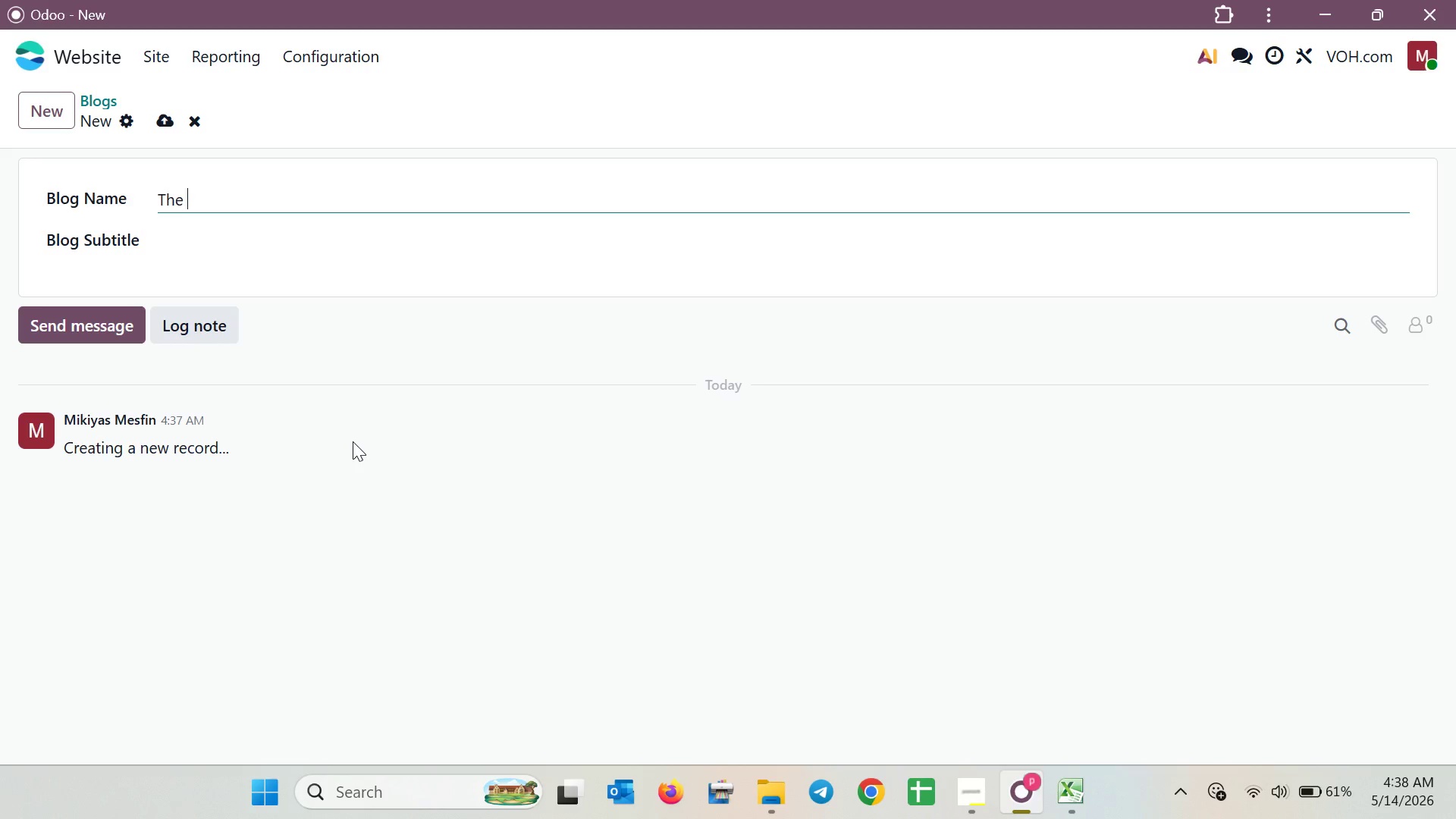 
type(sa)
 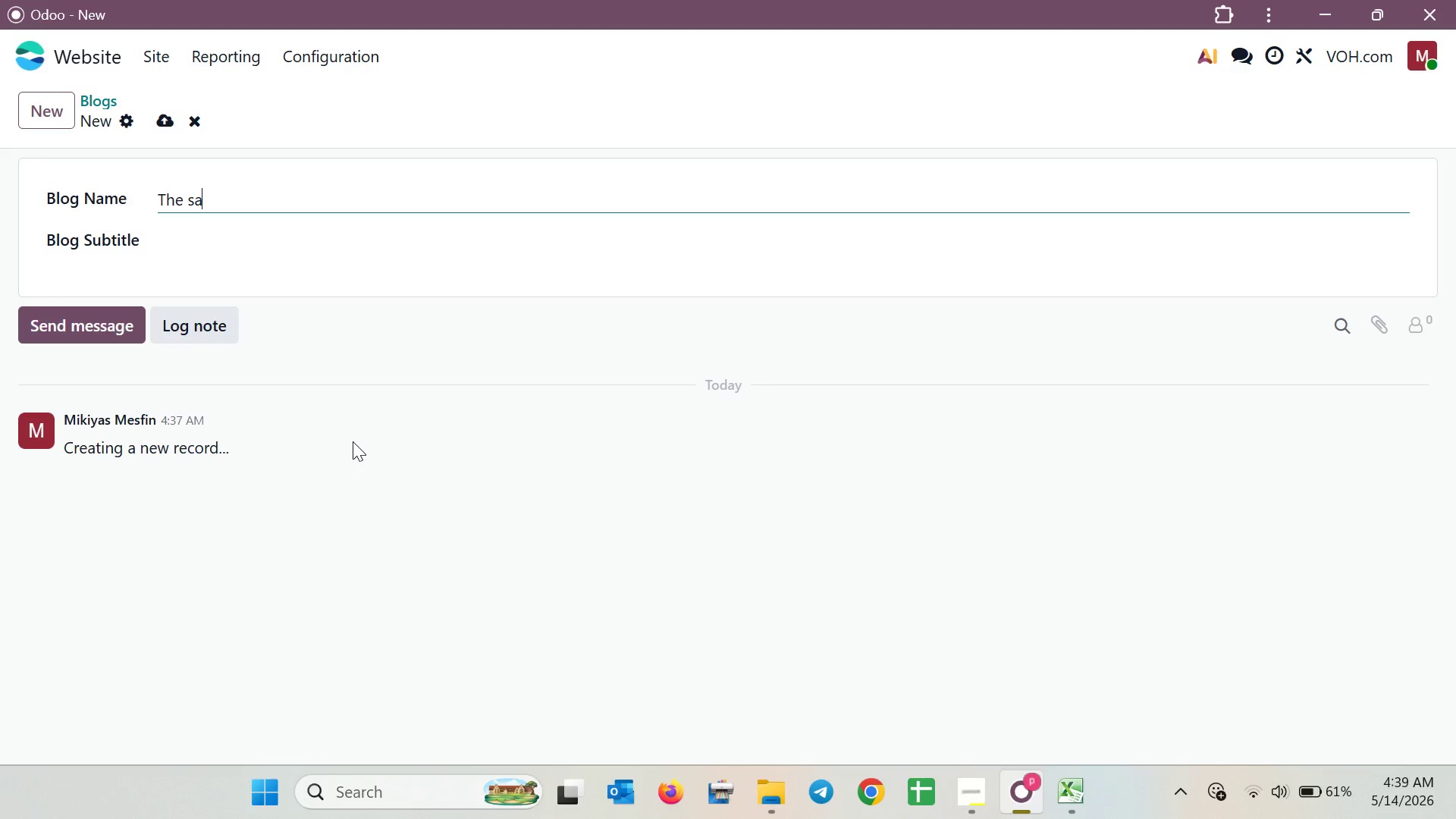 
type(lt )
 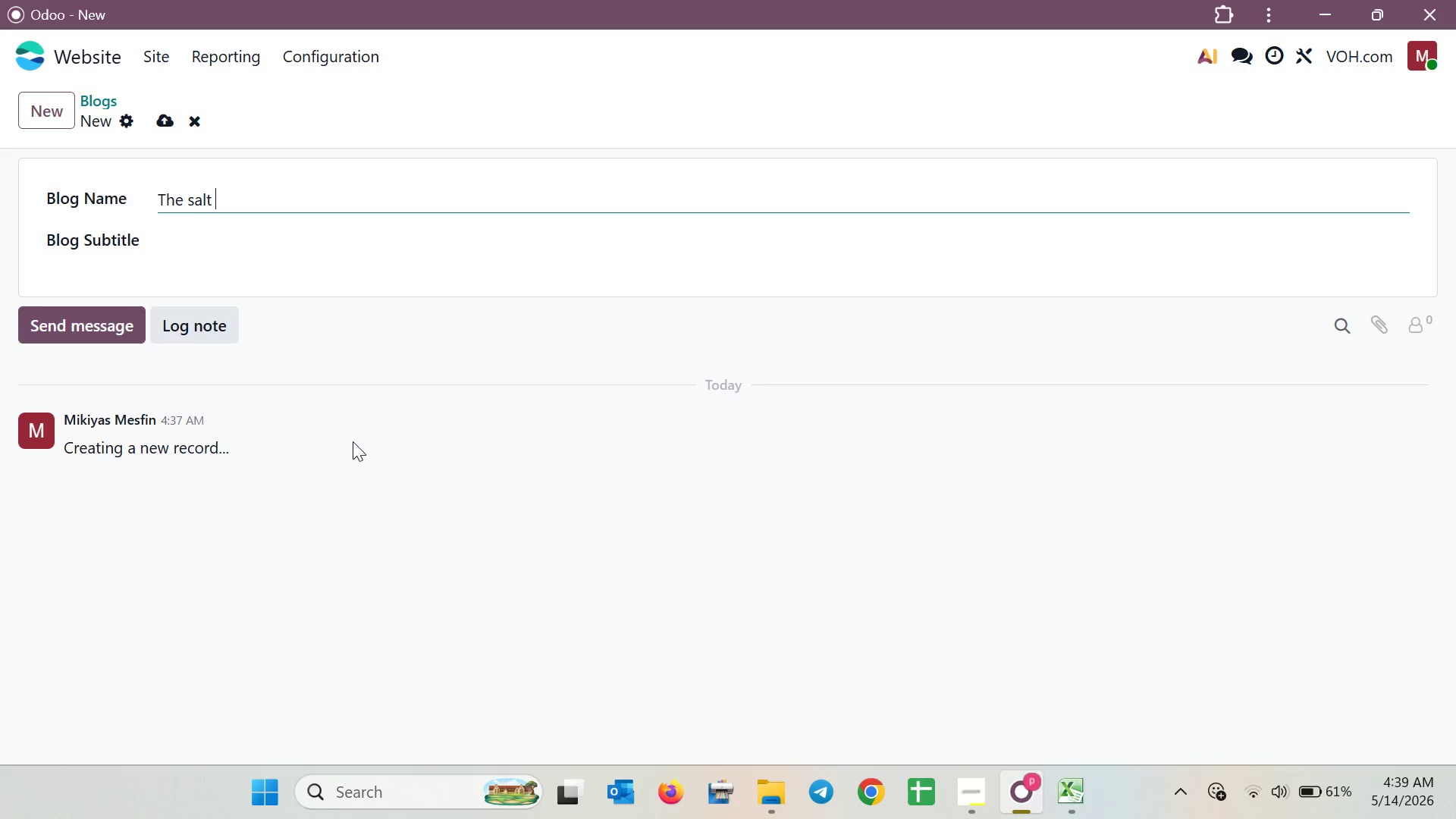 
key(ArrowLeft)
 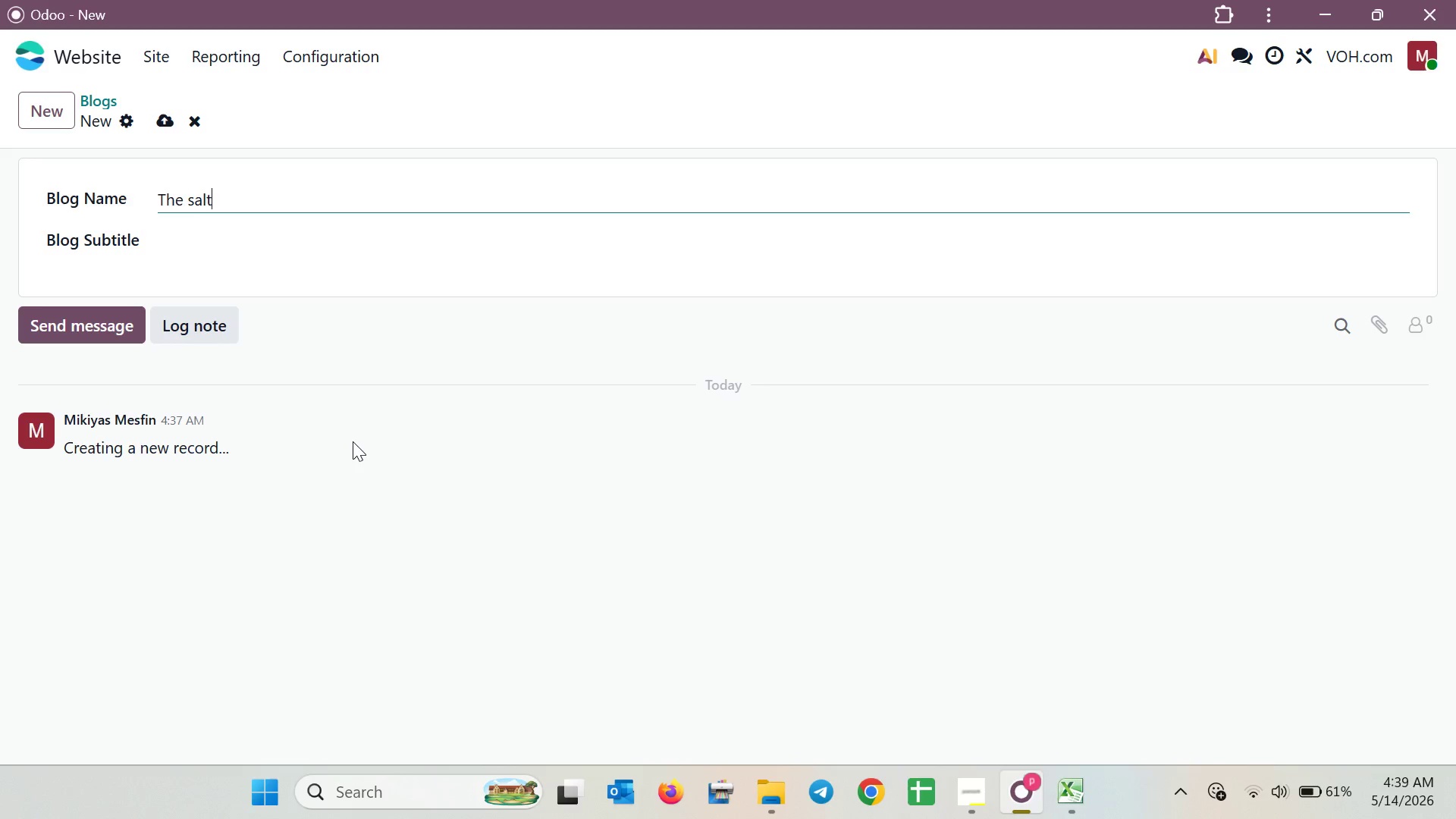 
key(ArrowLeft)
 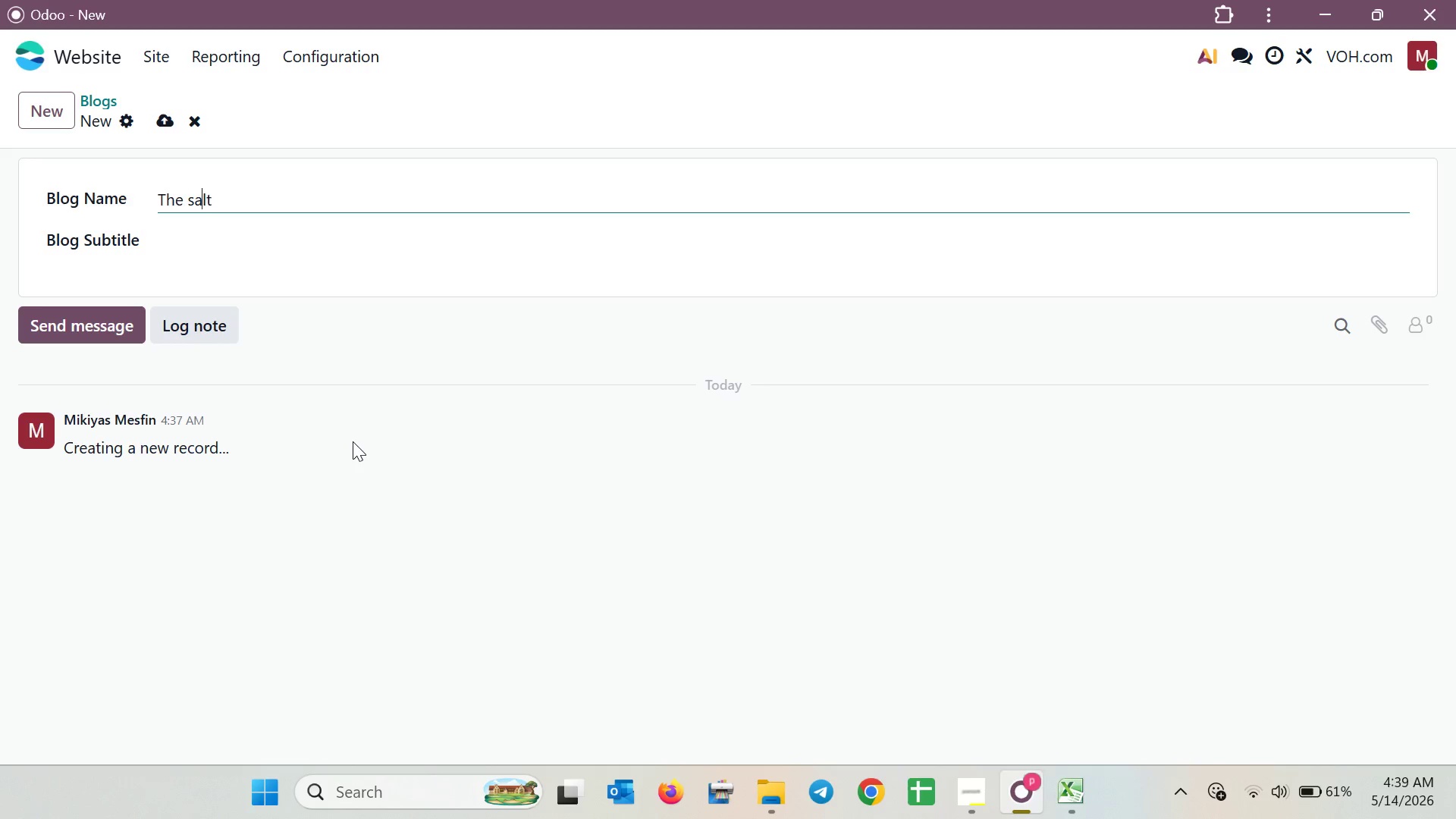 
key(ArrowLeft)
 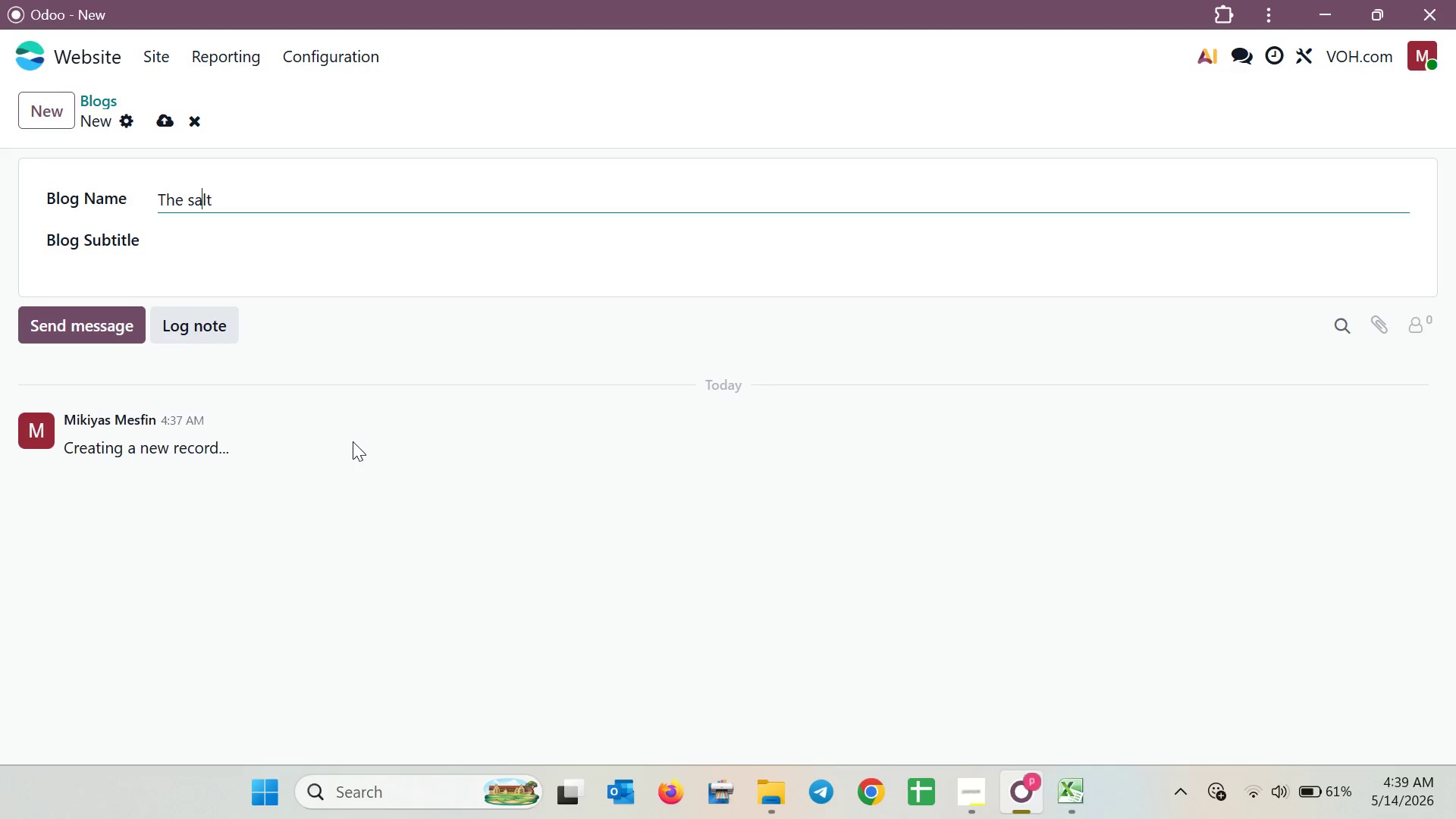 
key(ArrowLeft)
 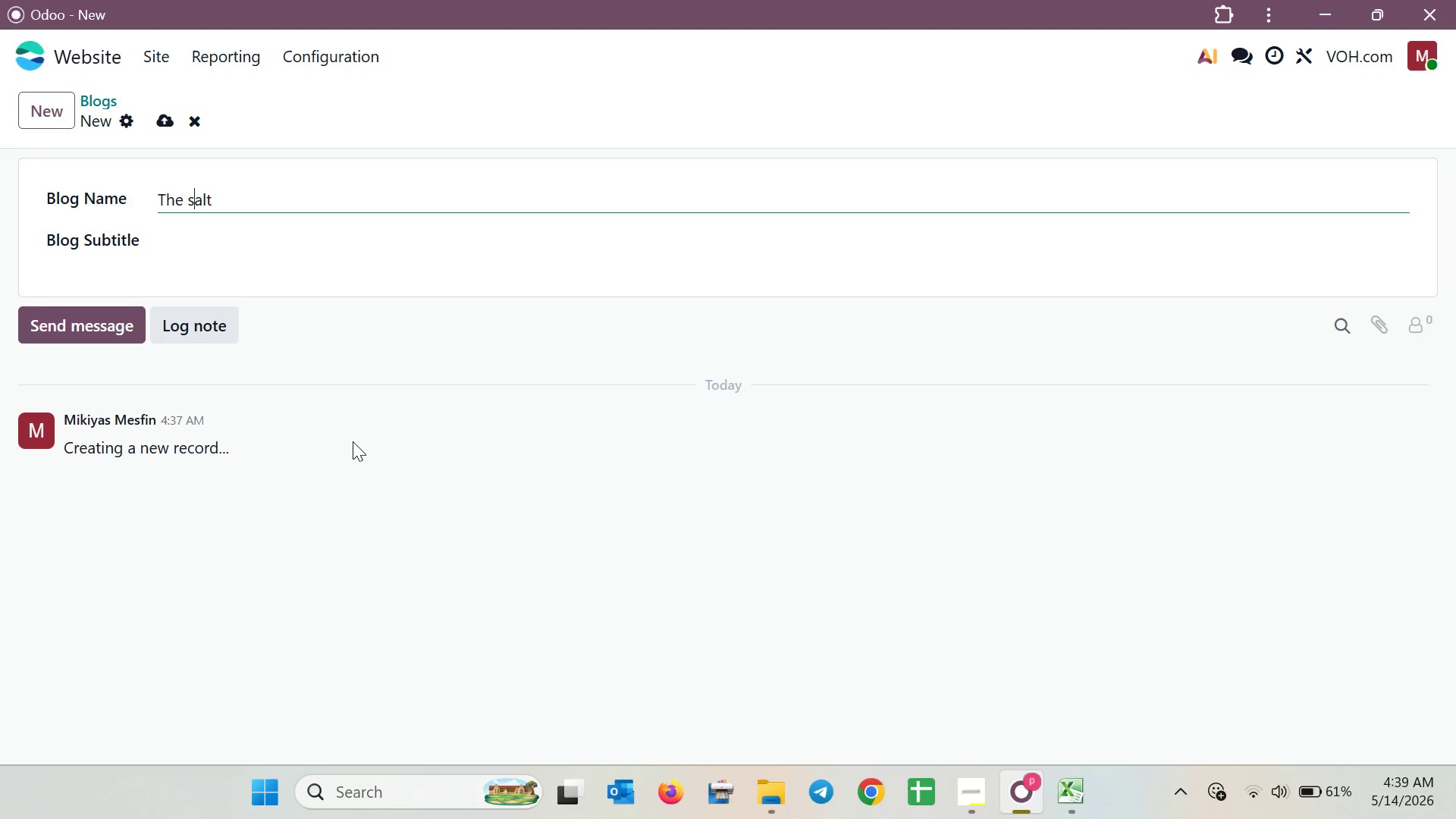 
key(ArrowLeft)
 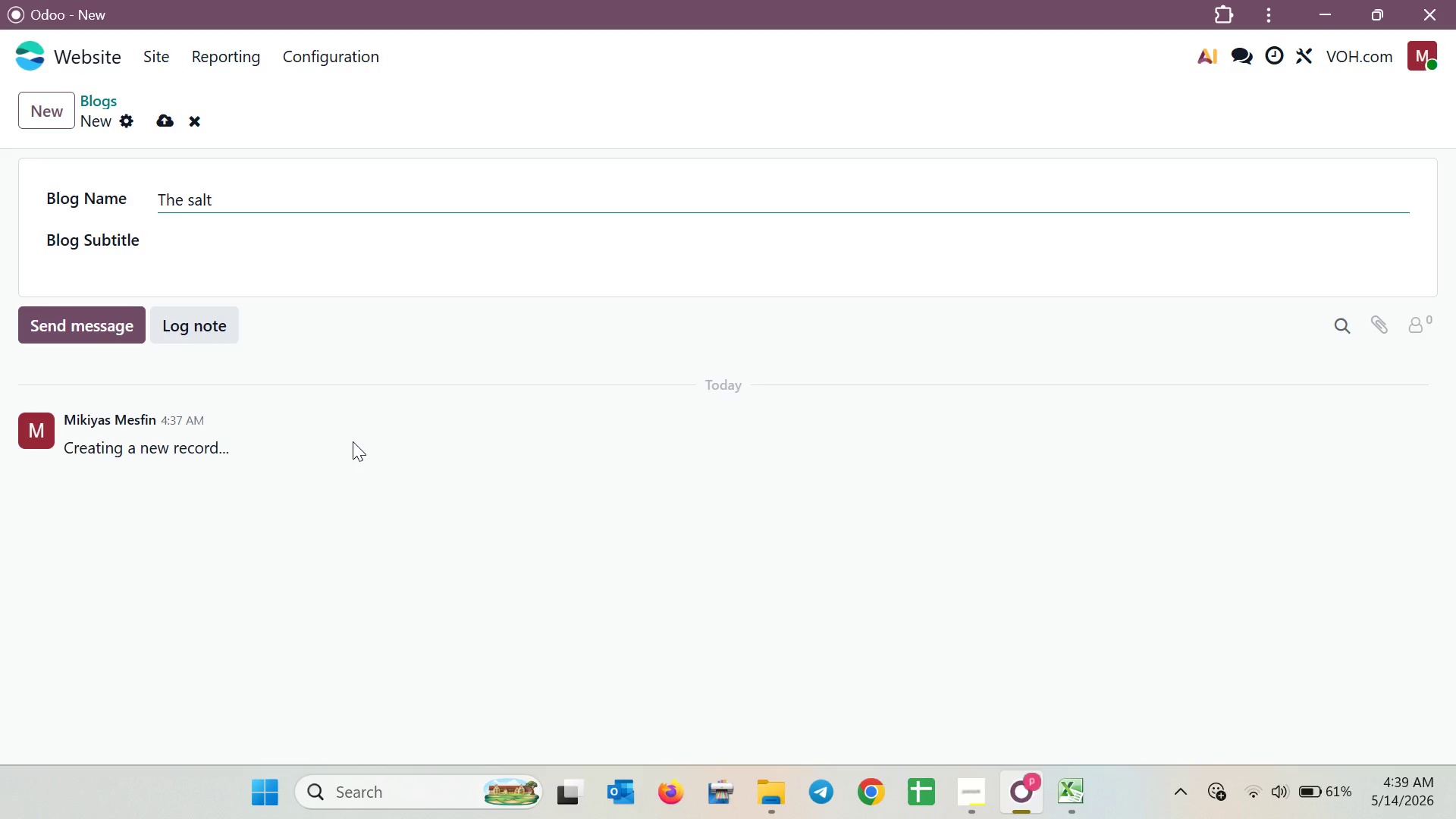 
key(Delete)
 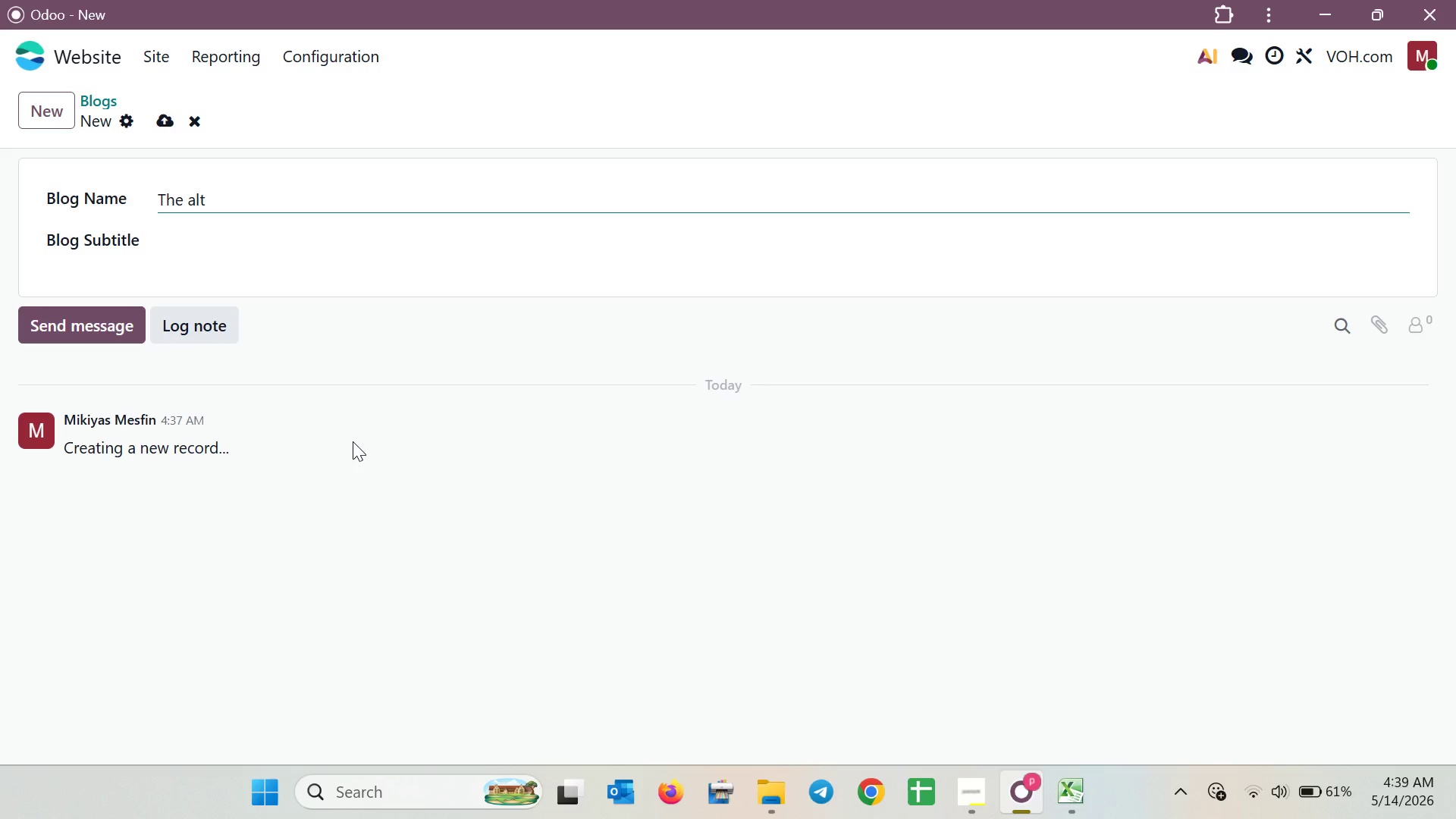 
key(Shift+S)
 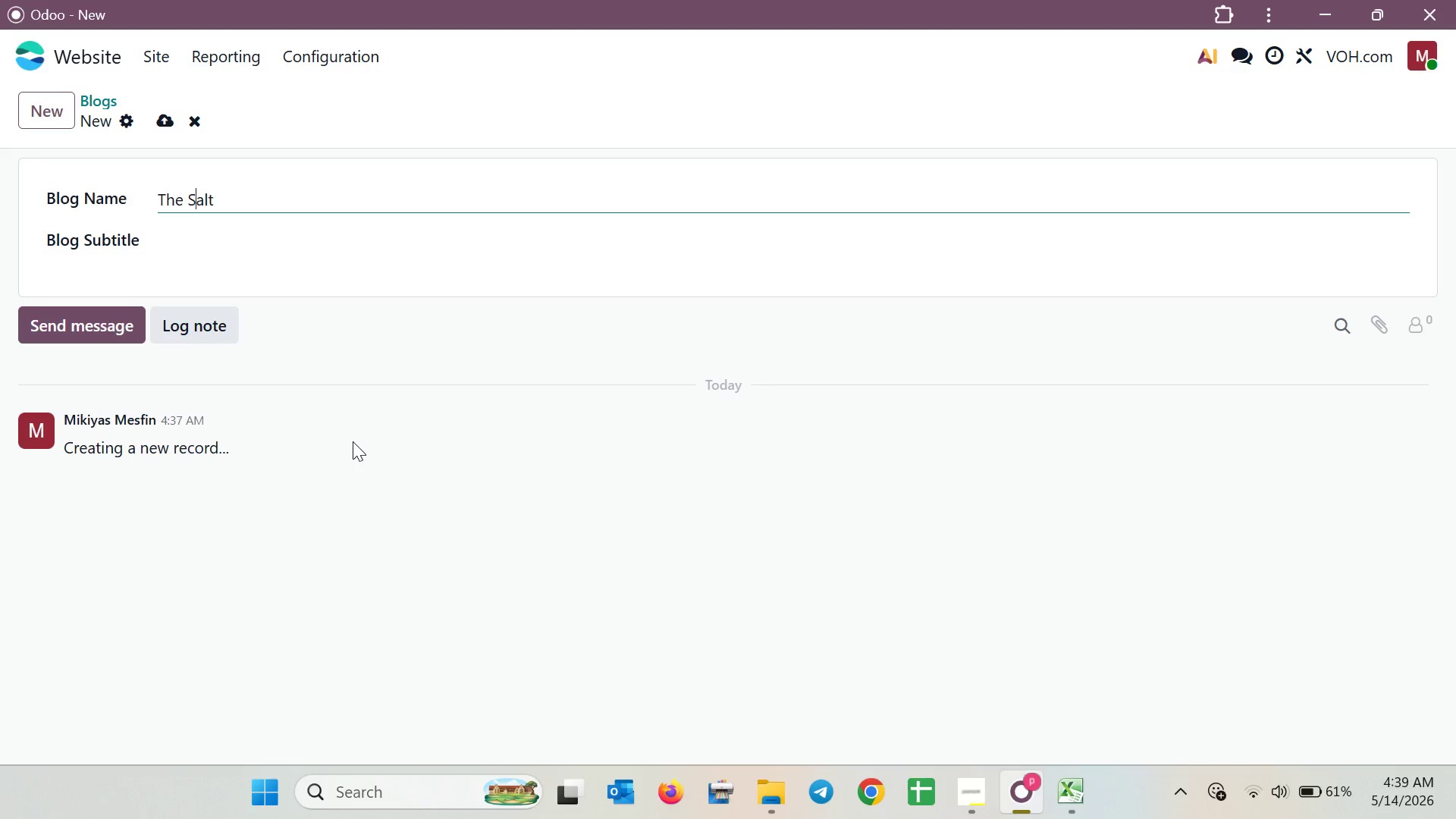 
key(ArrowDown)
 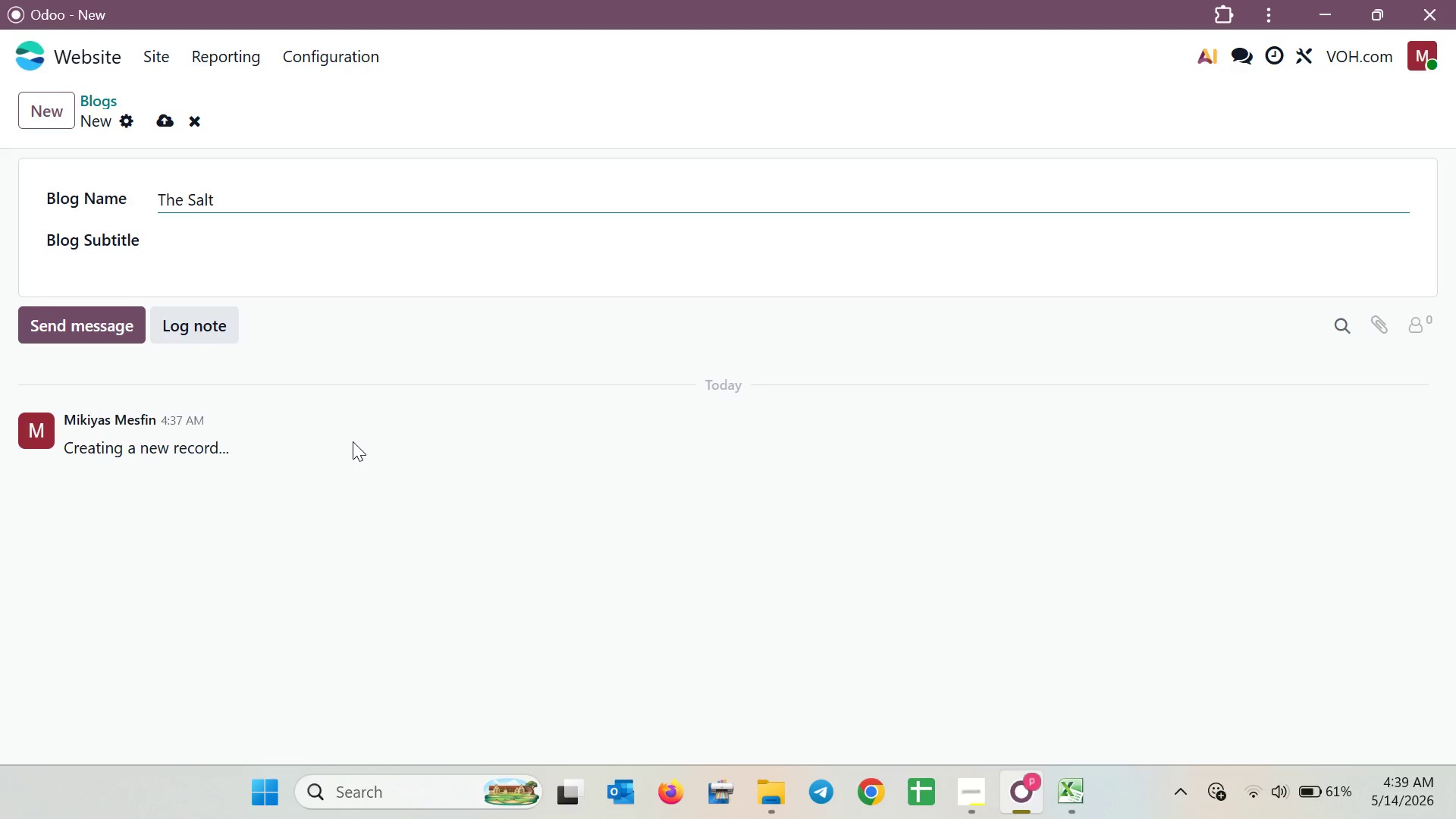 
type(Silent Killer: Ho)
 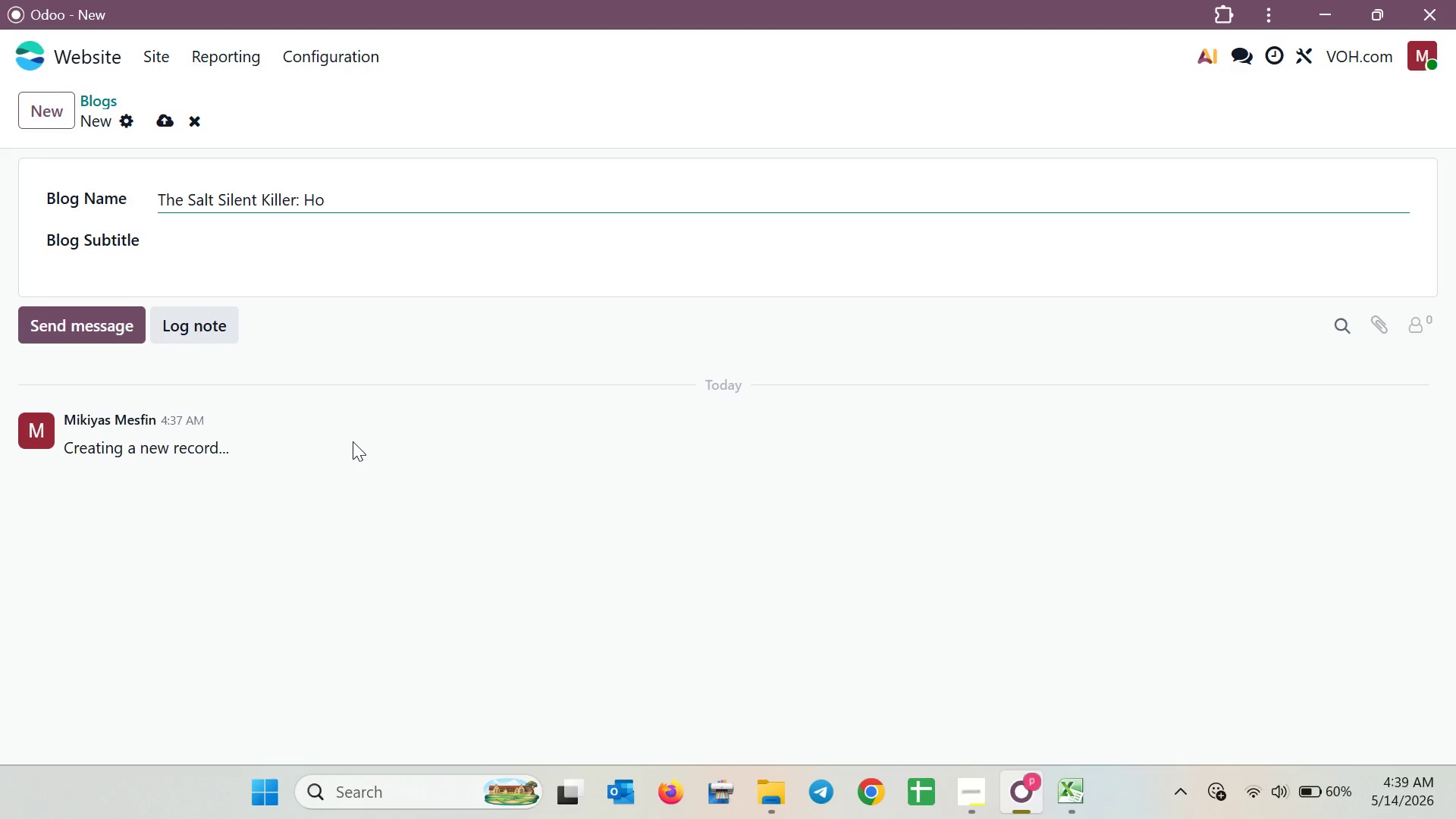 
wait(32.0)
 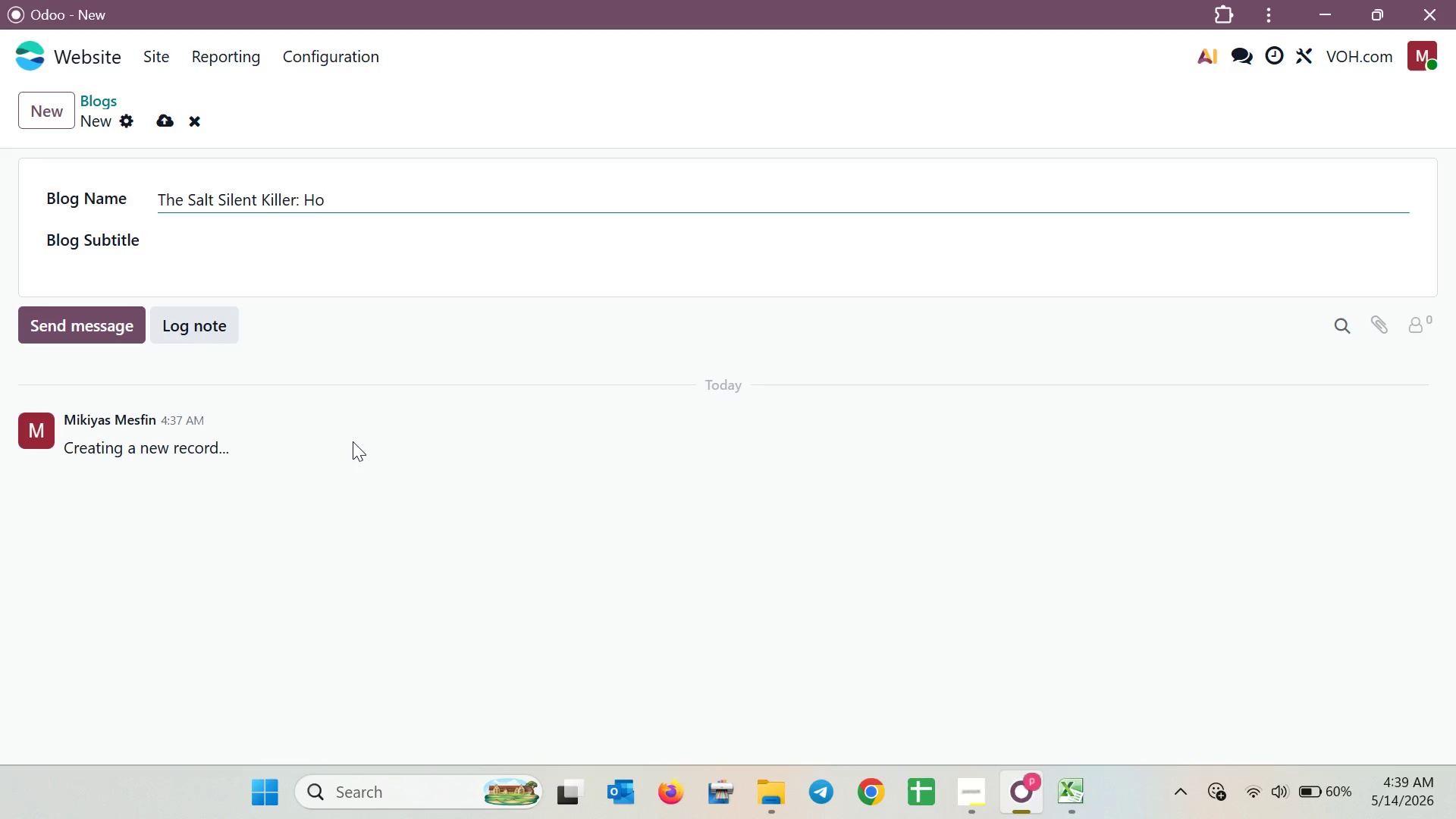 
type(w Road )
 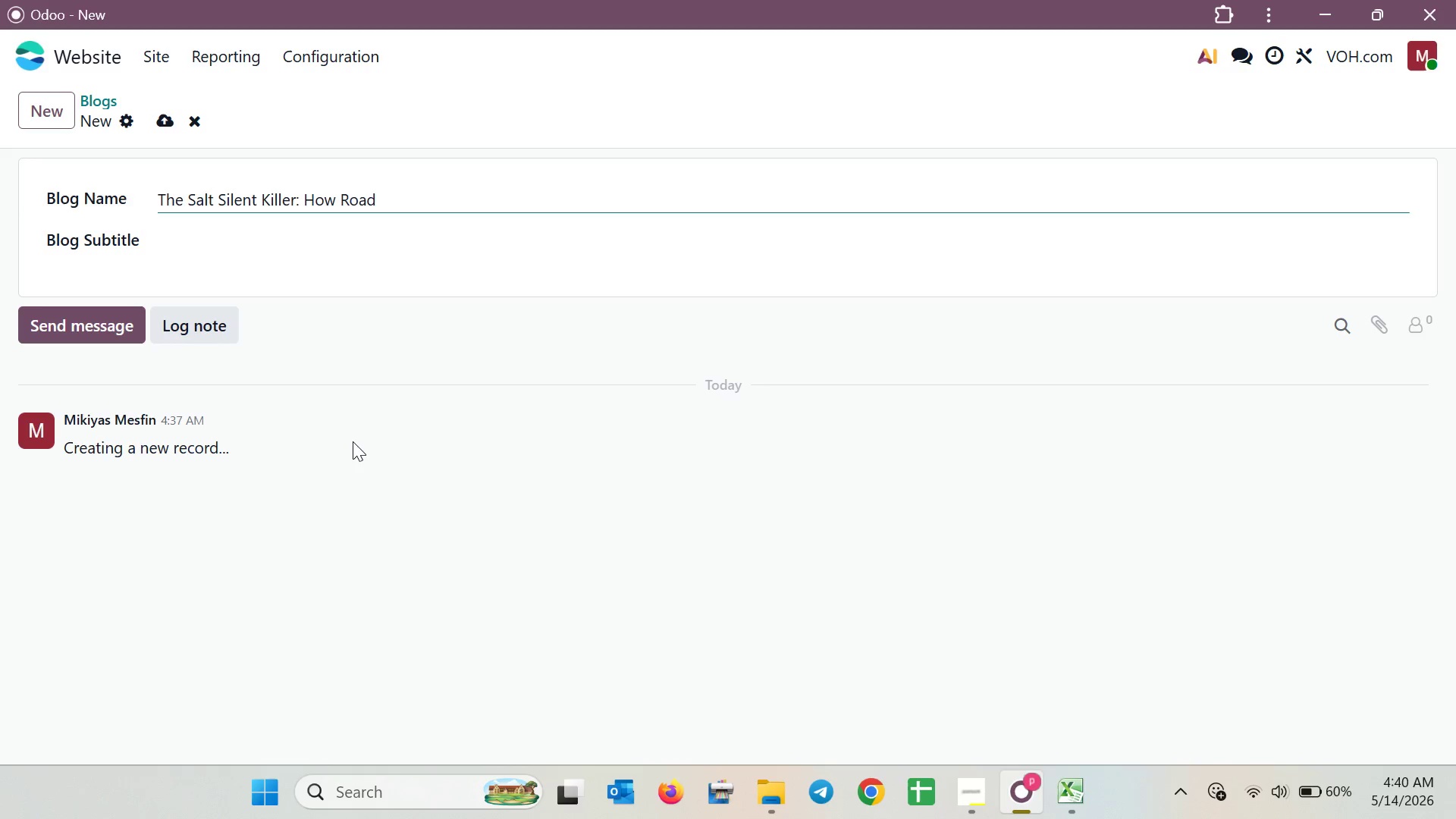 
wait(9.31)
 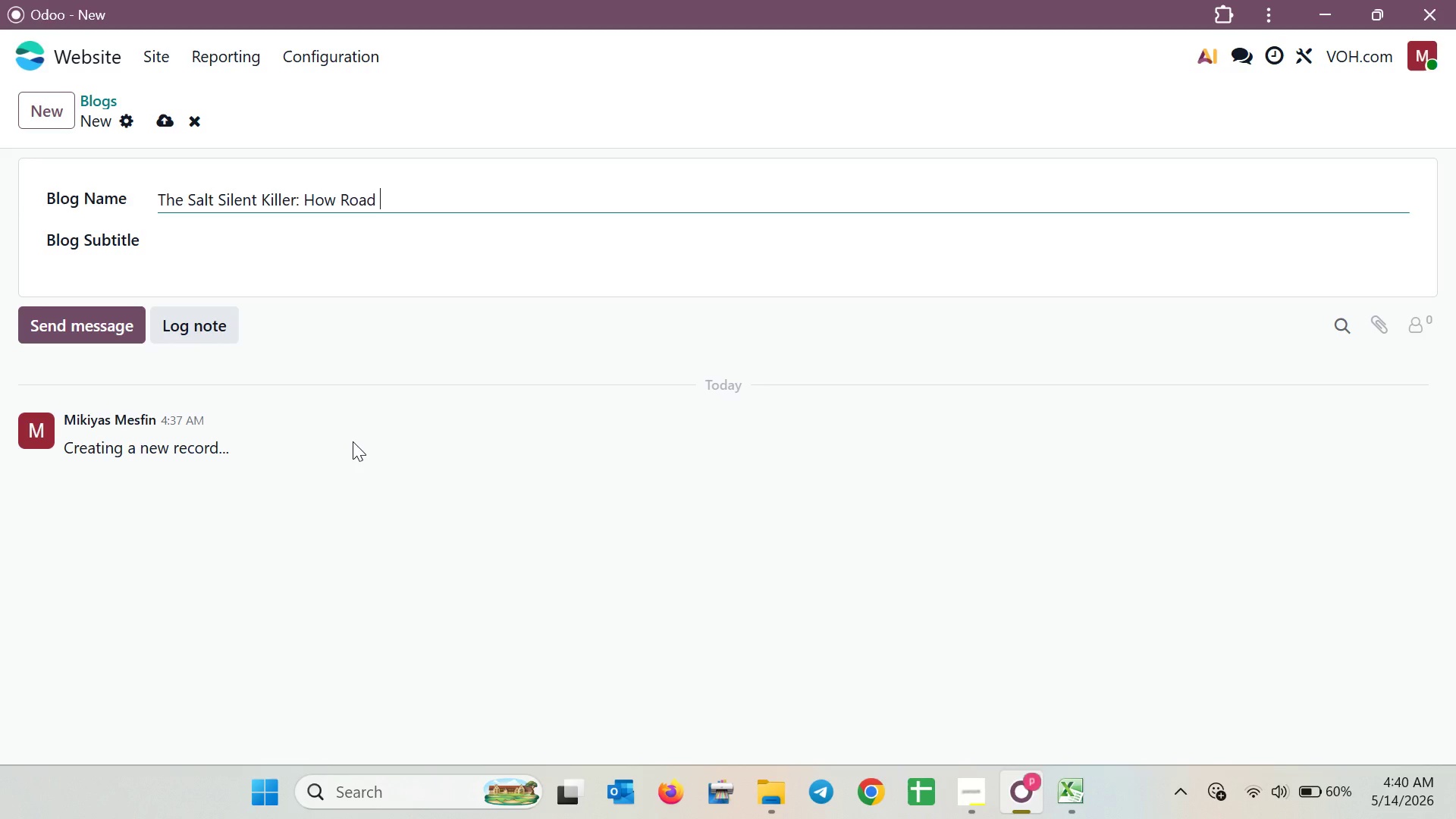 
type(SAlt Destroys Your Resale)
 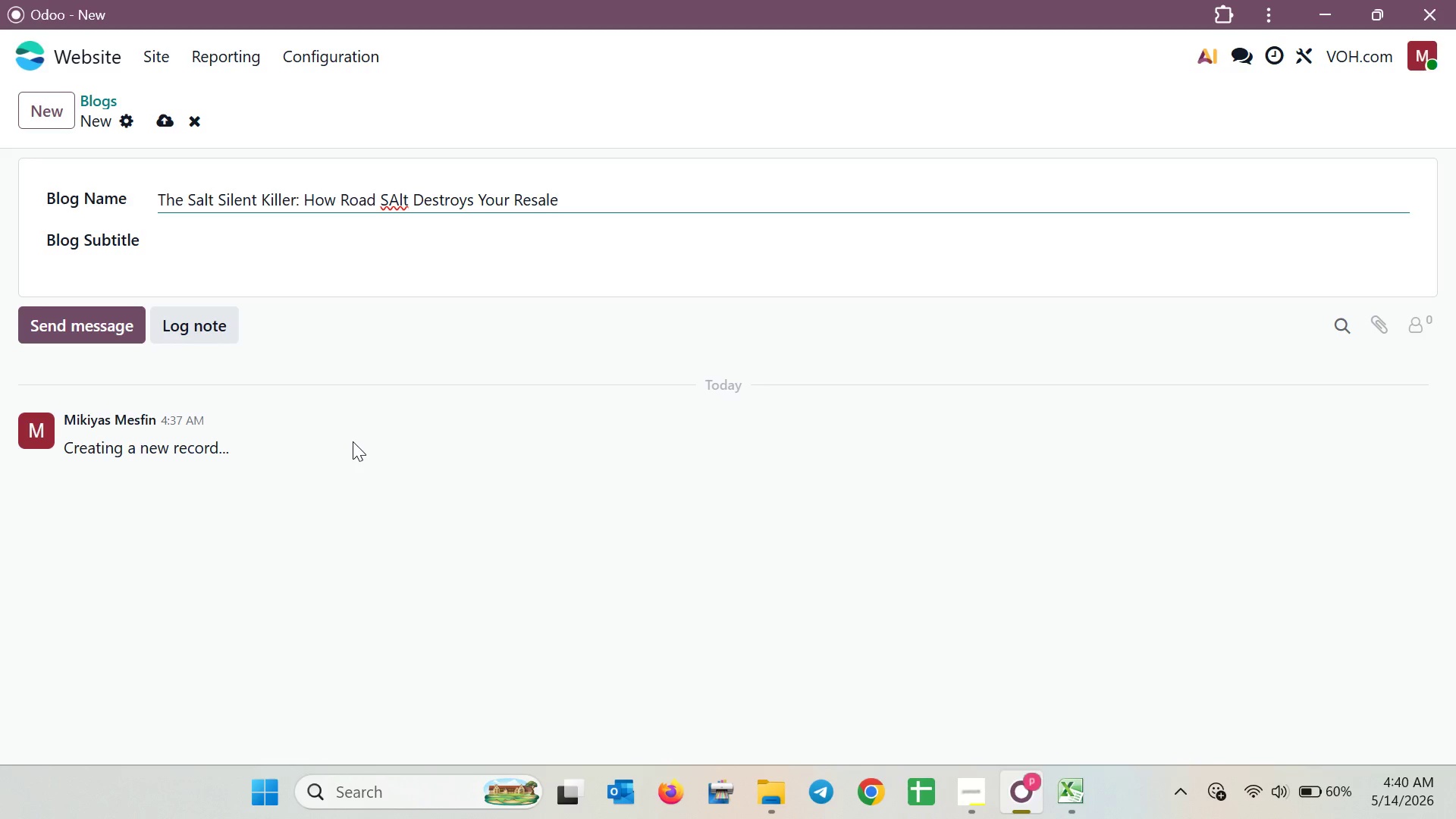 
wait(5.22)
 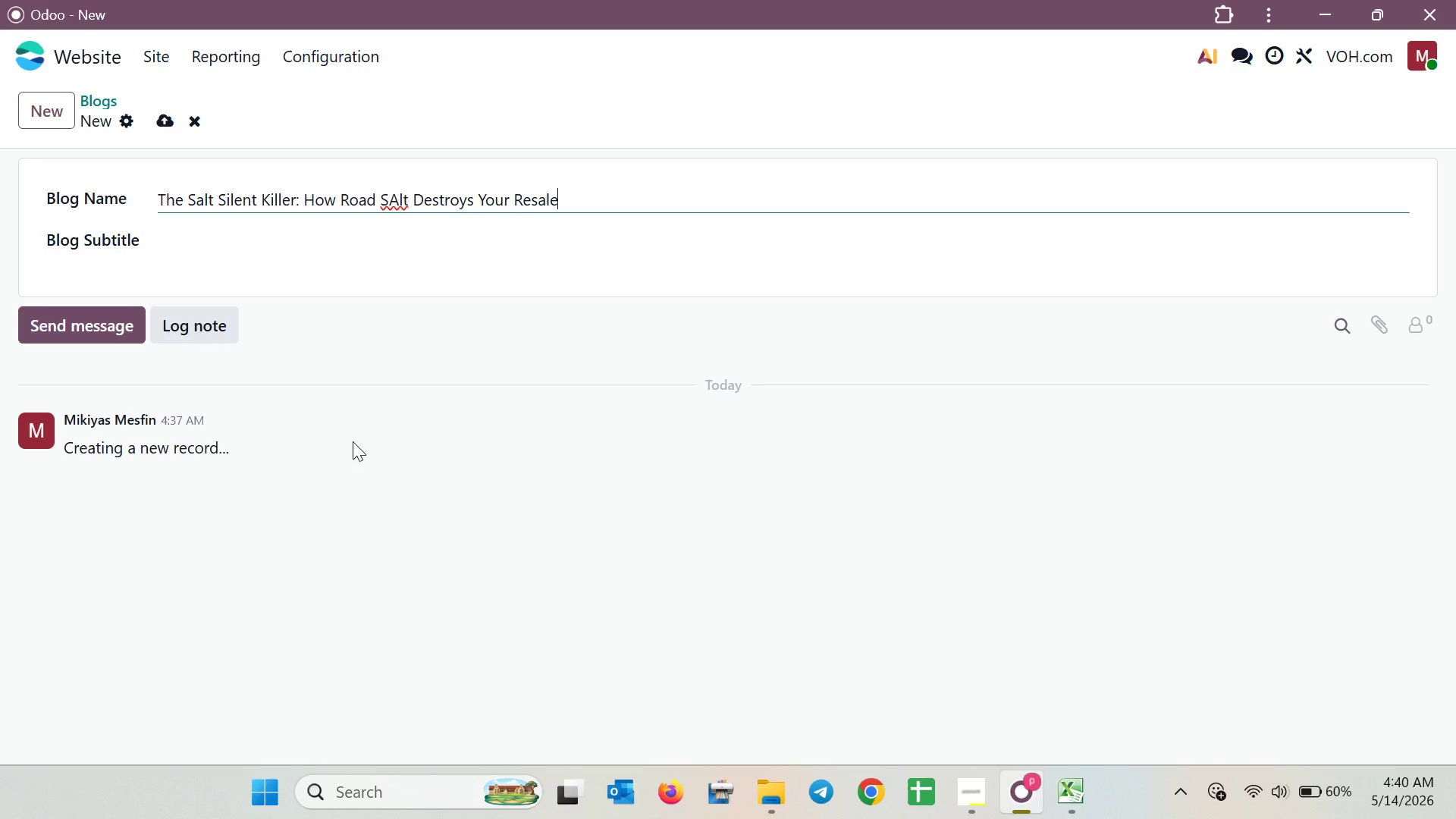 
left_click([398, 206])
 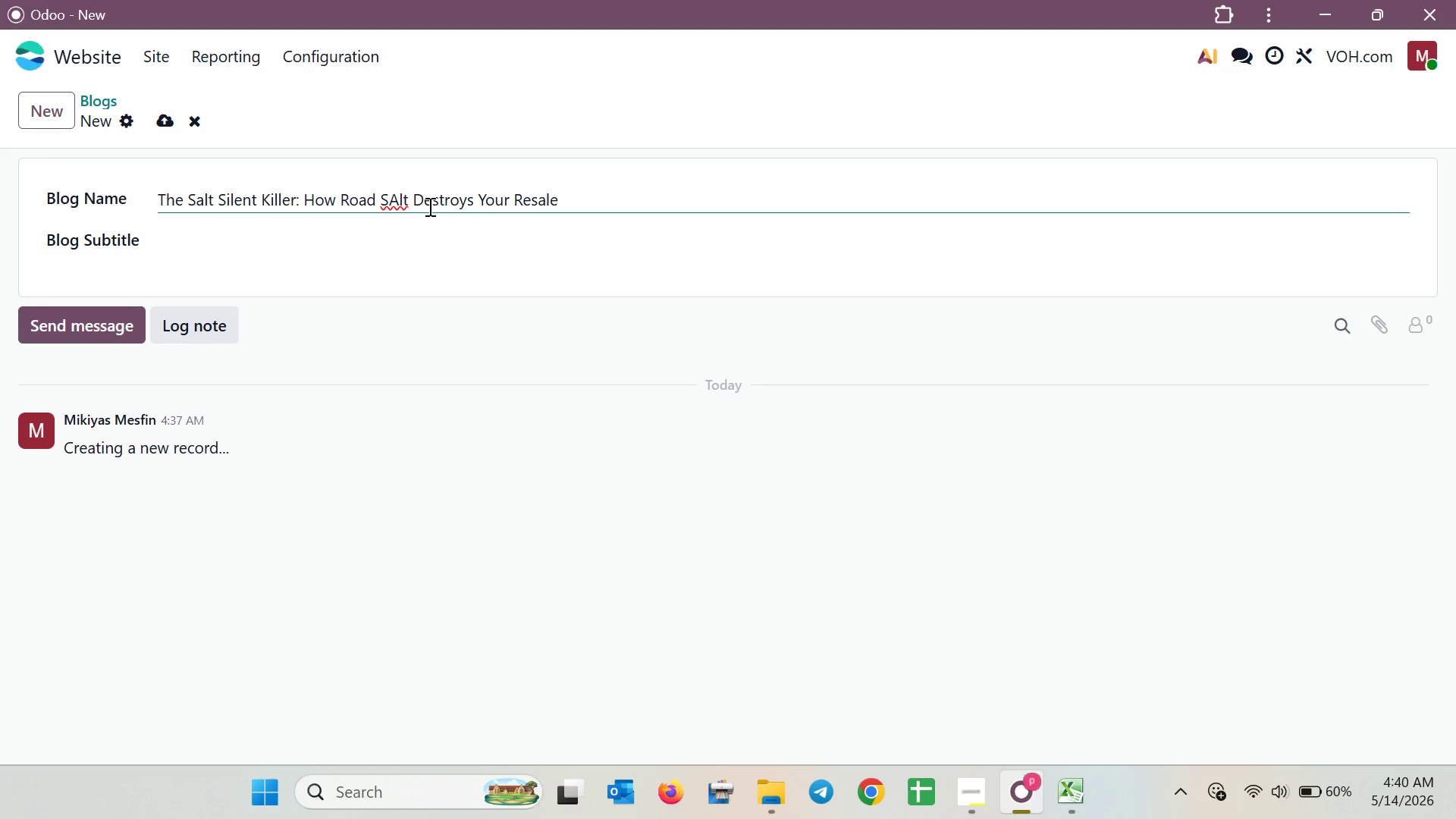 
key(Backspace)
 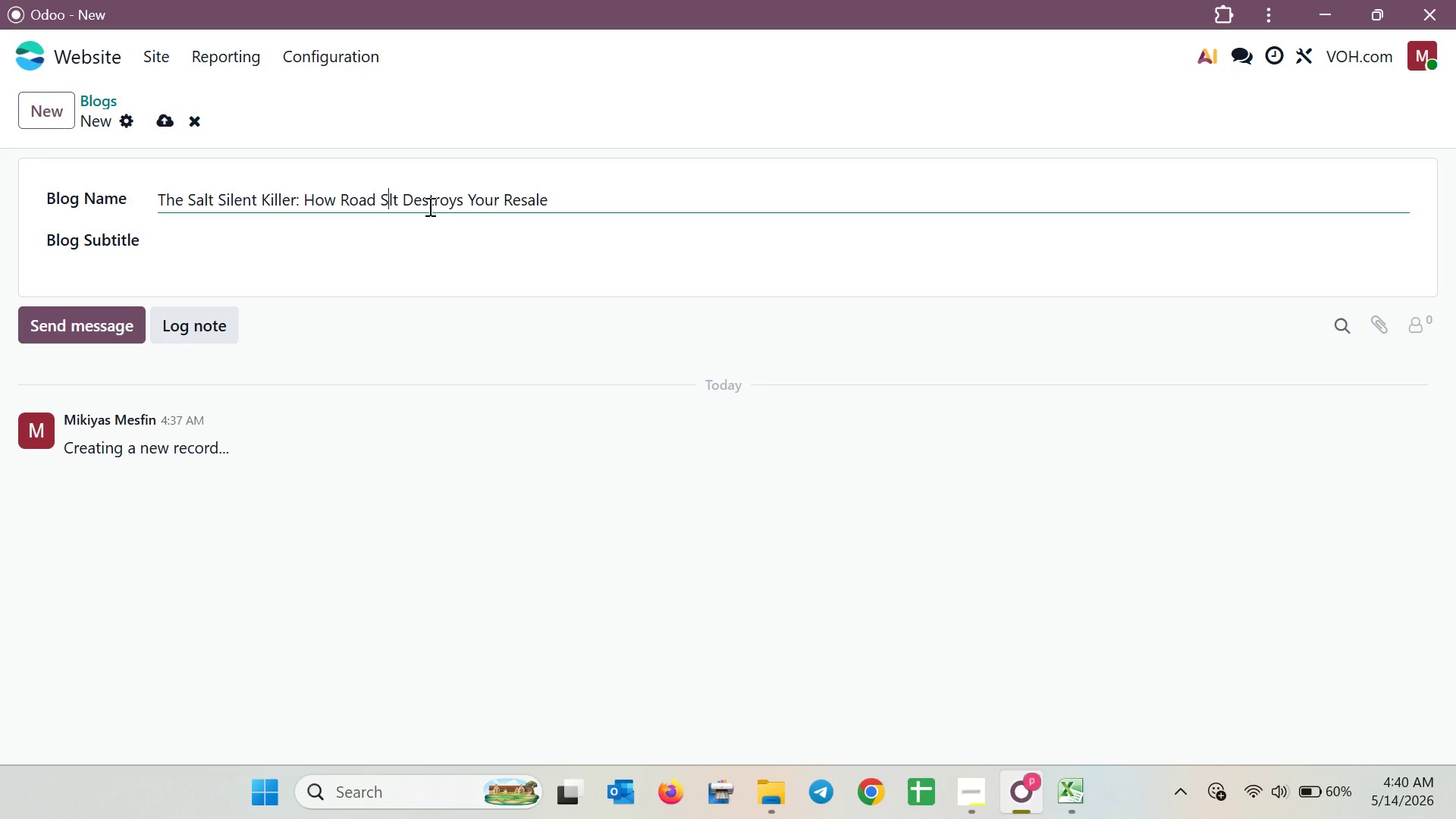 
hold_key(key=ShiftLeft, duration=0.59)
 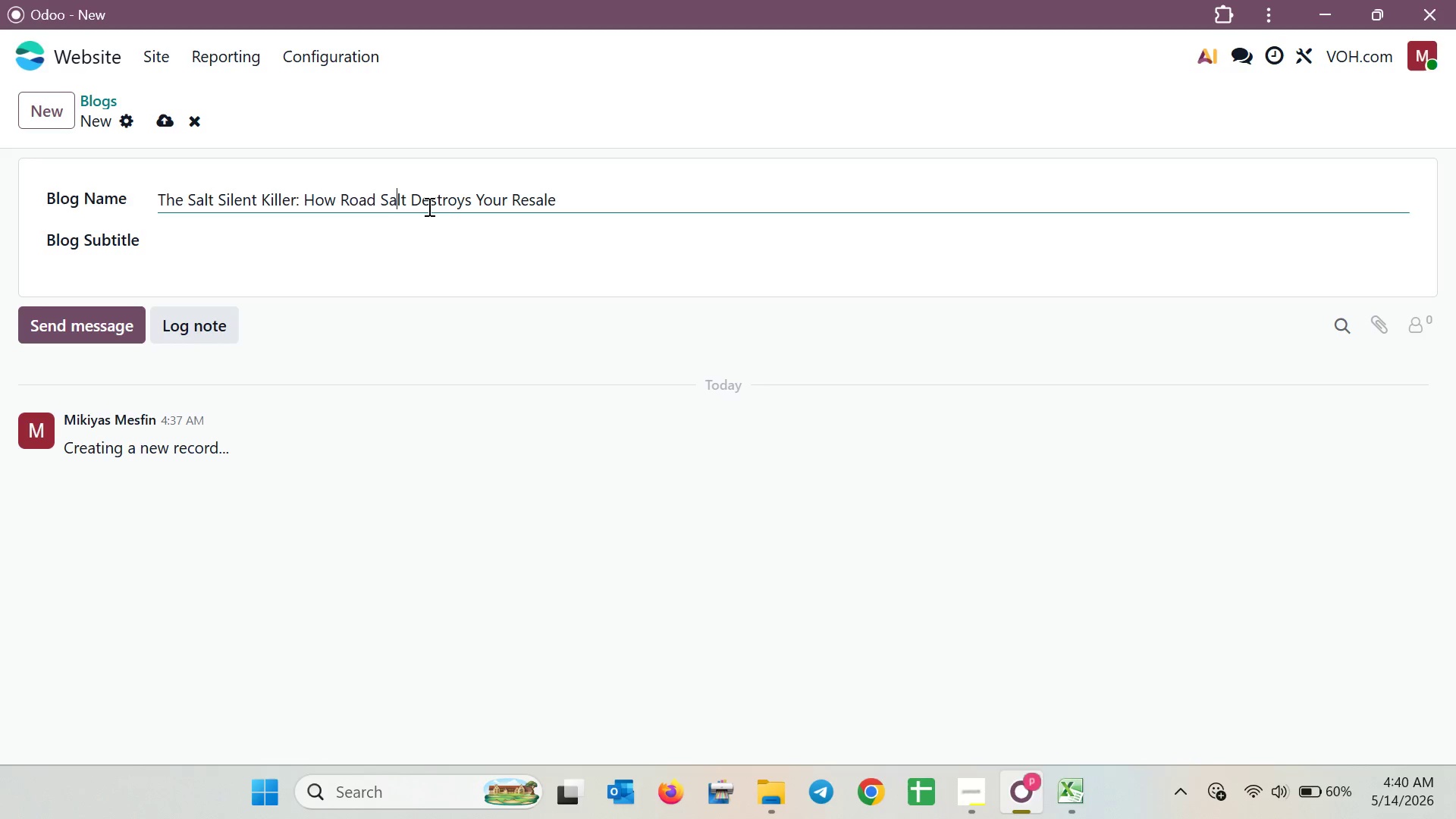 
key(A)
 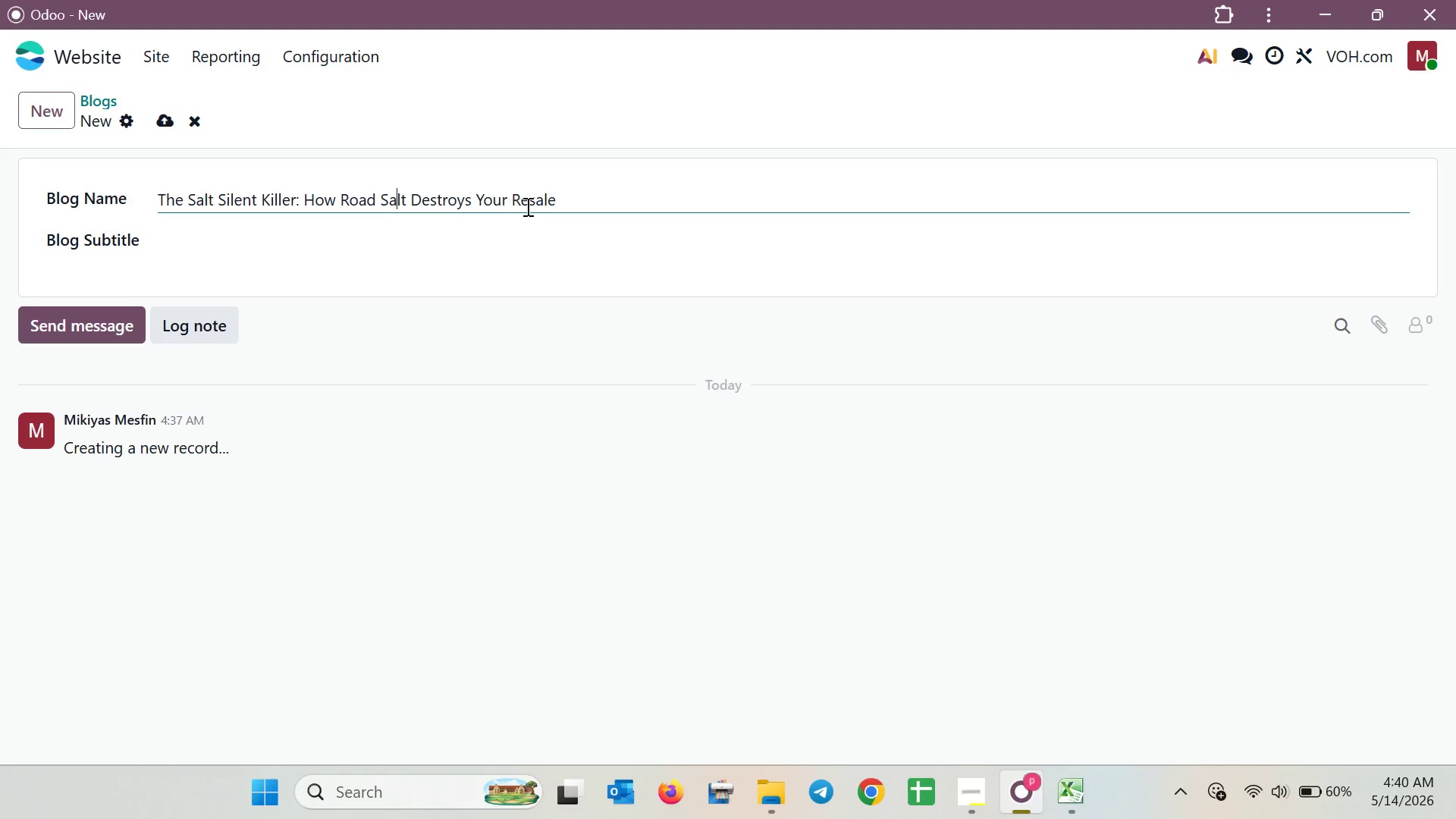 
left_click([565, 199])
 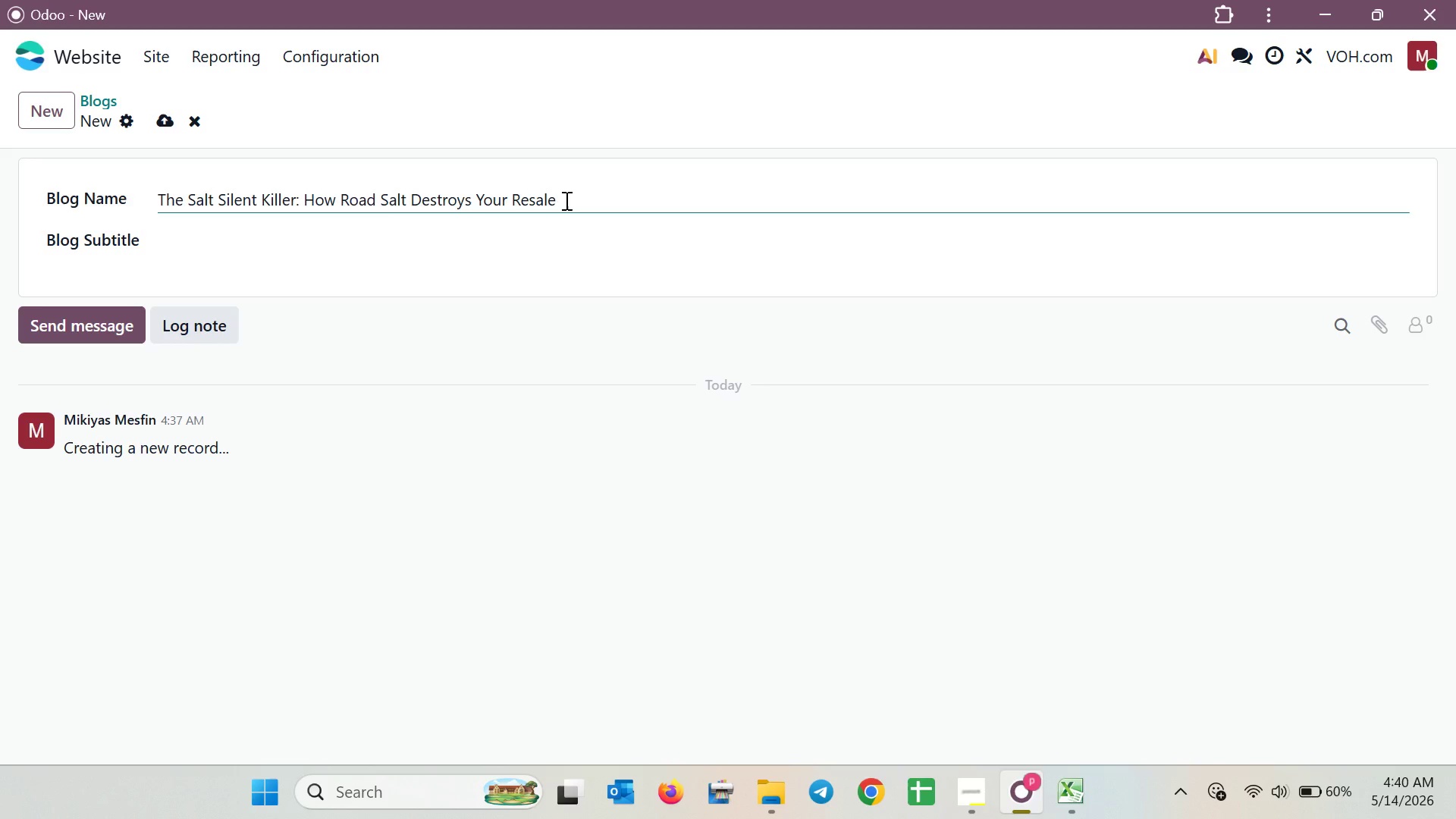 
key(Space)
 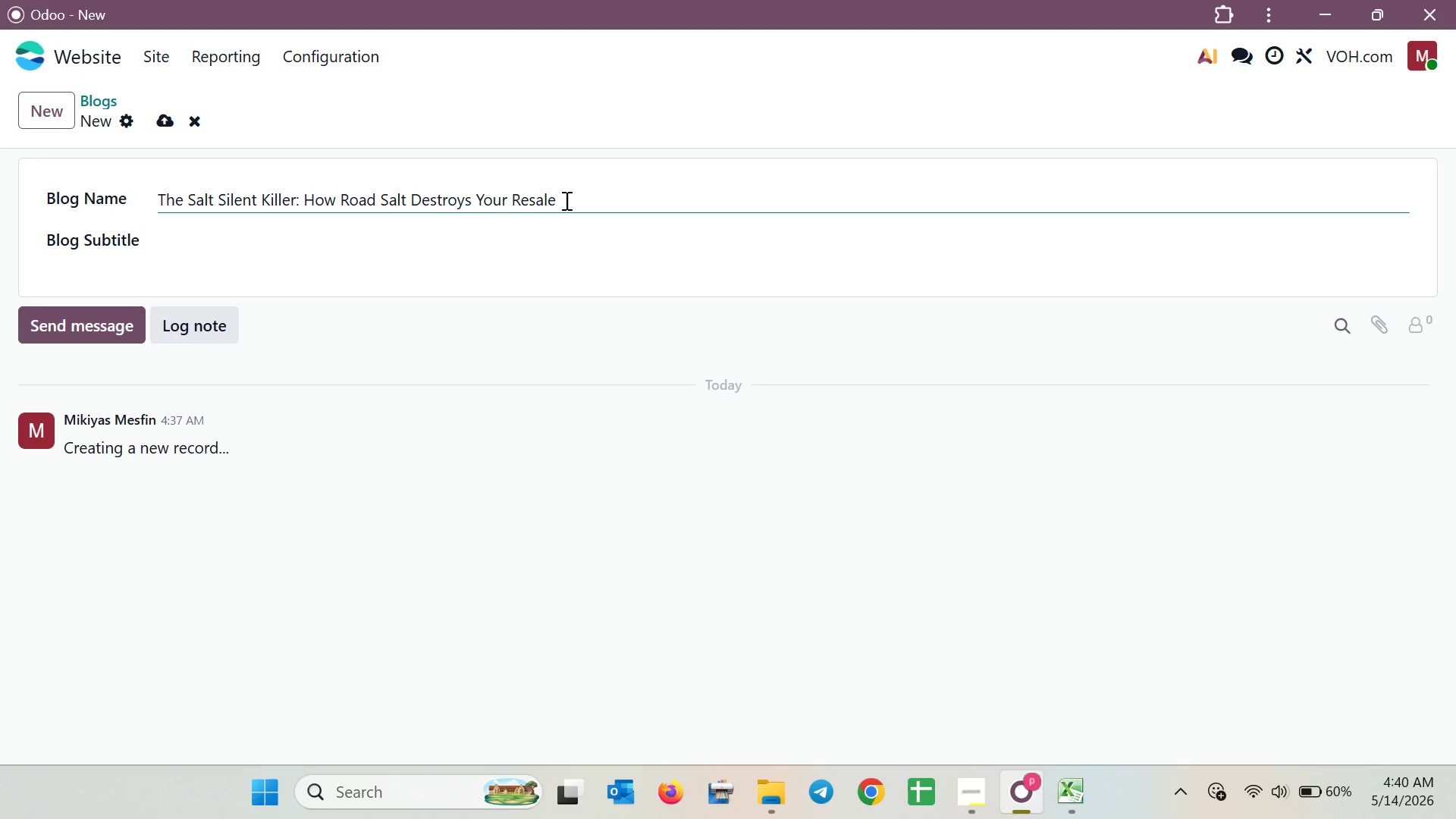 
key(Shift+V)
 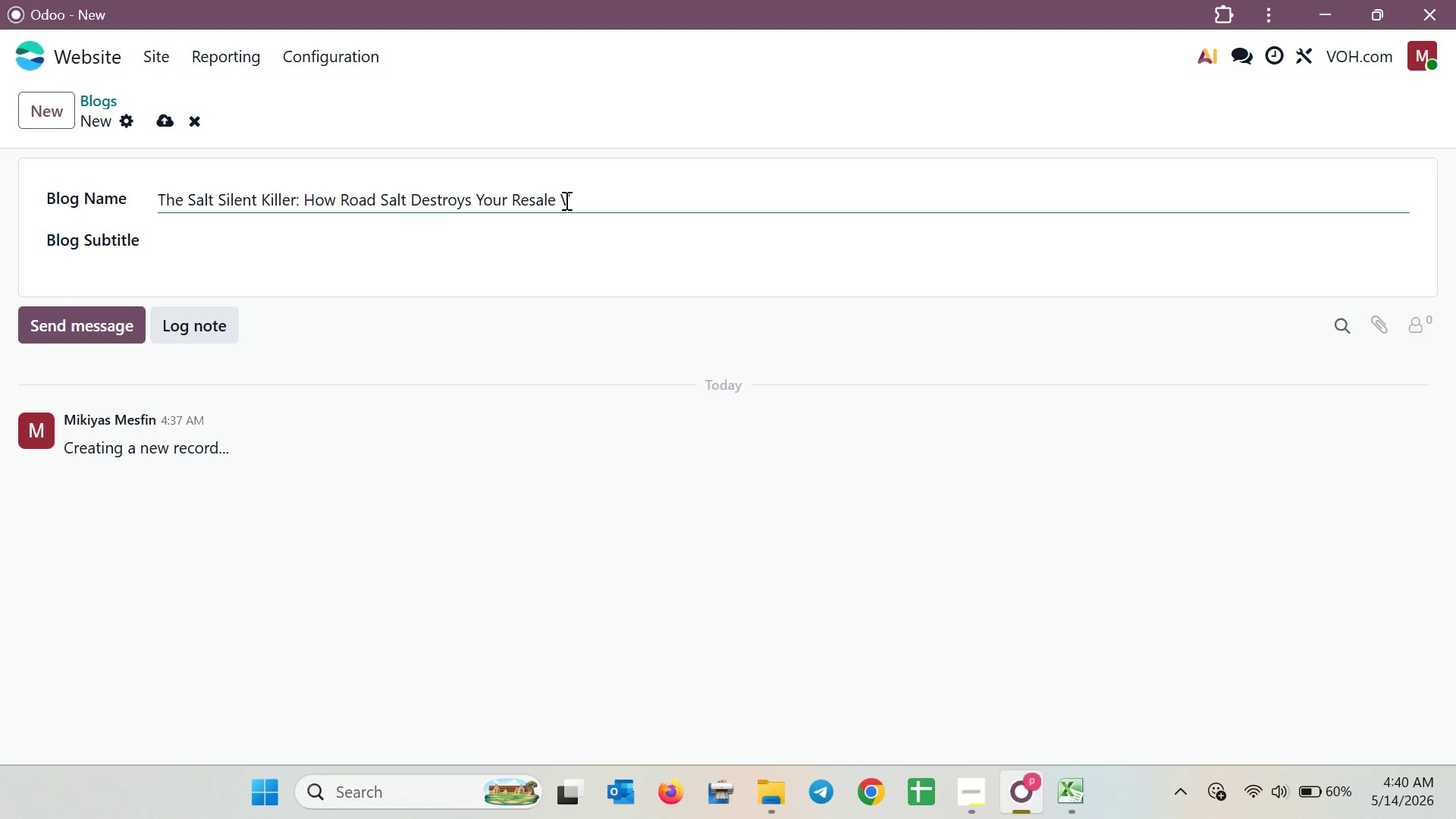 
wait(6.95)
 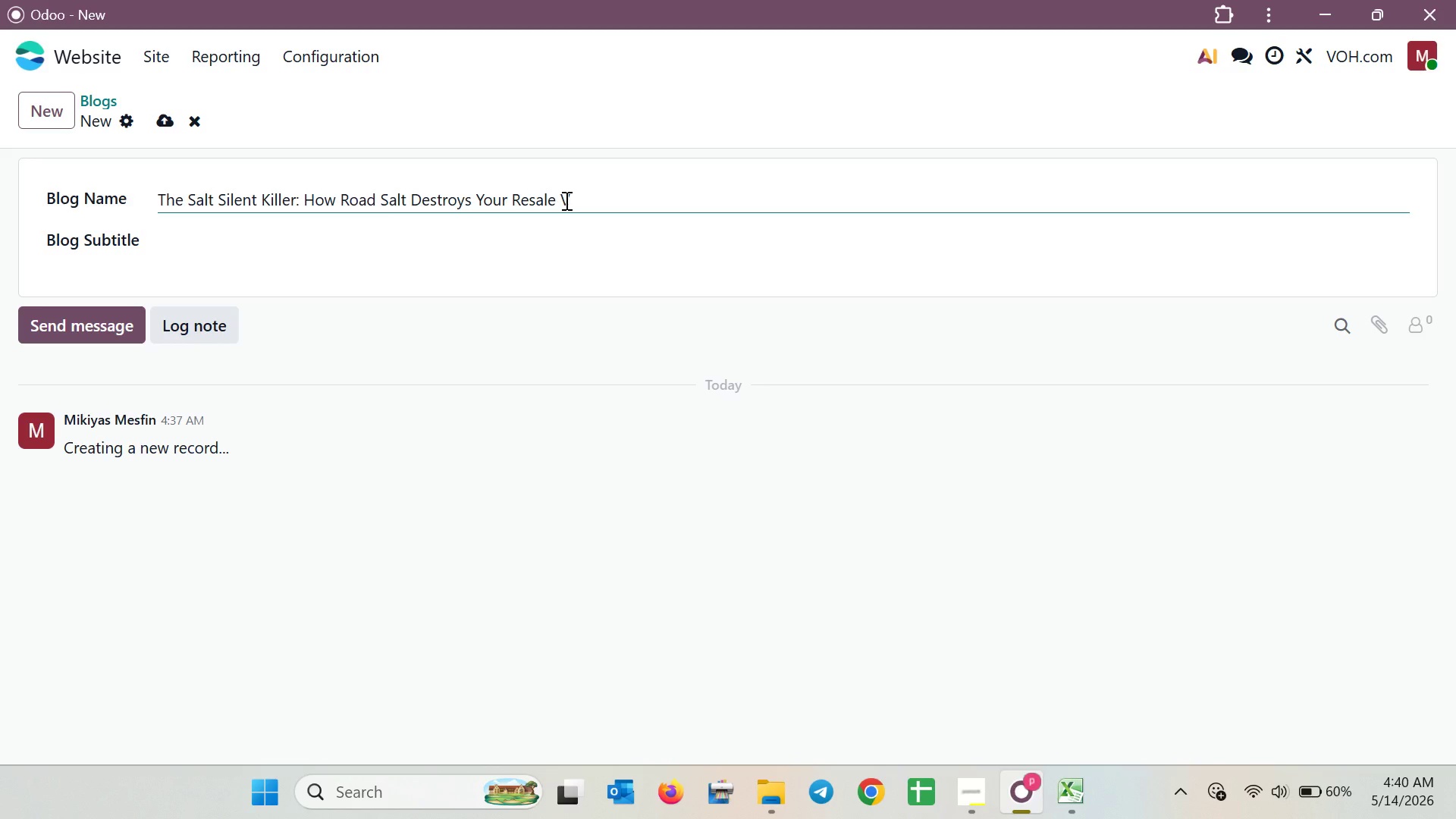 
key(A)
 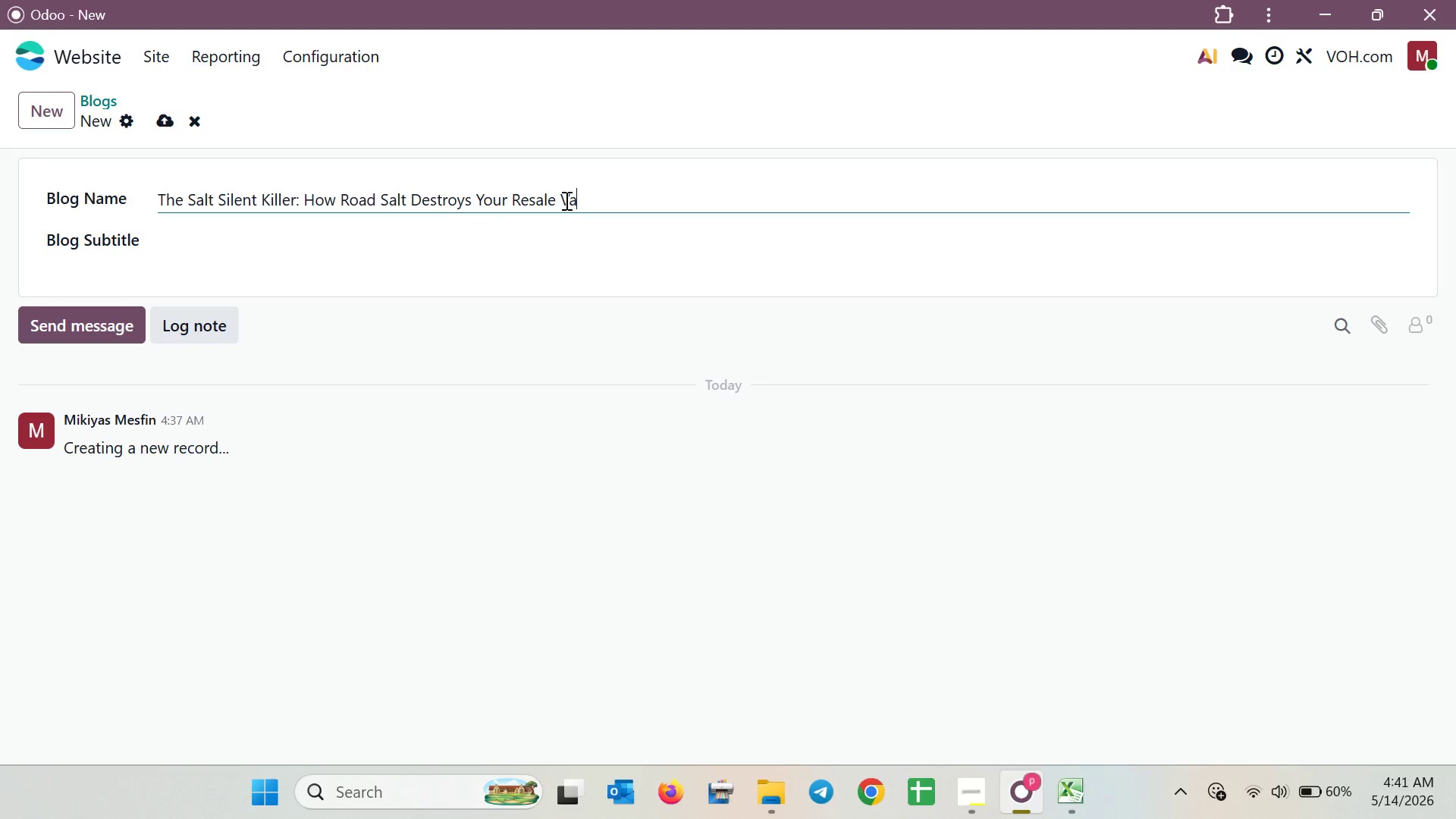 
type(lue )
 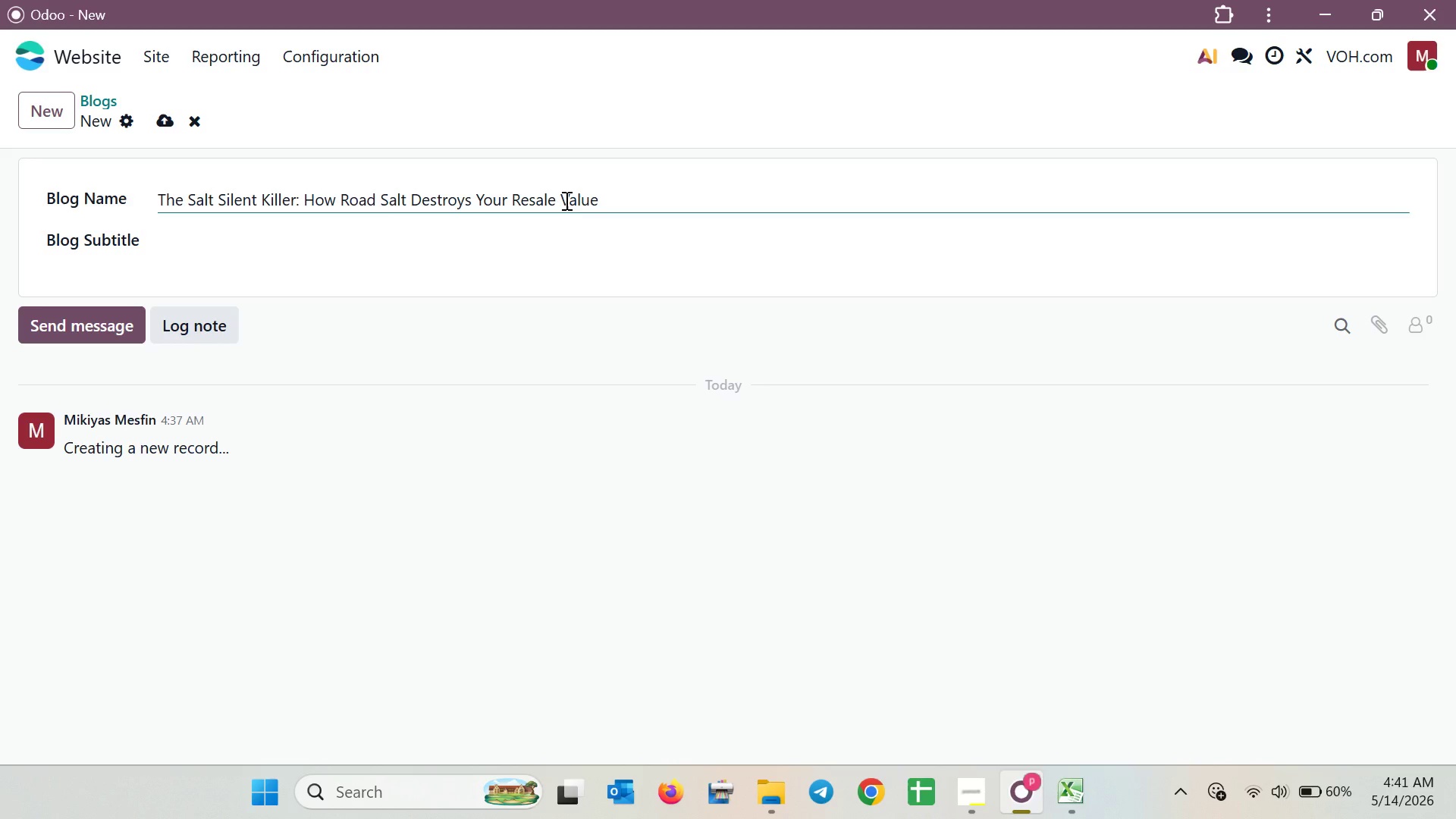 
wait(10.97)
 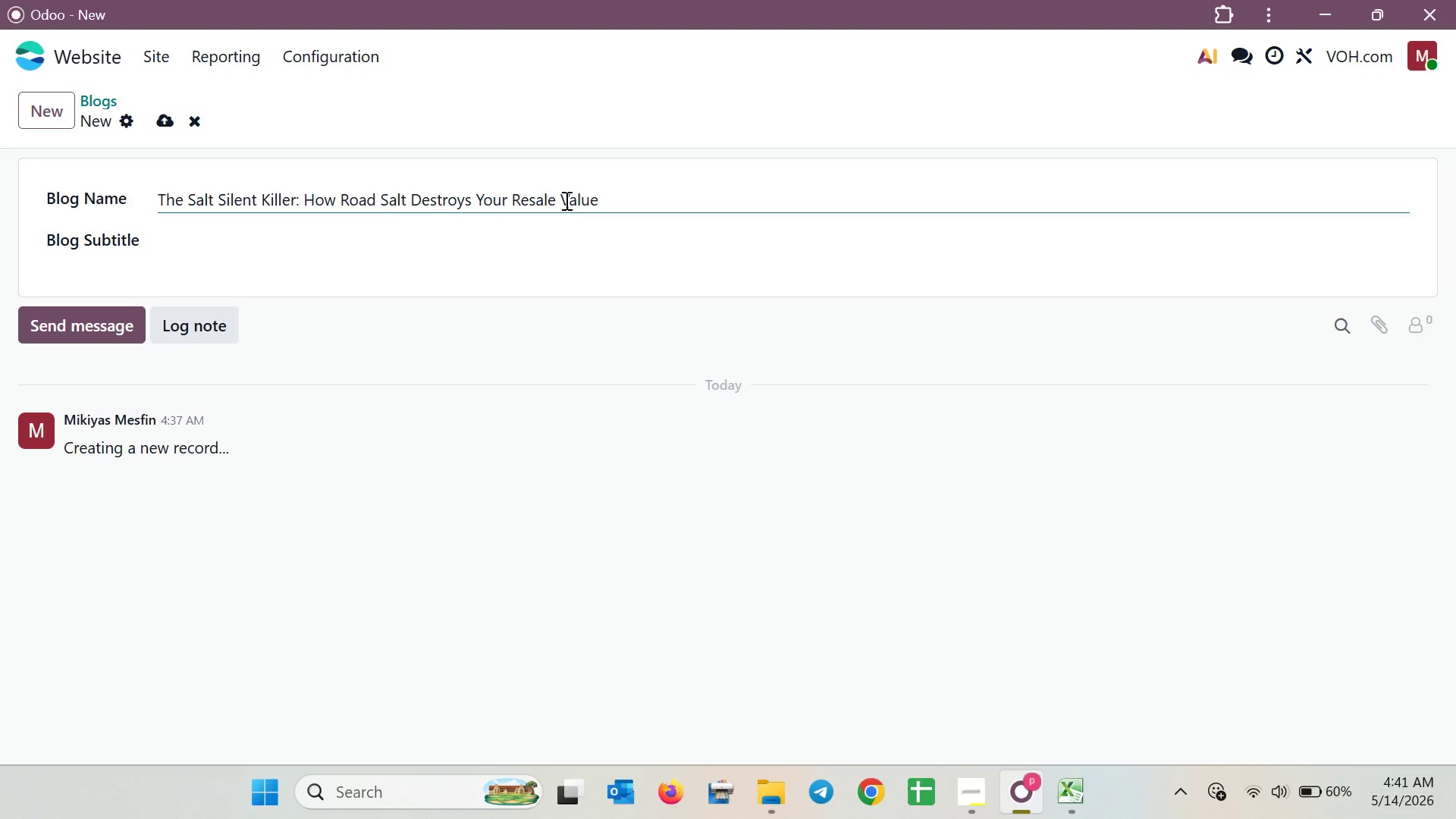 
left_click([215, 241])
 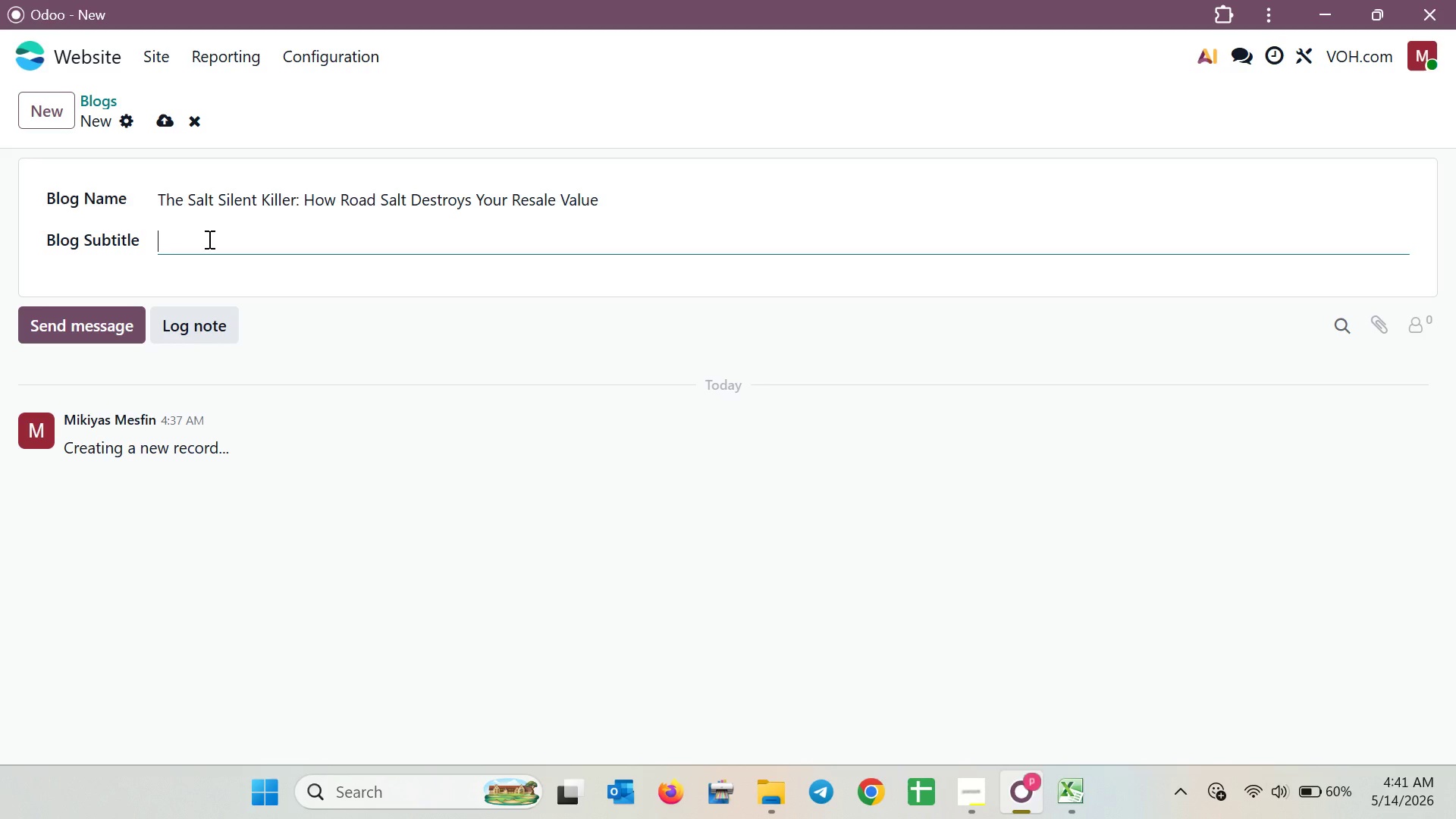 
wait(5.86)
 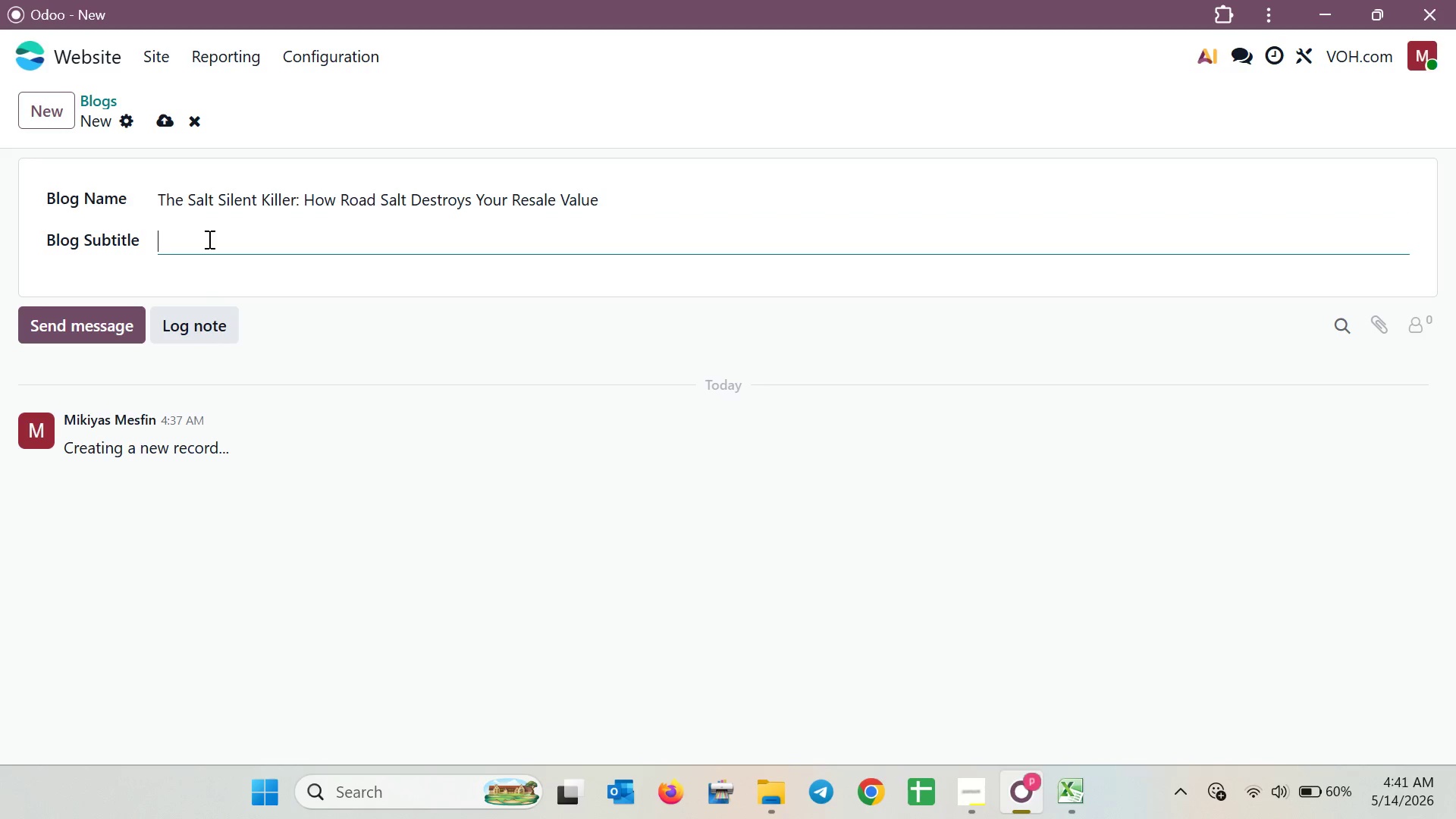 
type(protecting )
 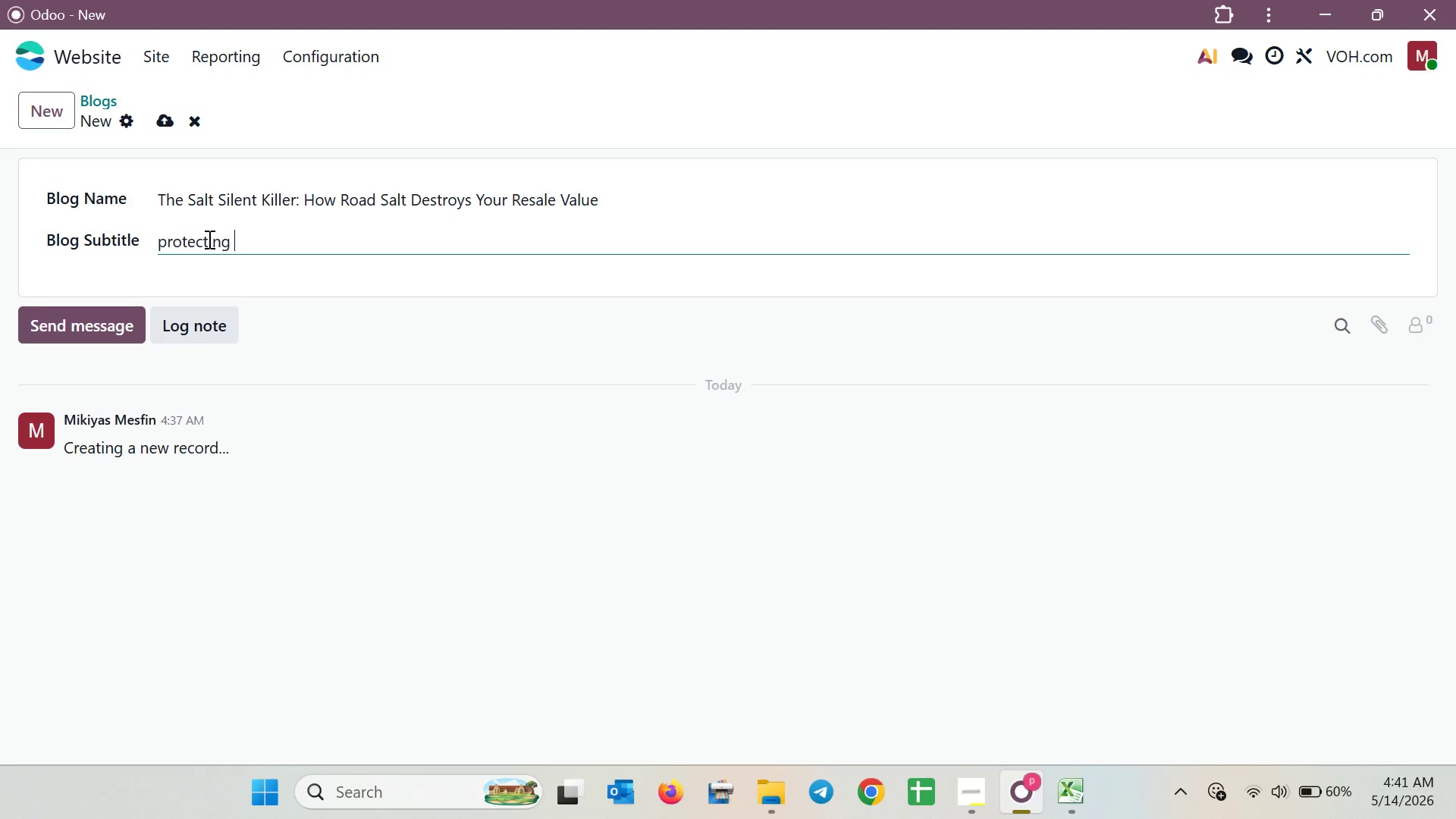 
hold_key(key=ArrowLeft, duration=0.61)
 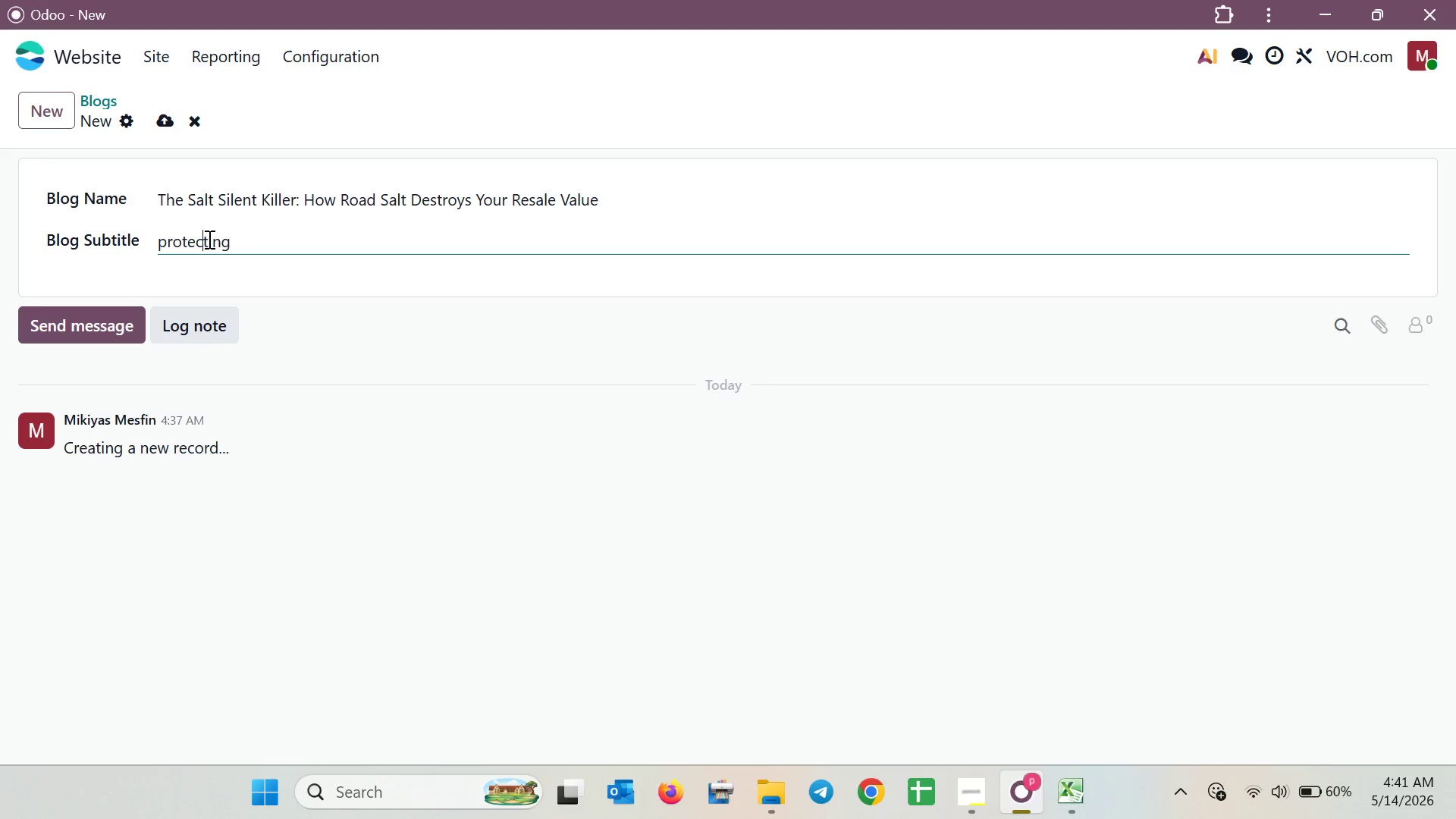 
key(ArrowLeft)
 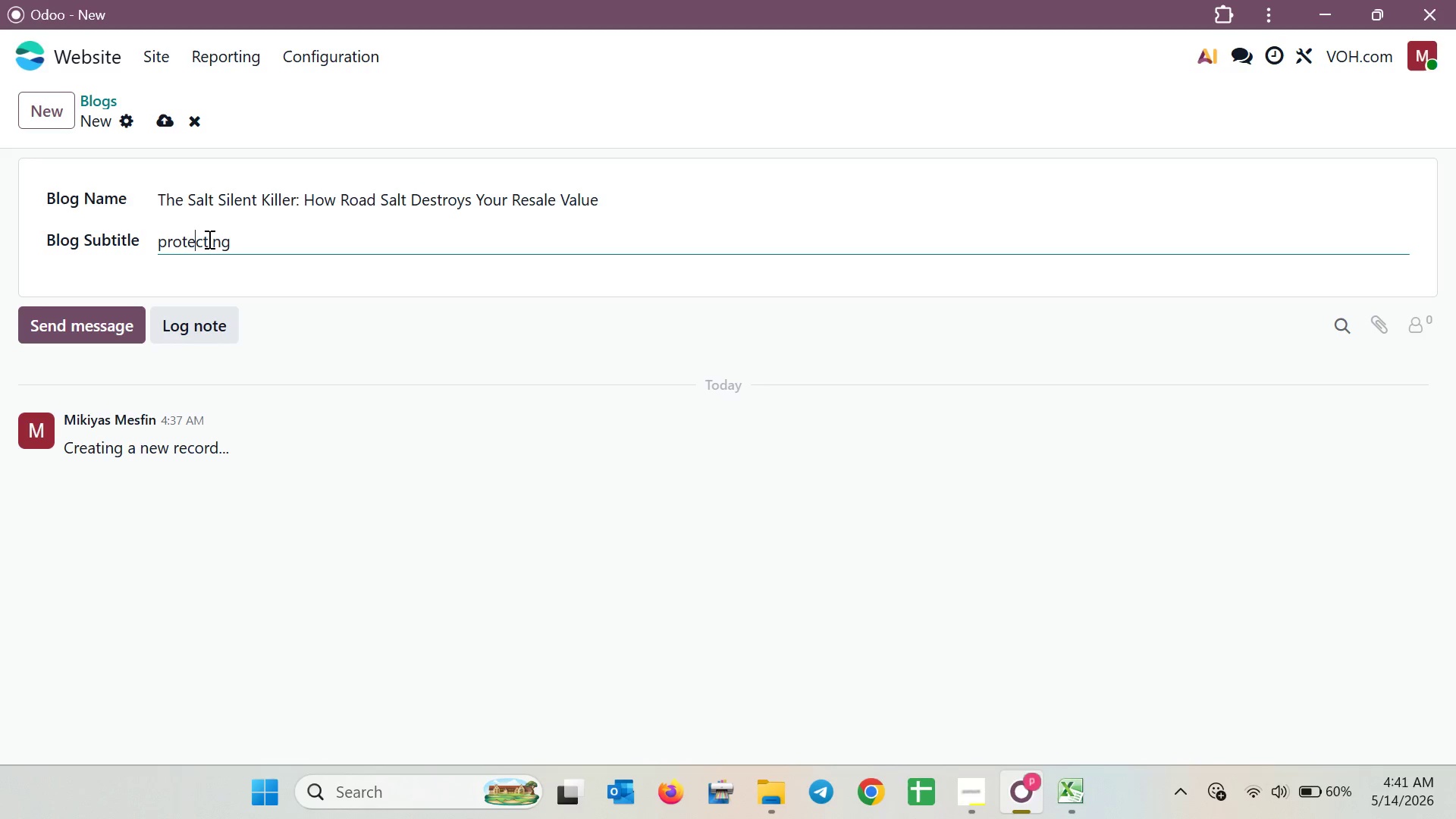 
key(ArrowLeft)
 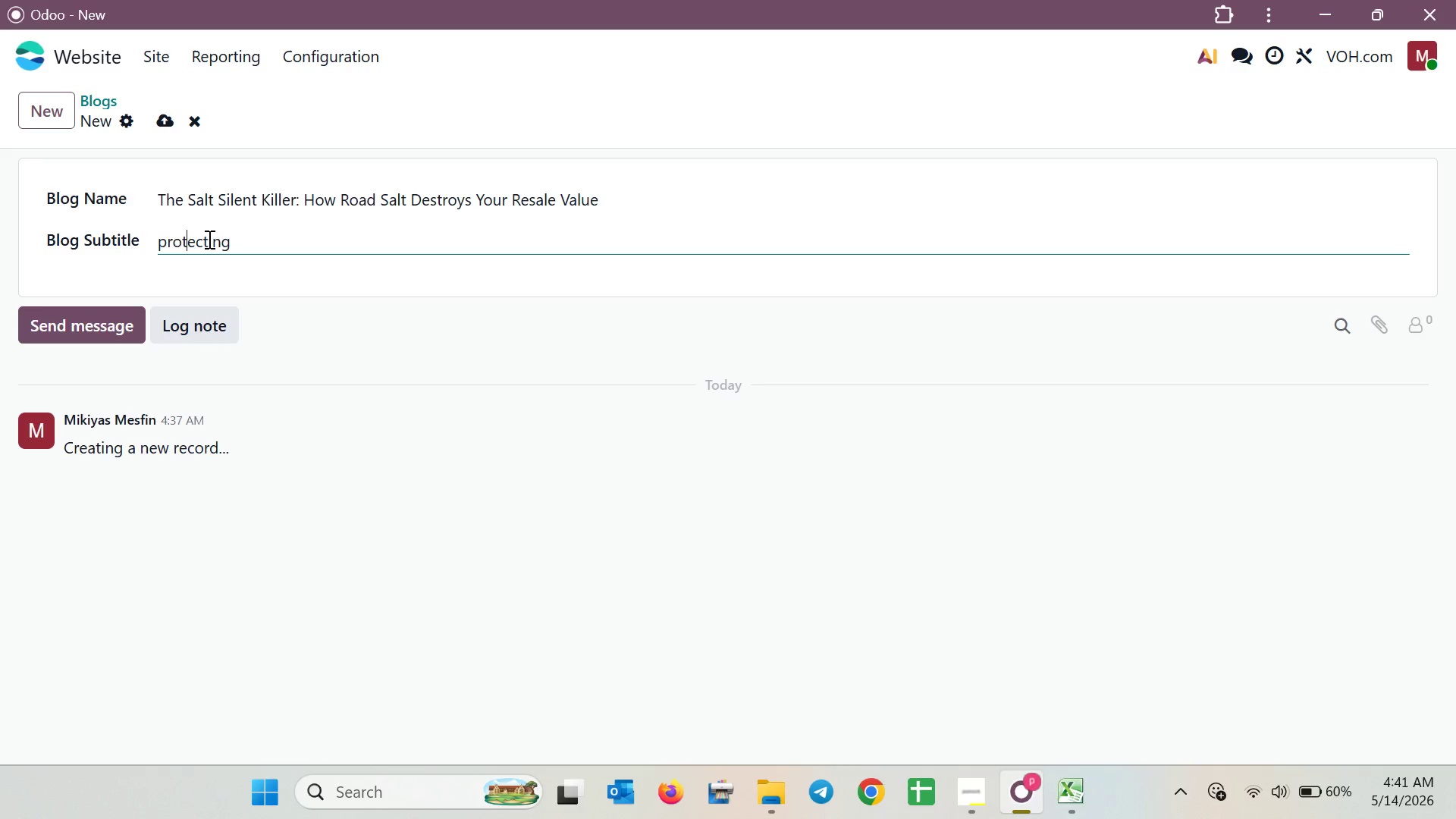 
key(ArrowLeft)
 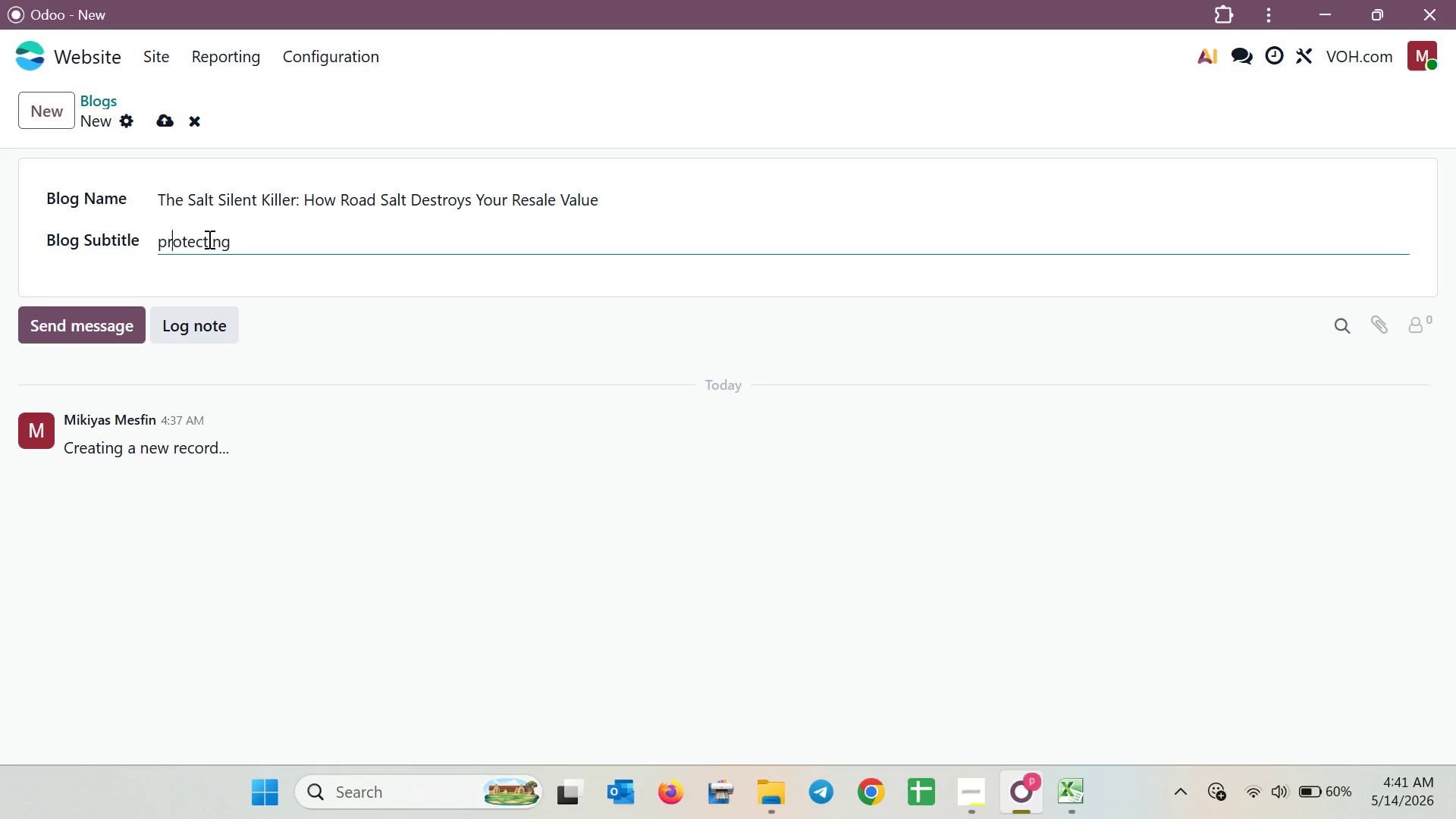 
key(ArrowLeft)
 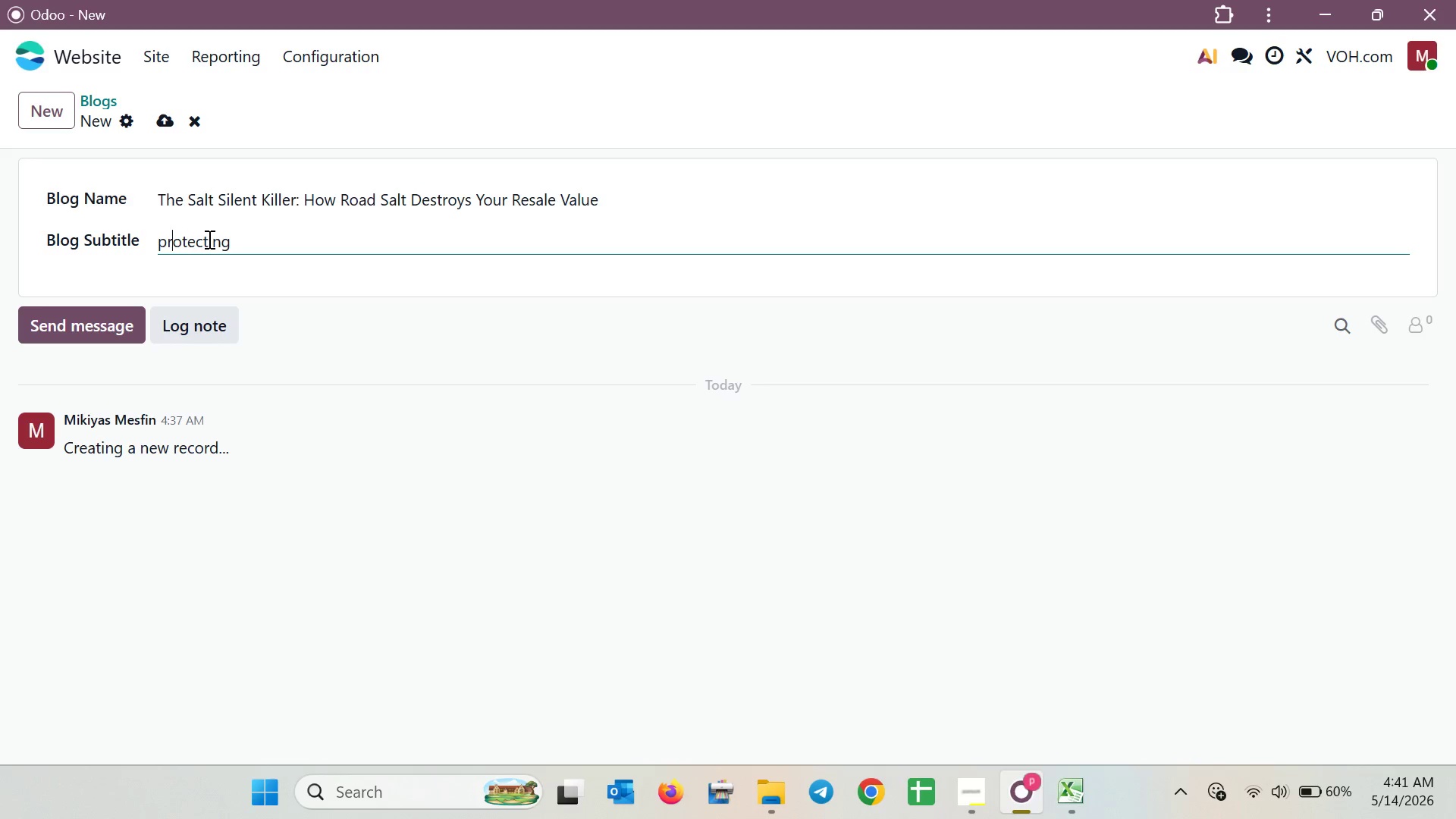 
key(ArrowLeft)
 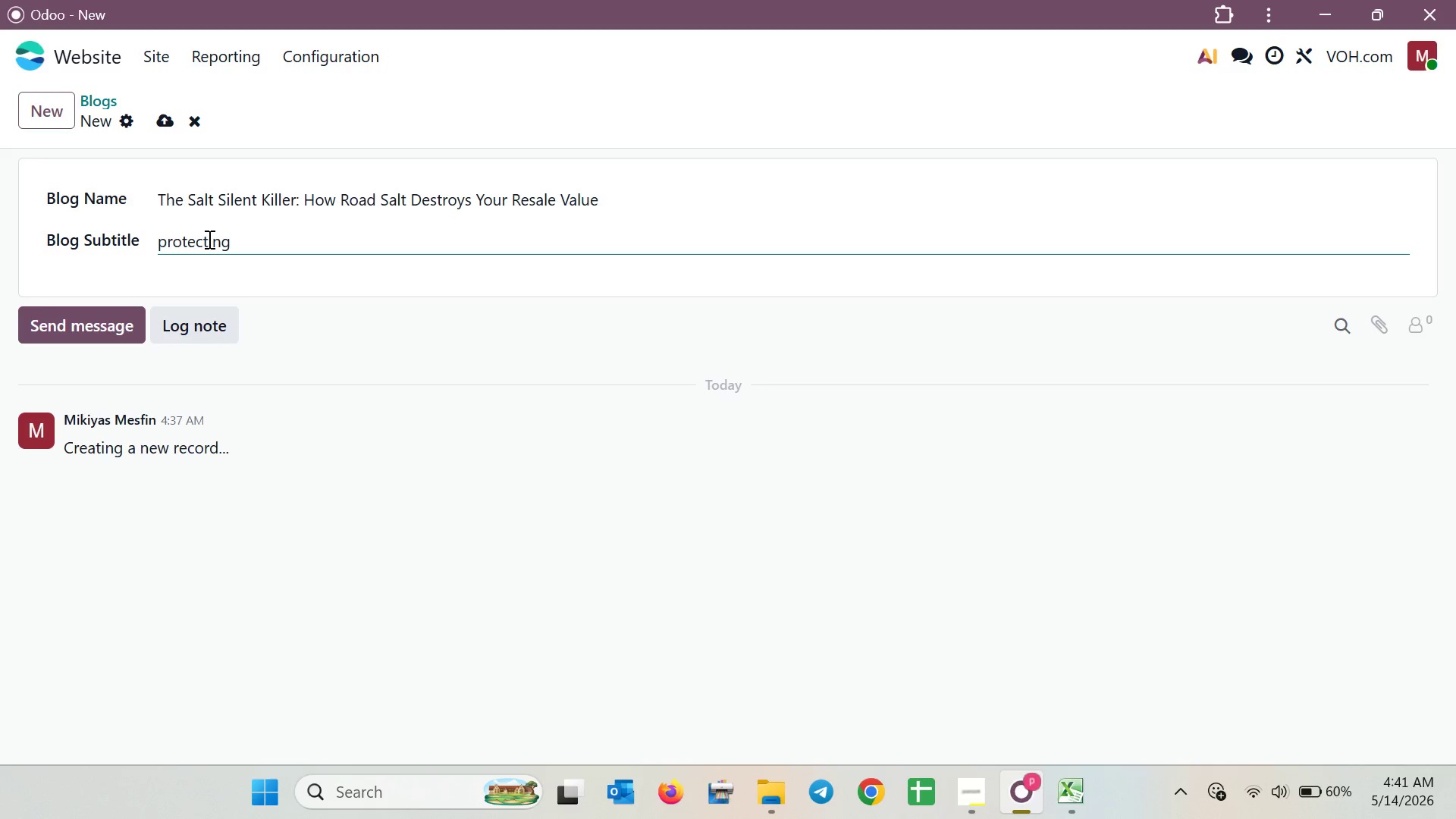 
key(Backspace)
 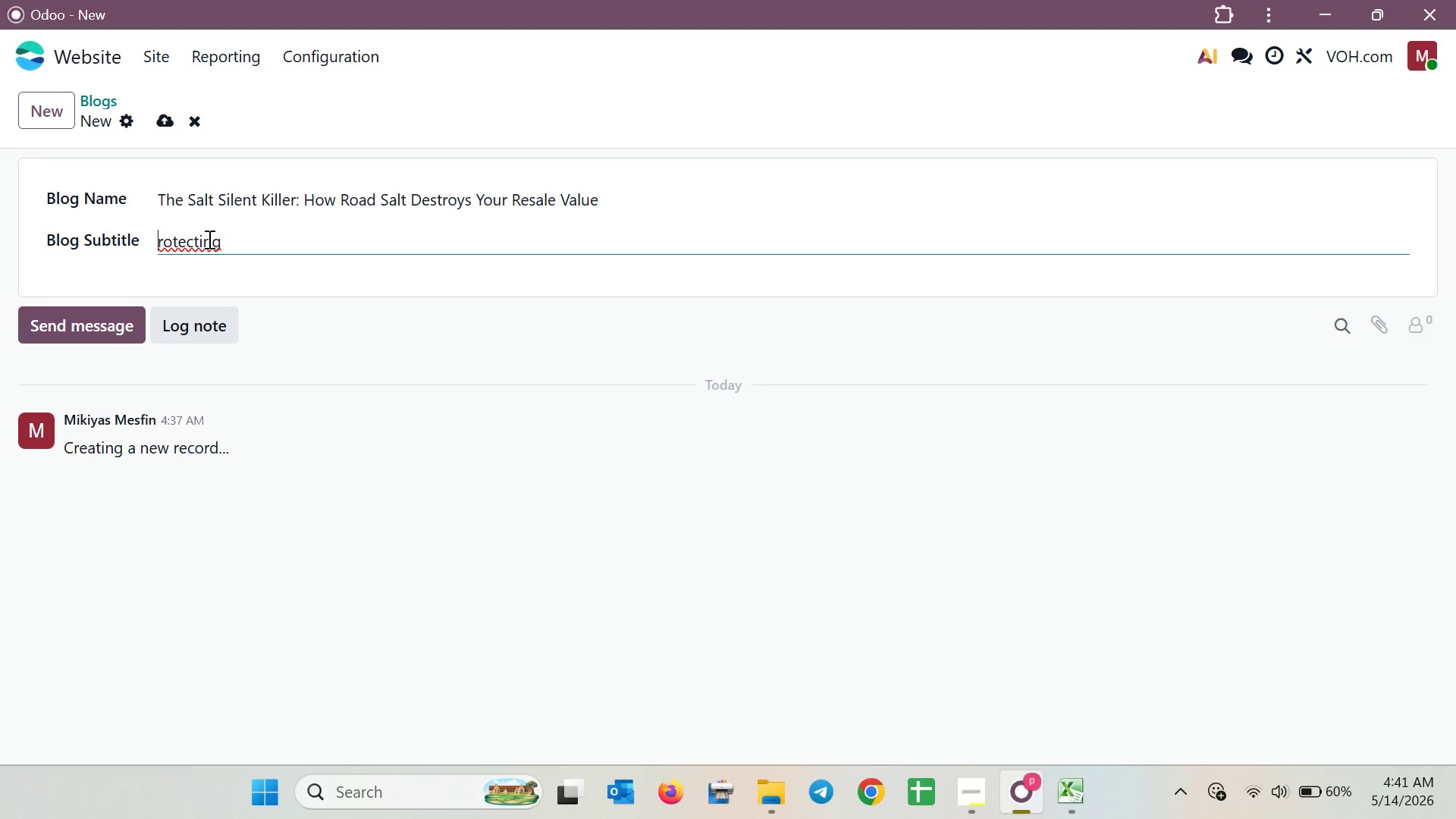 
key(Shift+P)
 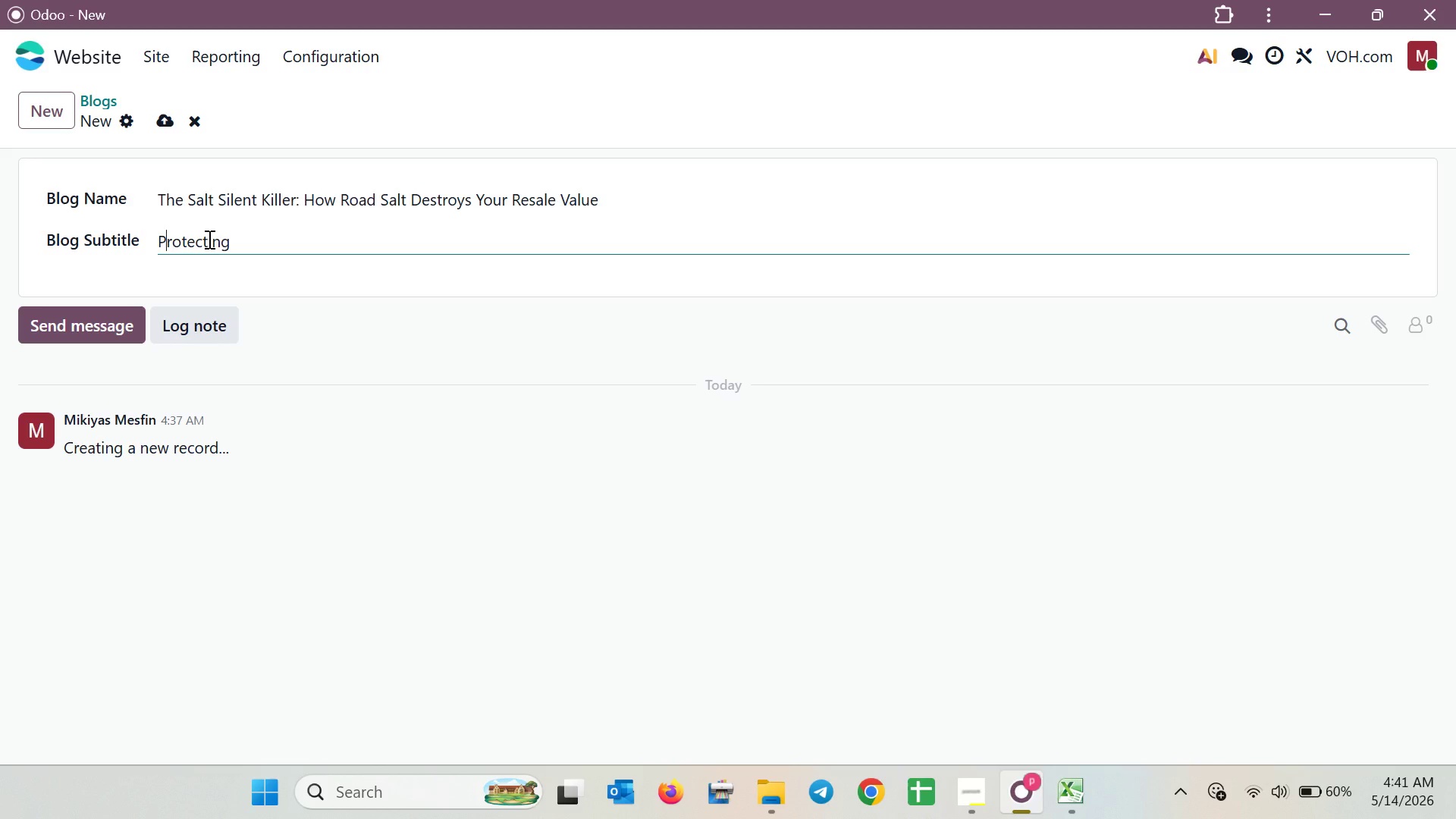 
key(ArrowDown)
 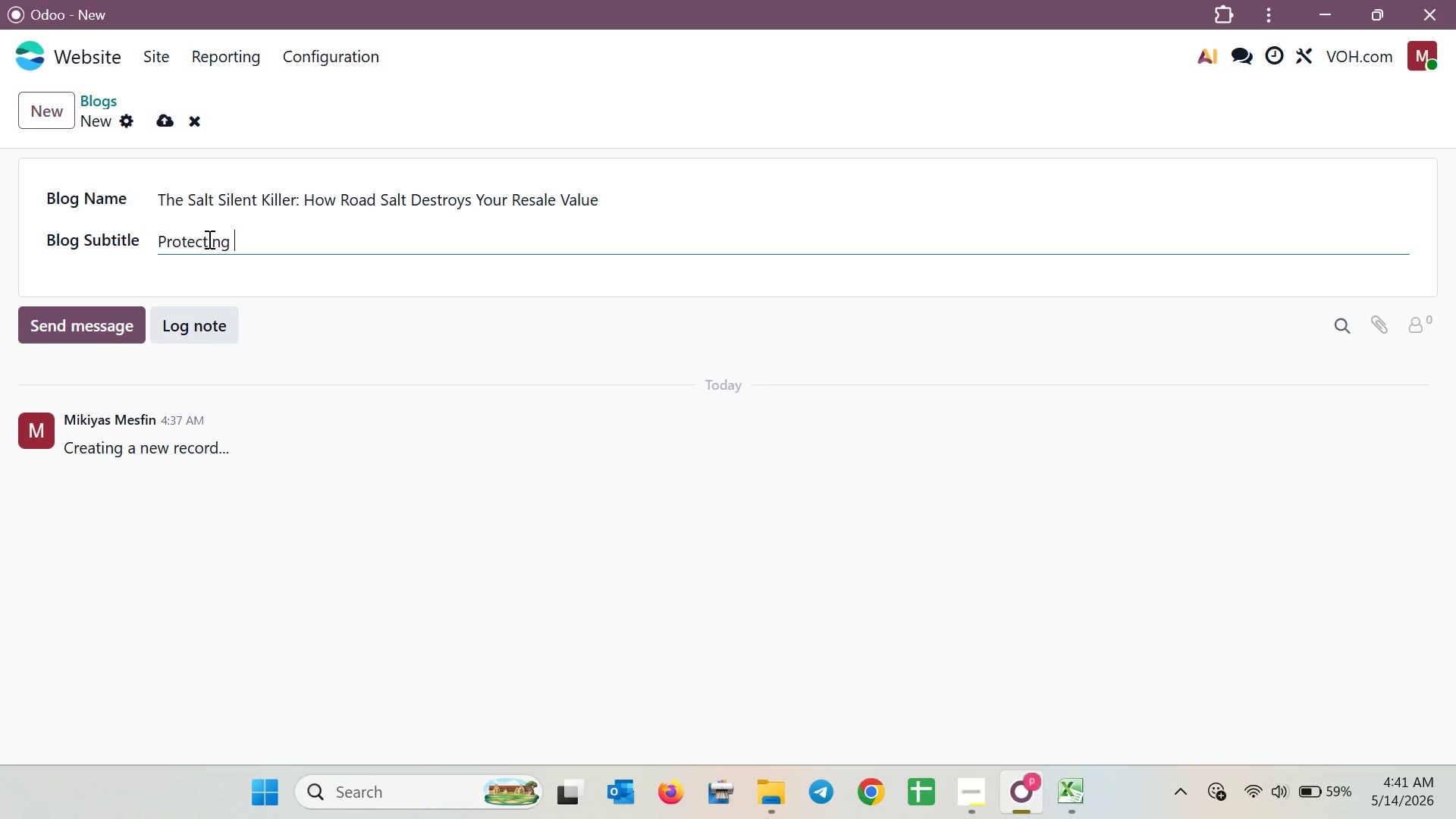 
wait(26.14)
 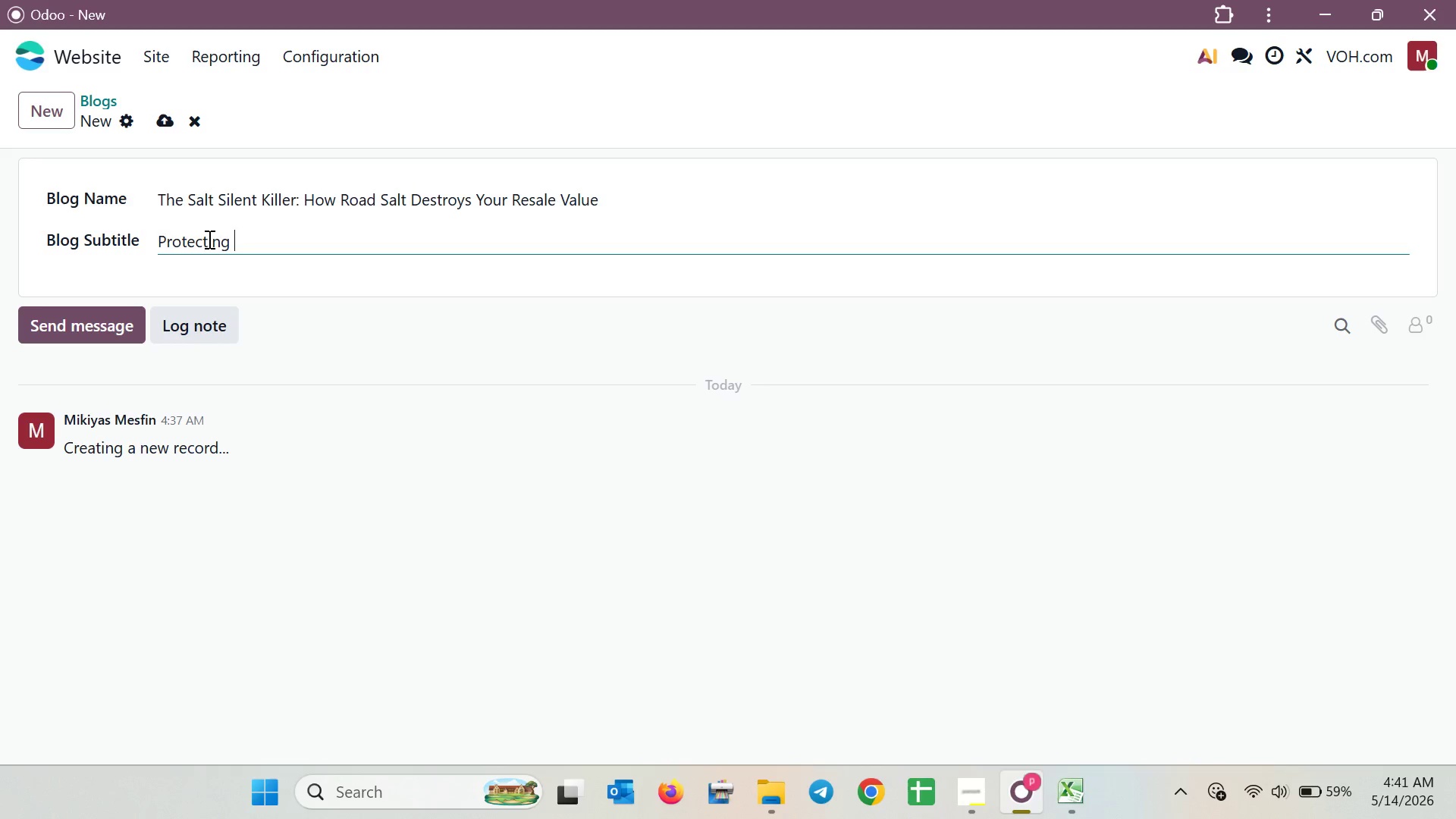 
type(Your )
 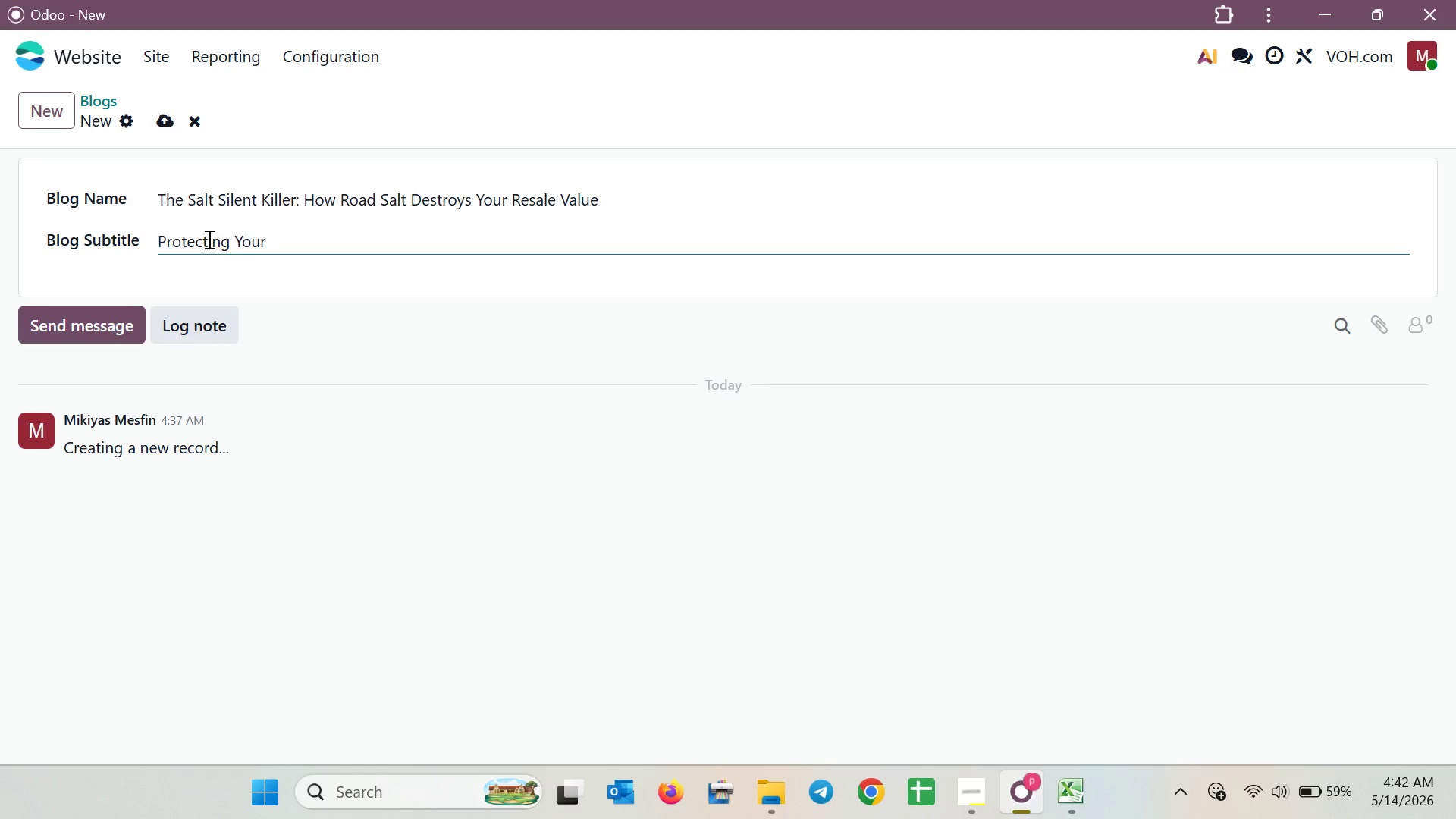 
wait(24.89)
 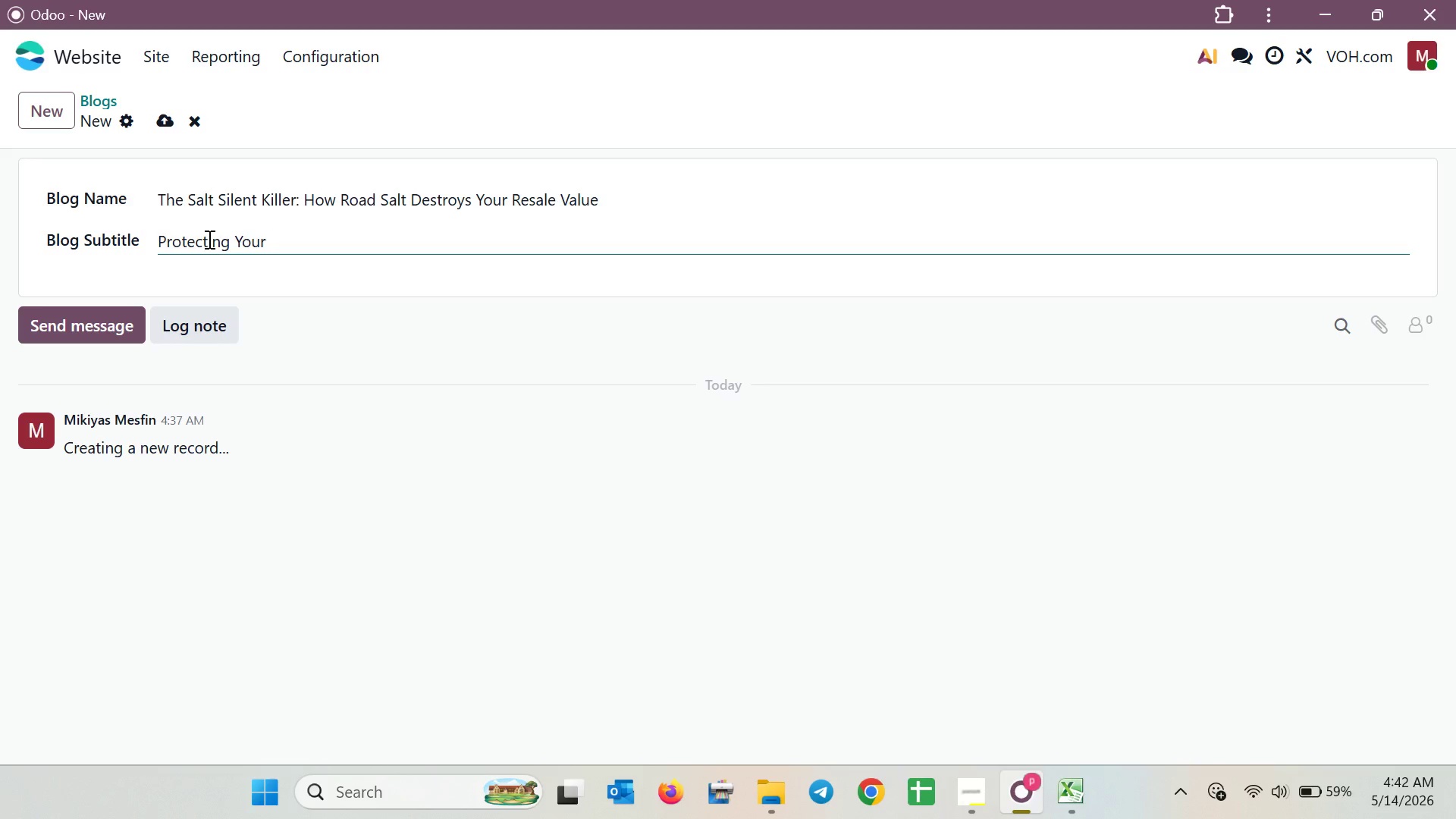 
type(Investment and )
key(Backspace)
key(Backspace)
key(Backspace)
key(Backspace)
 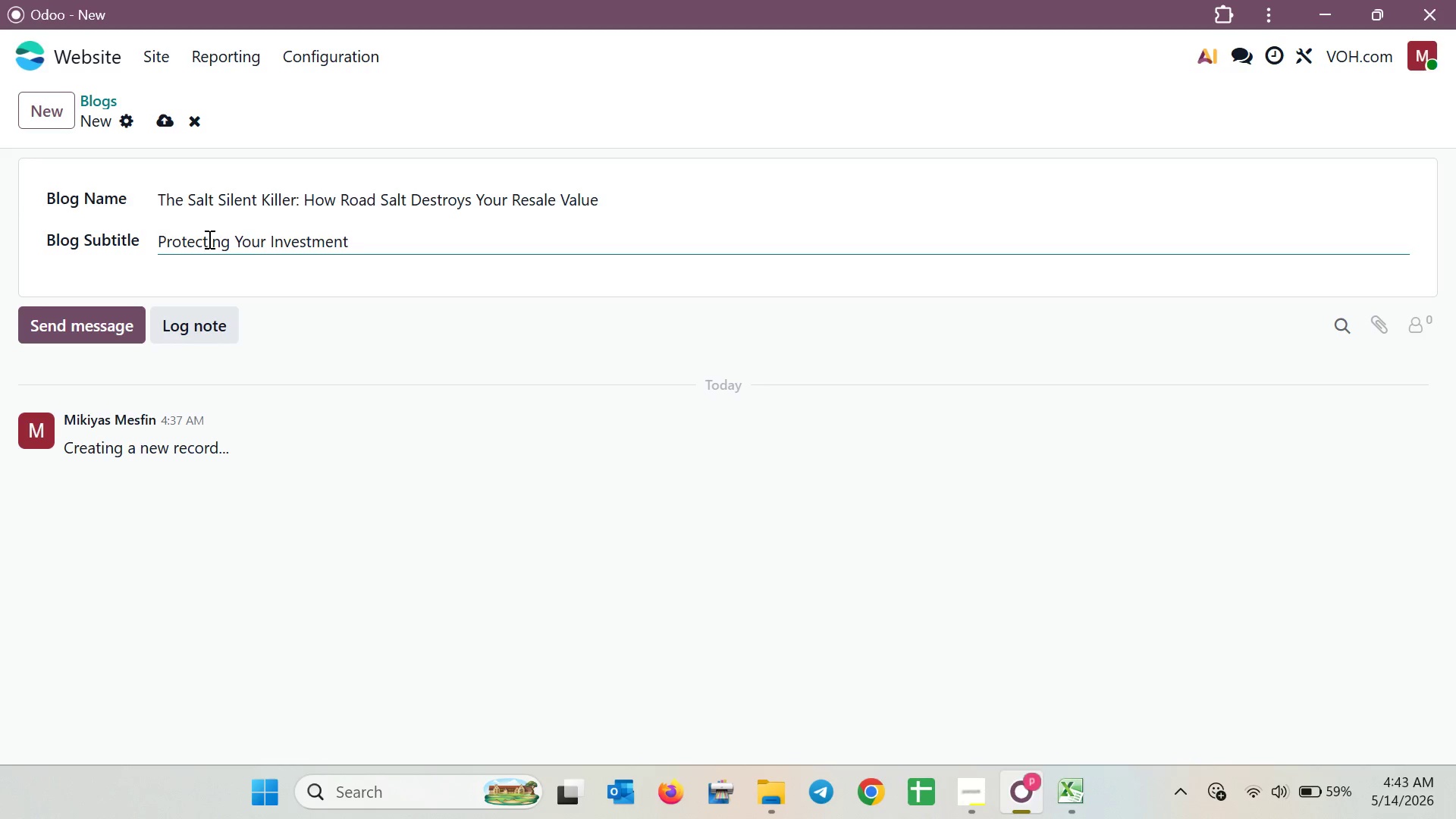 
wait(29.86)
 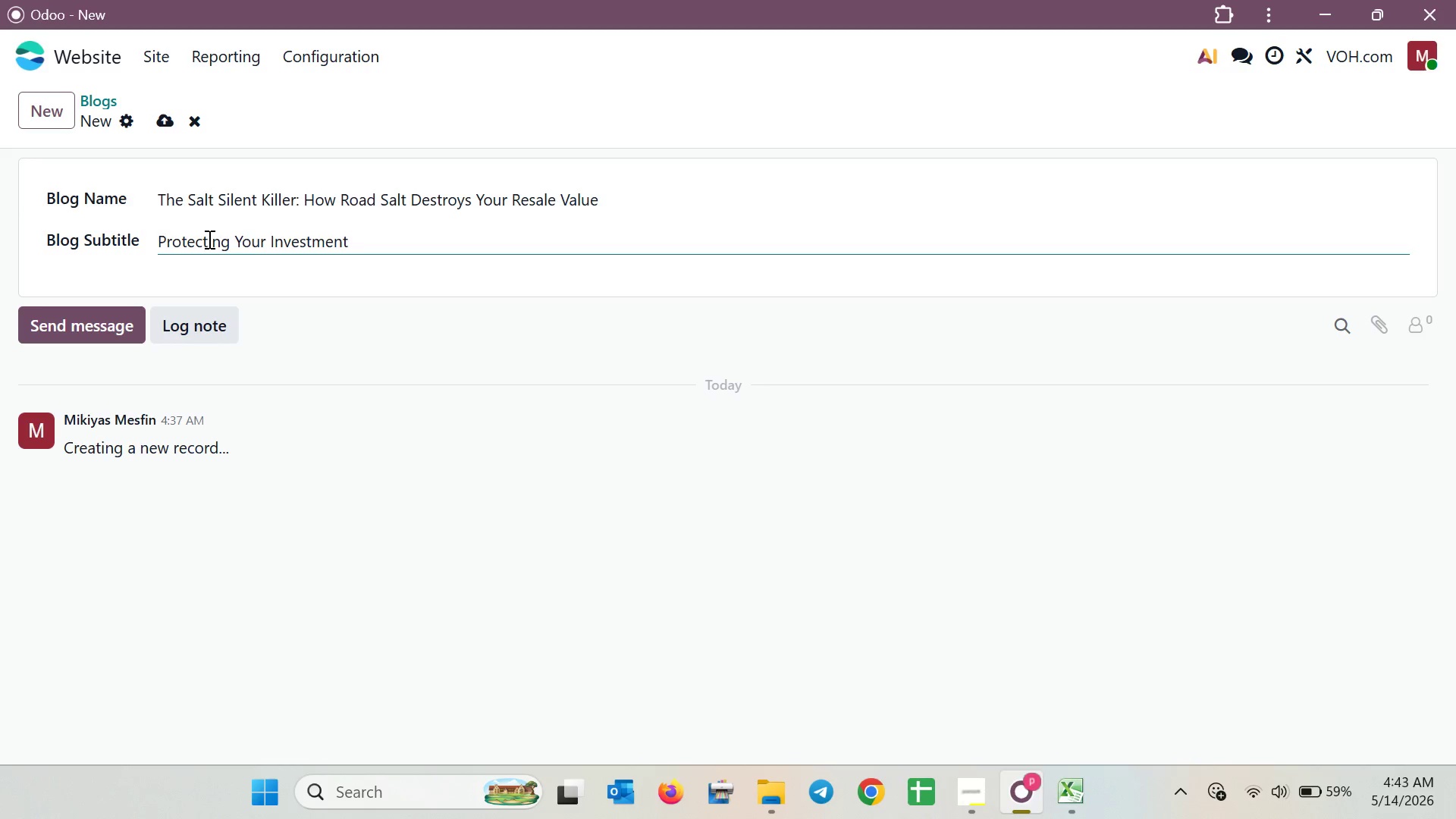 
type(from )
 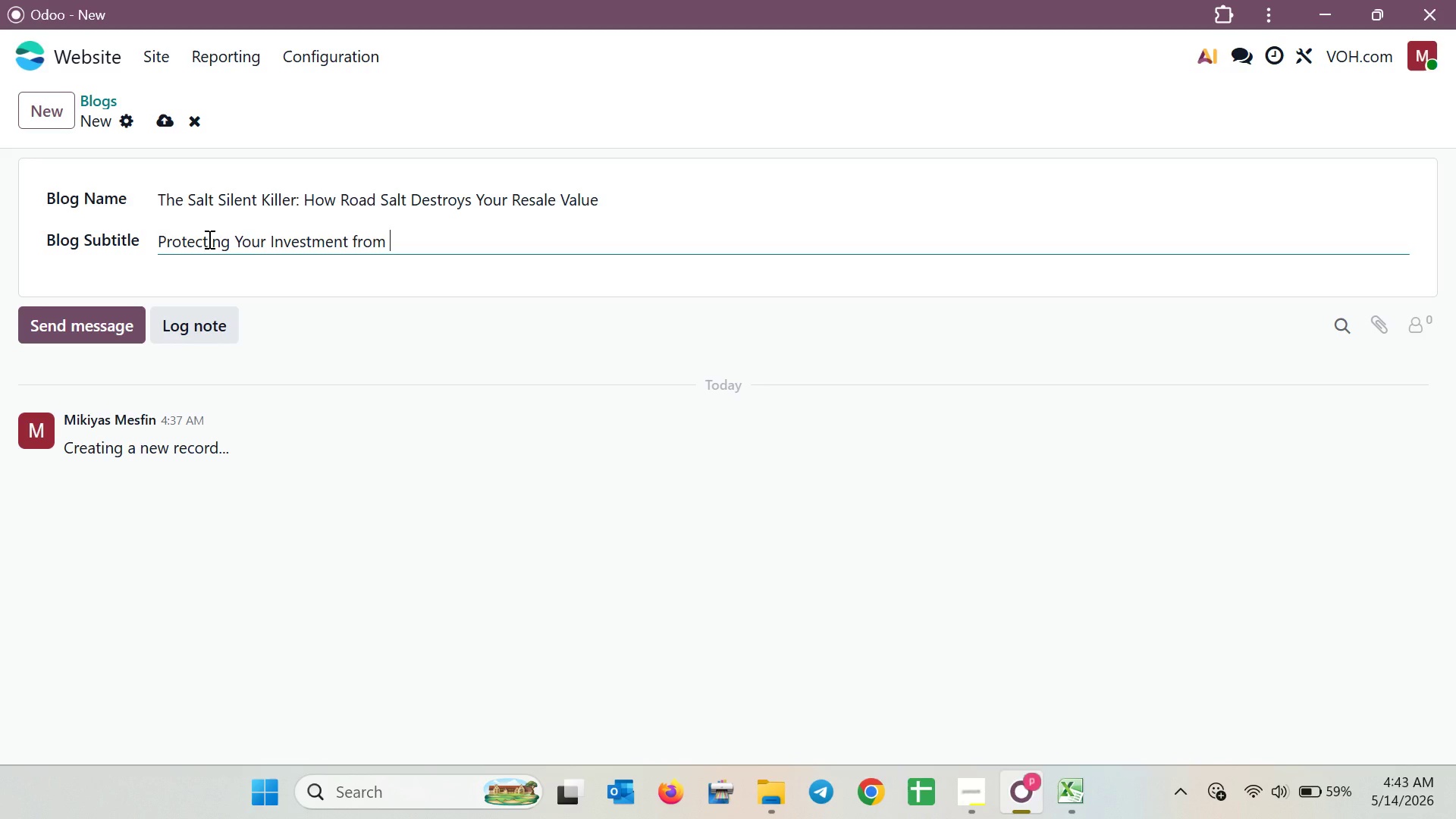 
wait(7.22)
 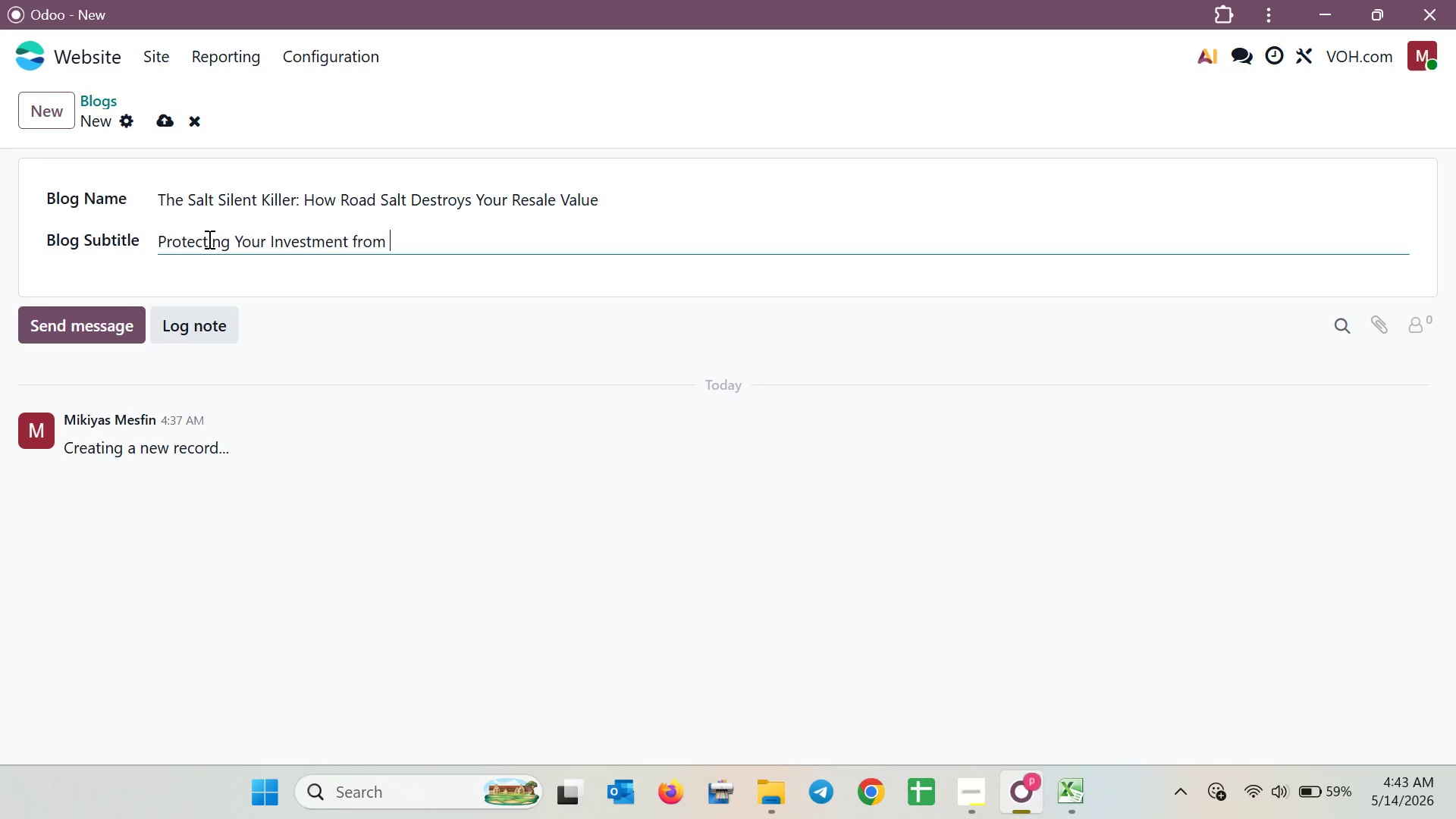 
type(the In)
 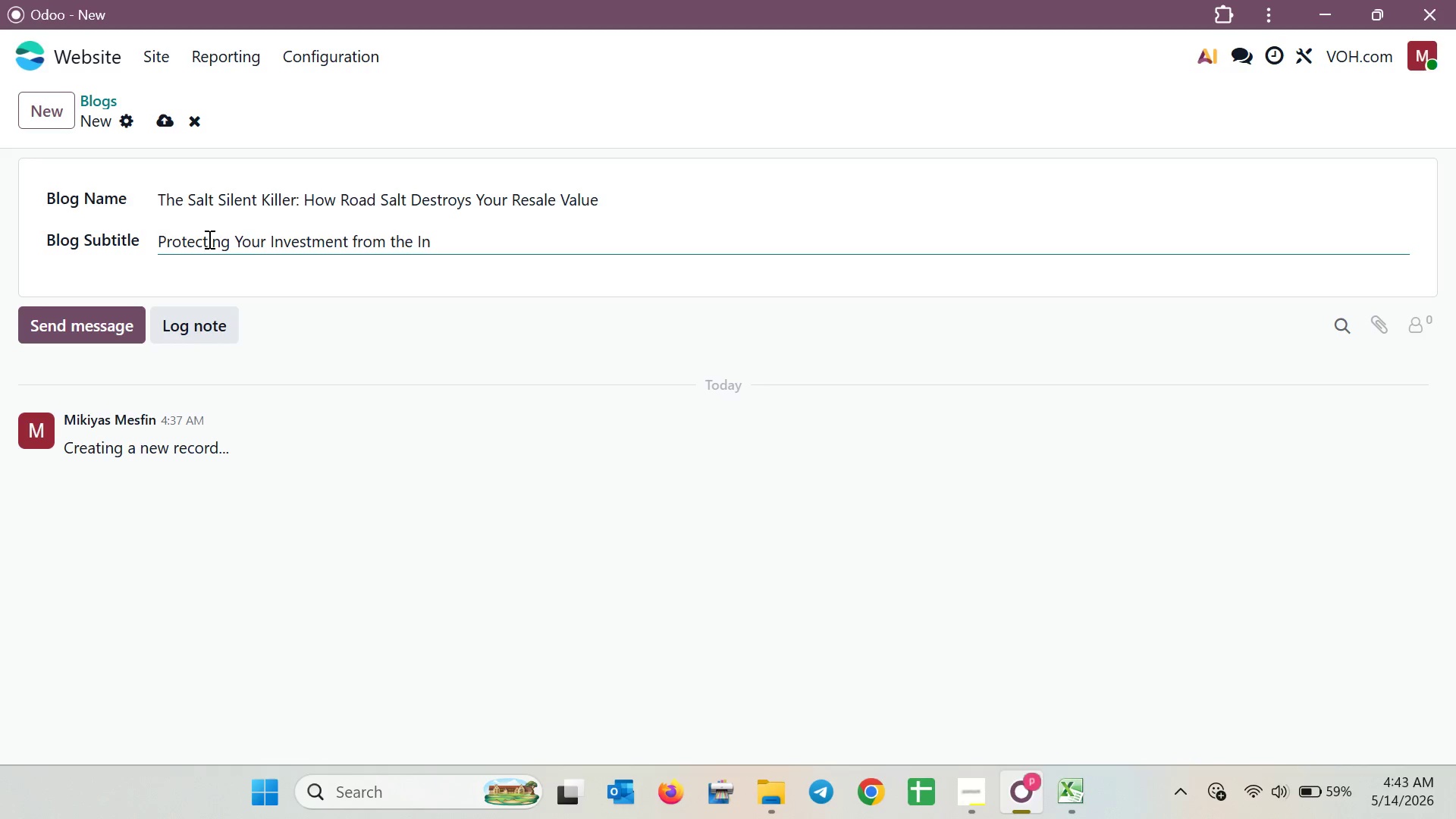 
type(visible )
 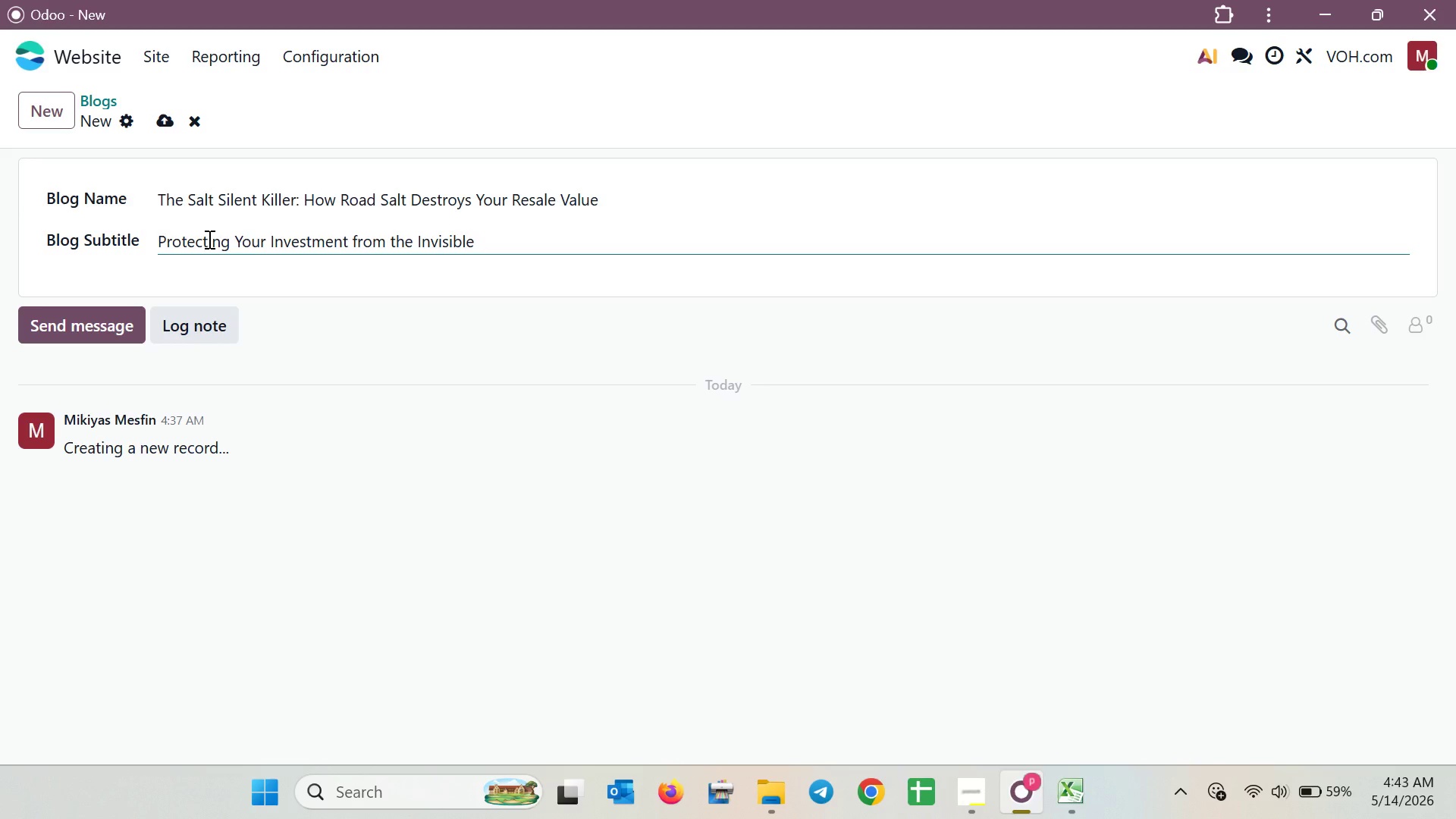 
type(Corrosion )
 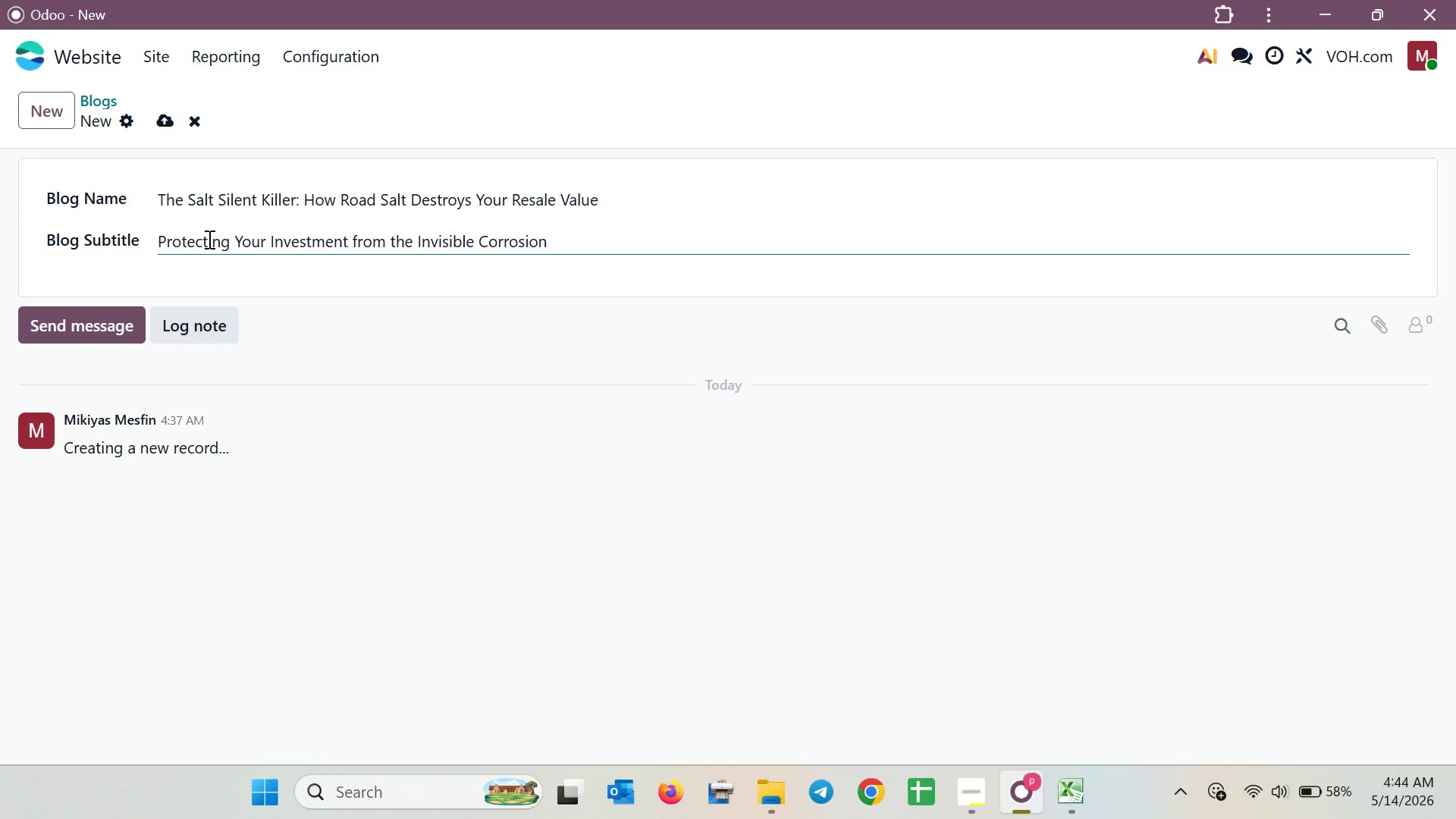 
wait(54.48)
 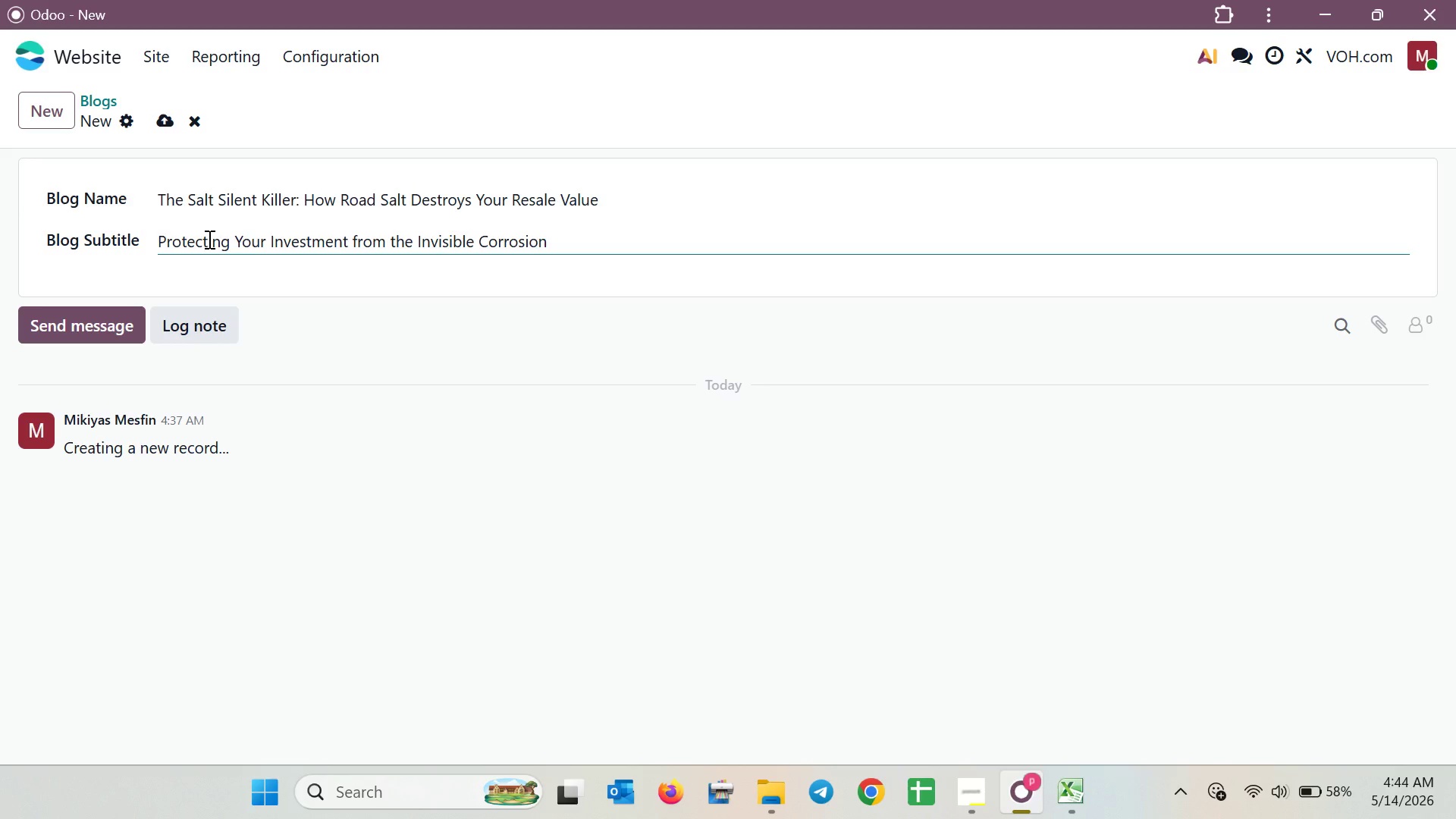 
type(of )
 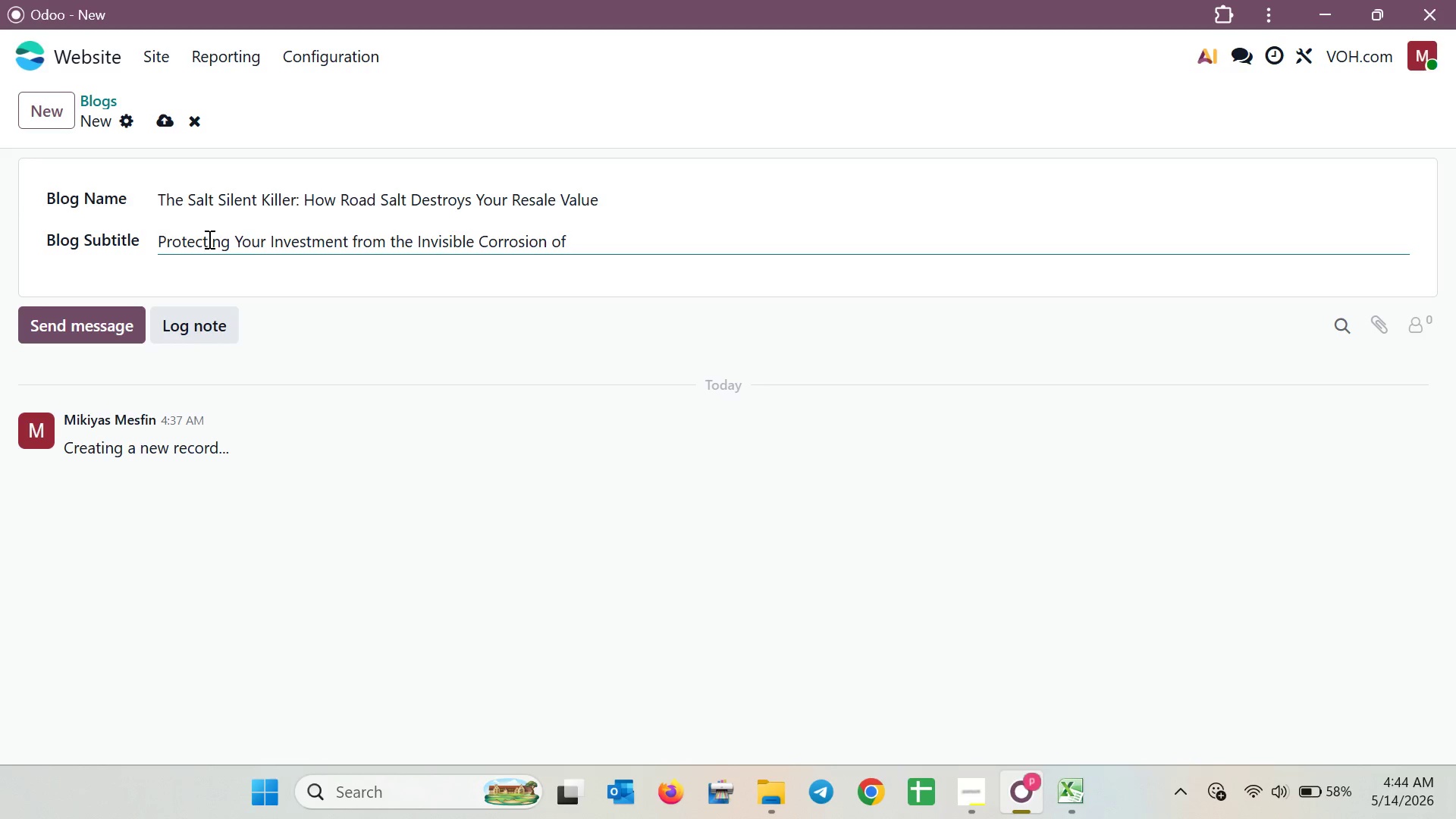 
type(Winter Driving )
 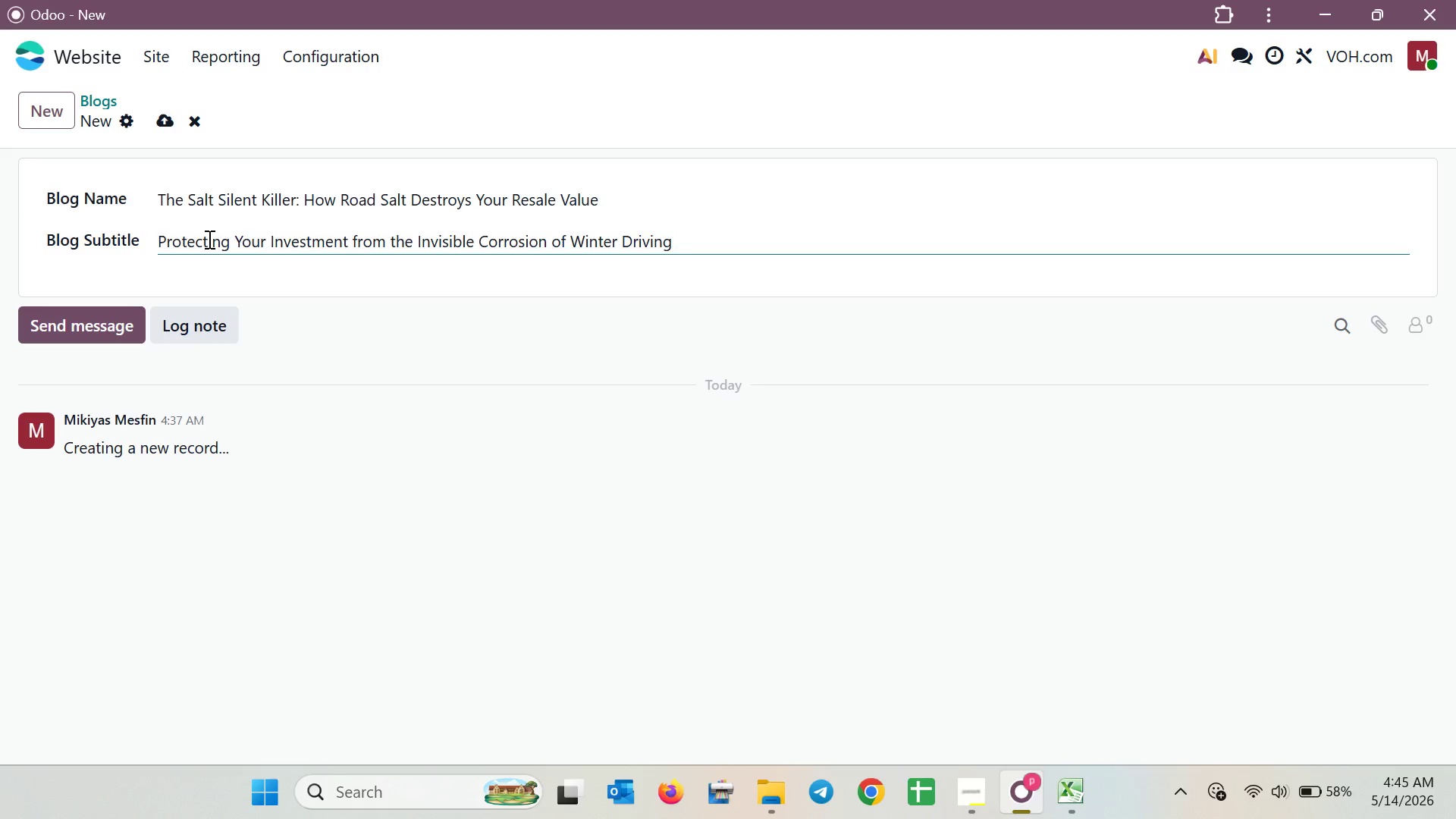 
wait(6.2)
 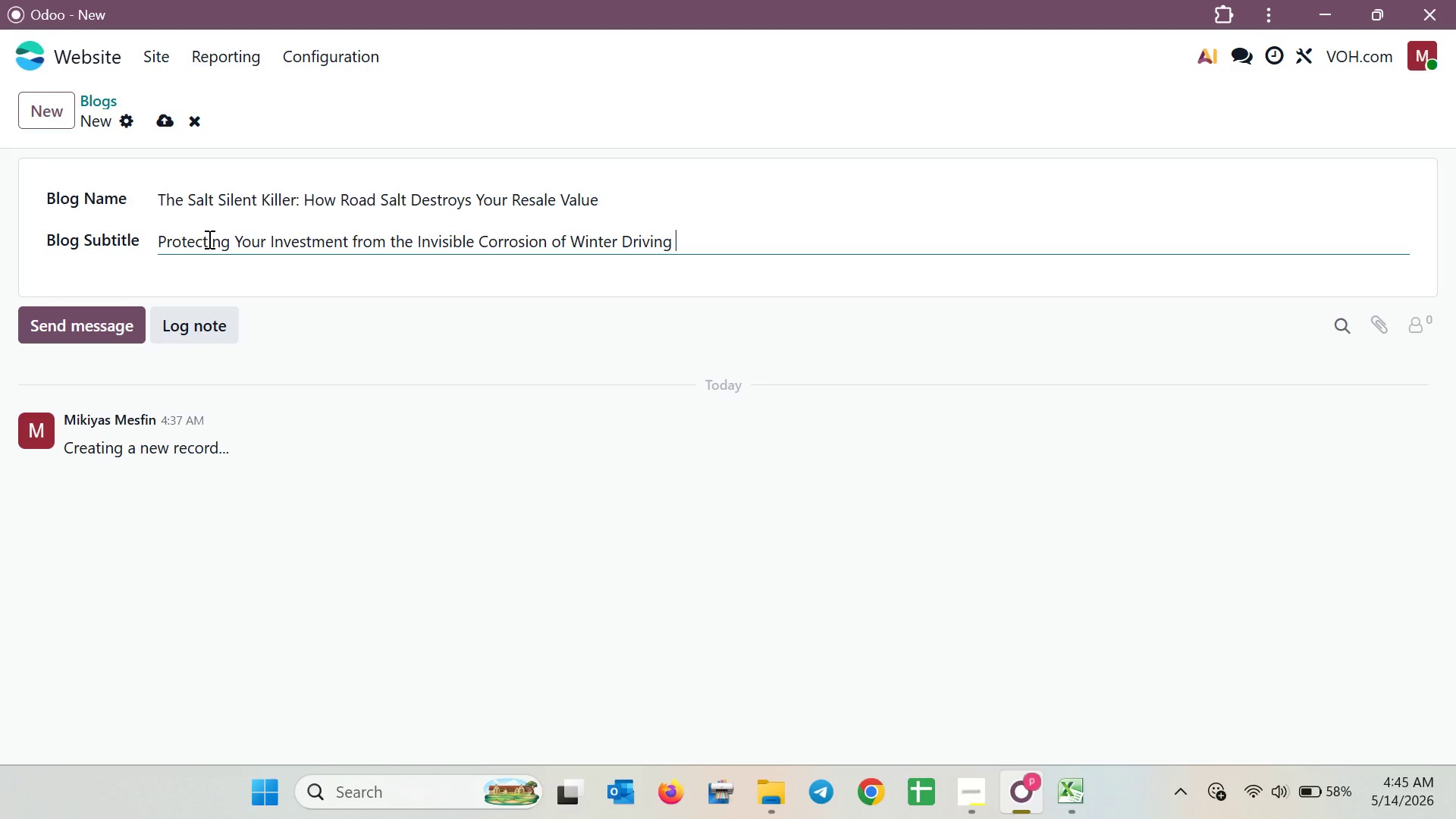 
left_click([167, 124])
 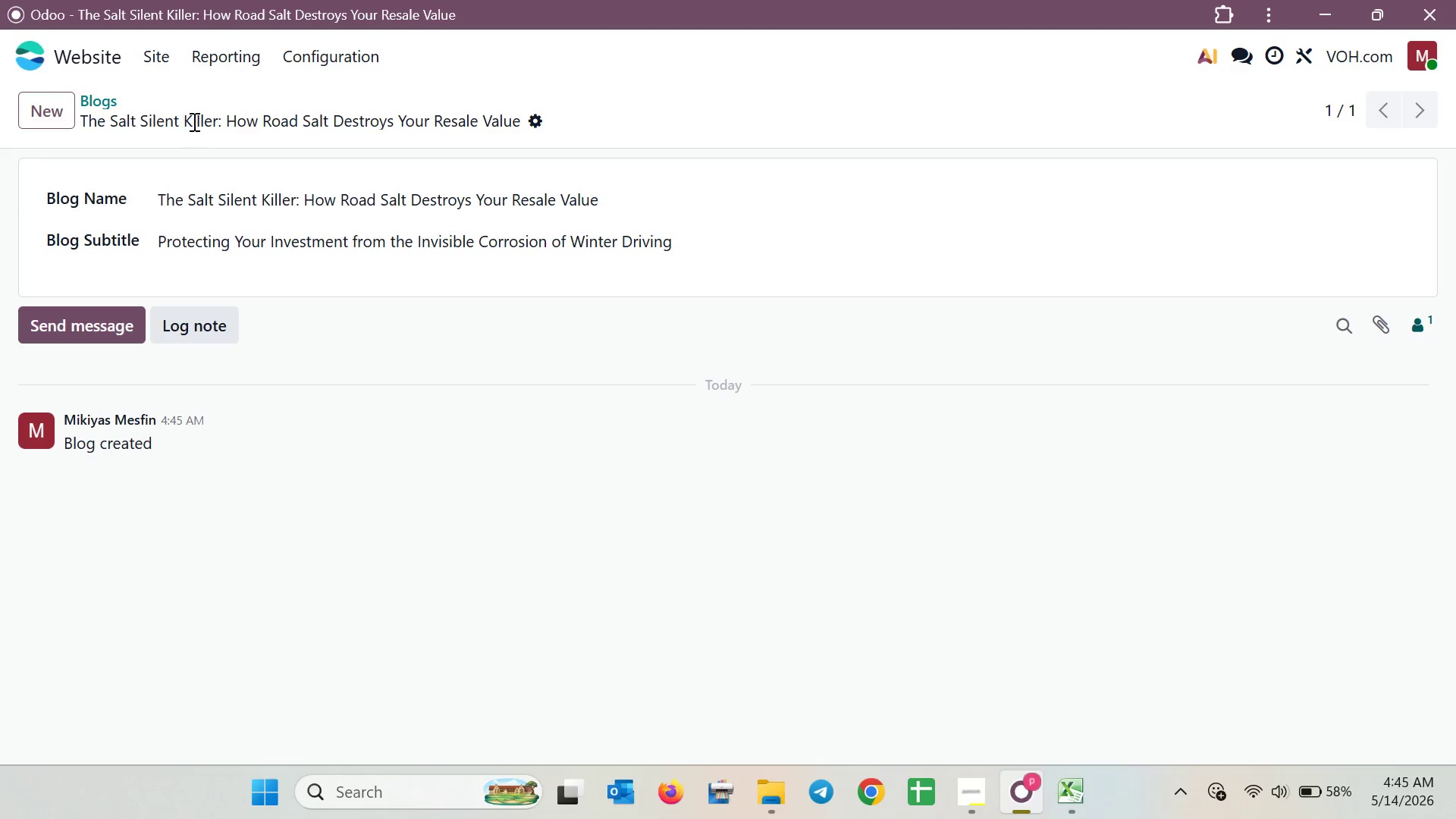 
left_click([96, 97])
 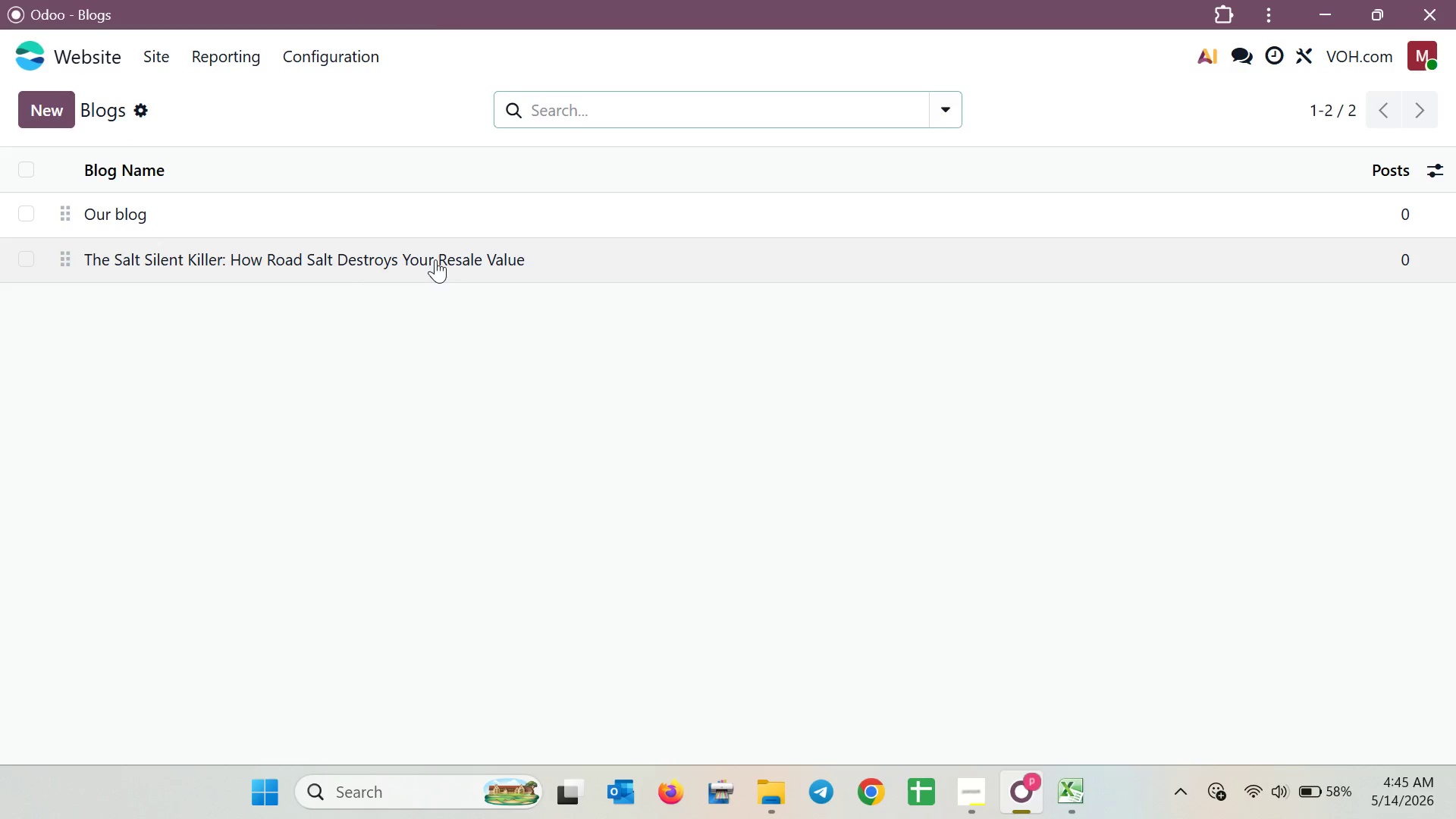 
left_click([435, 259])
 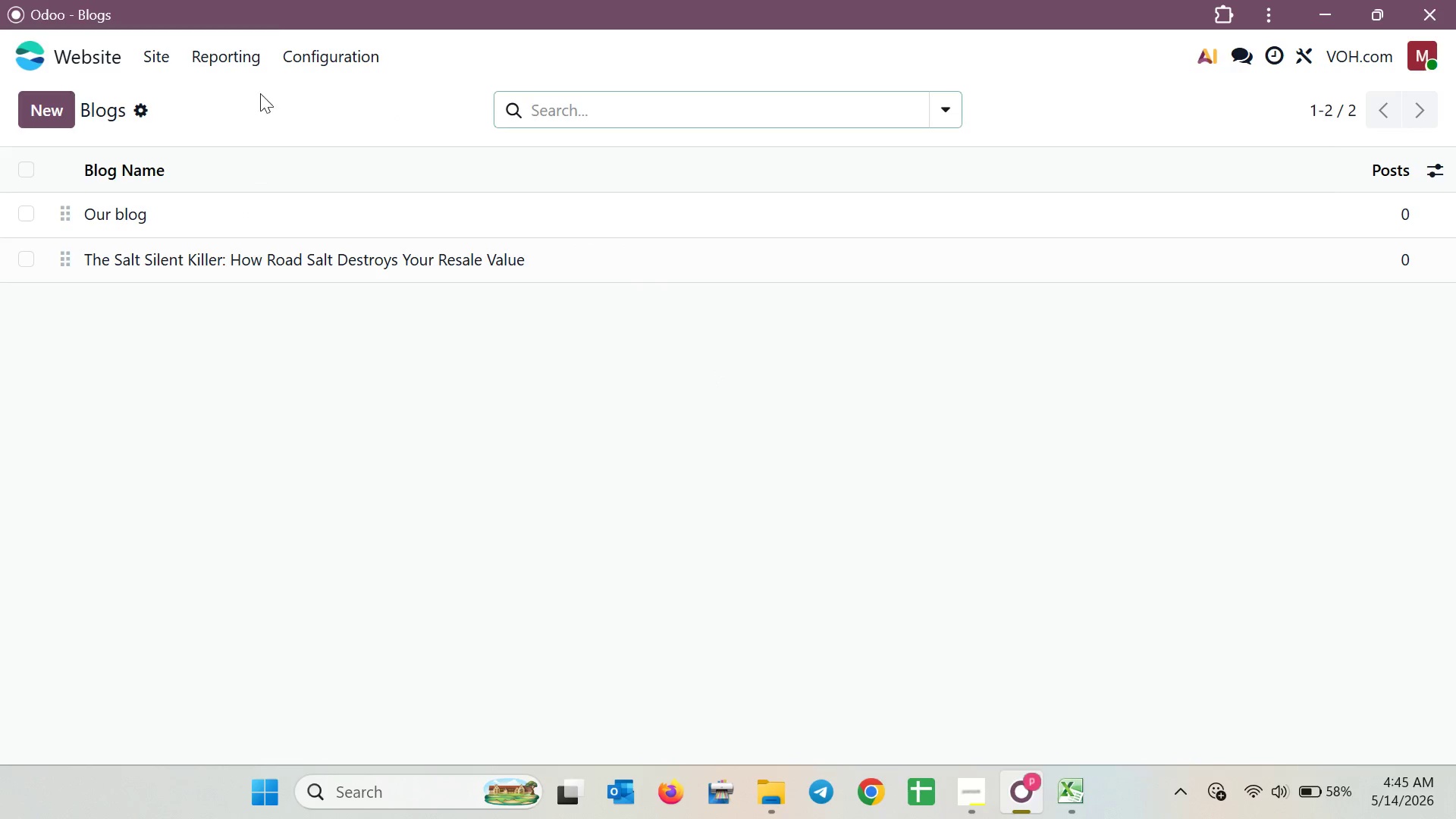 
wait(5.58)
 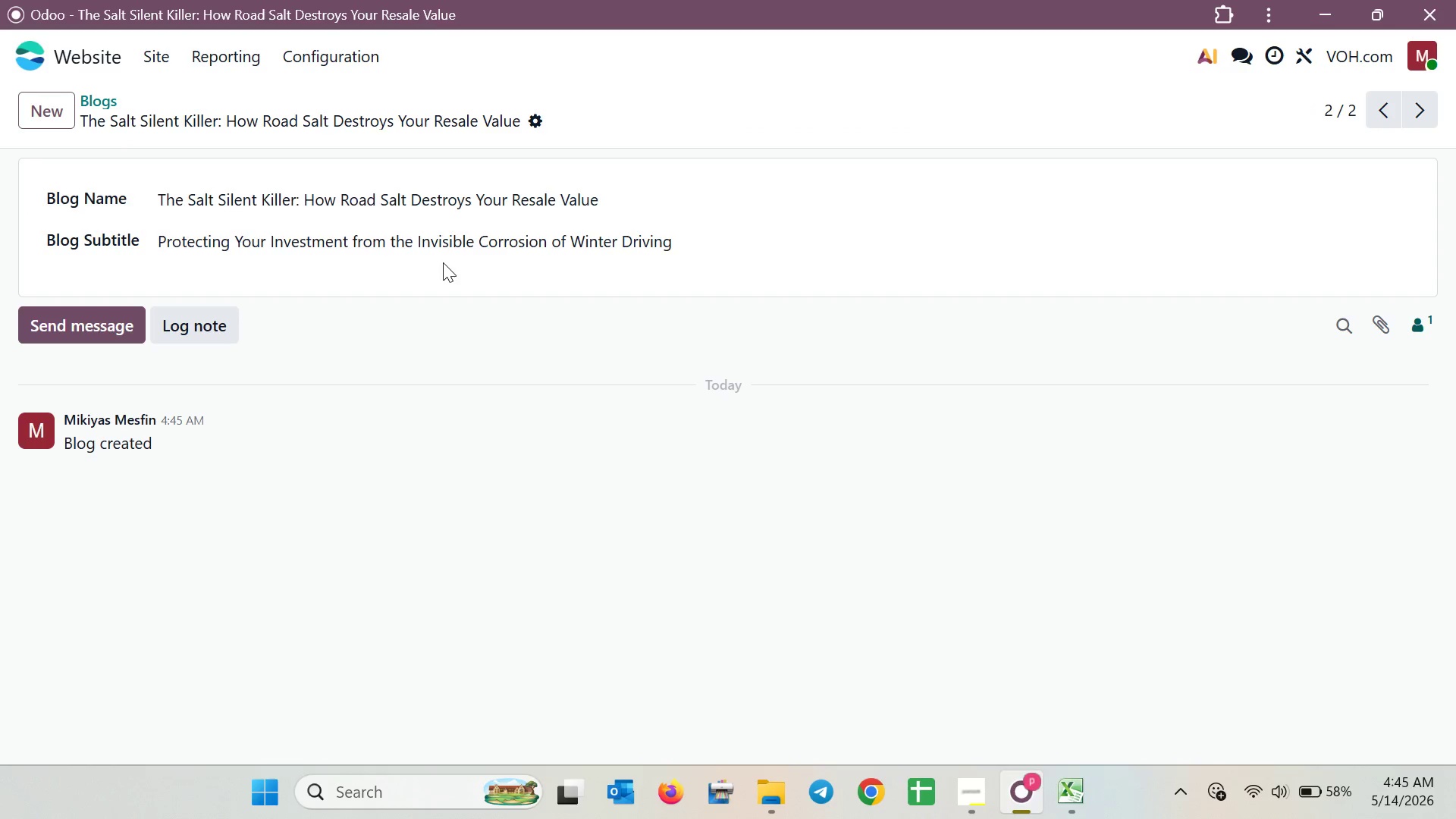 
left_click([128, 55])
 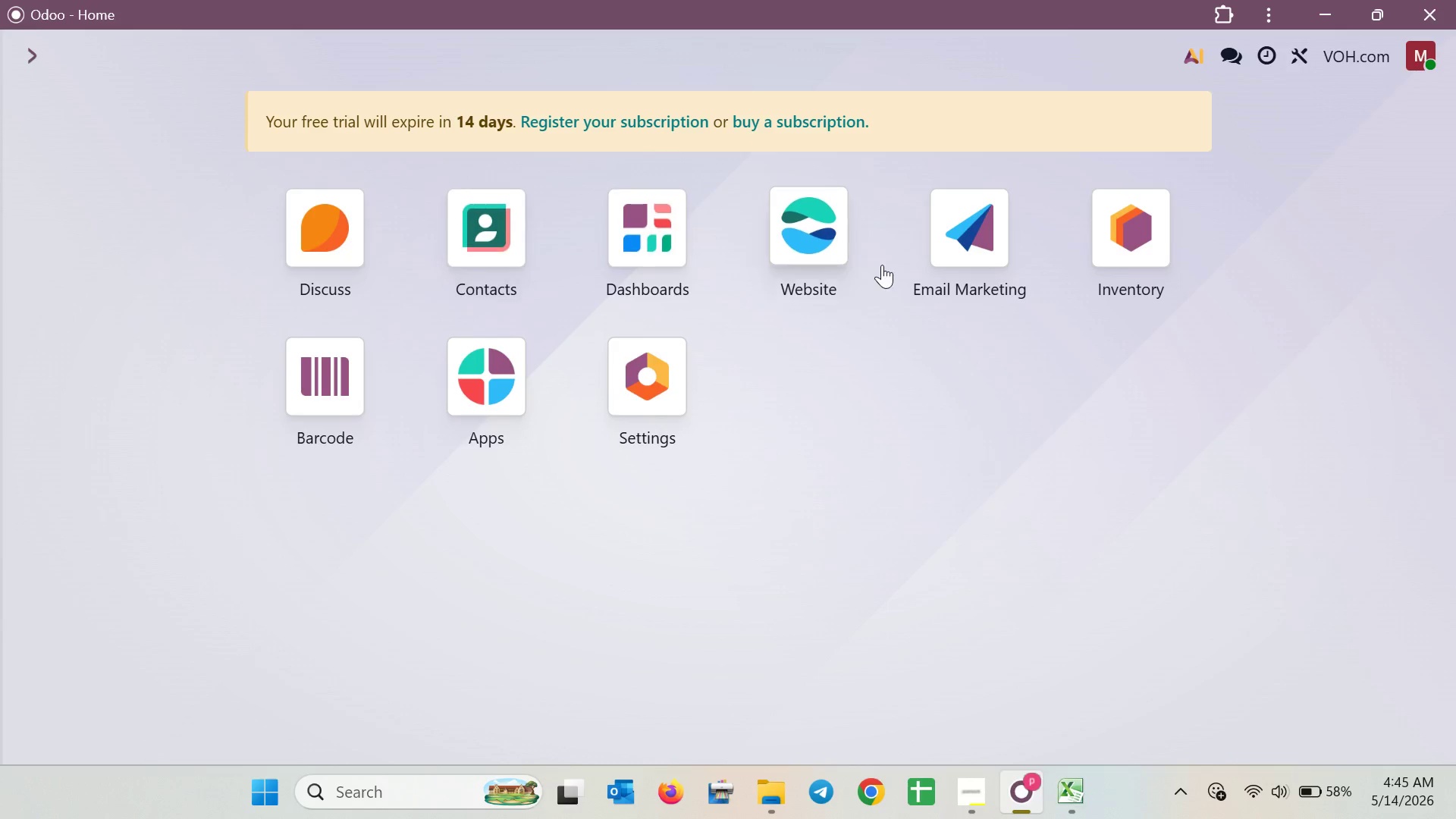 
left_click([836, 253])
 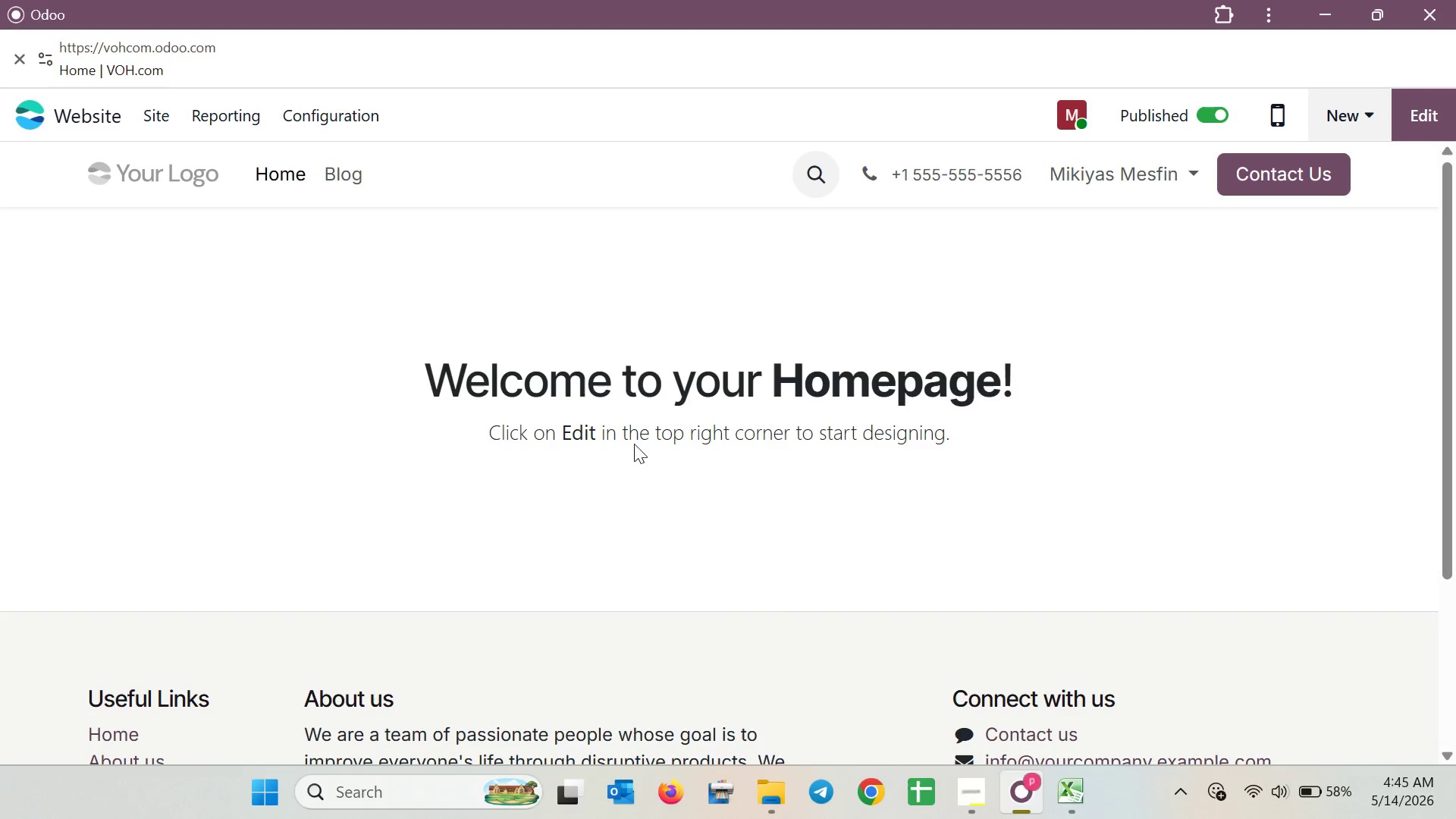 
left_click_drag(start_coordinate=[359, 158], to_coordinate=[375, 169])
 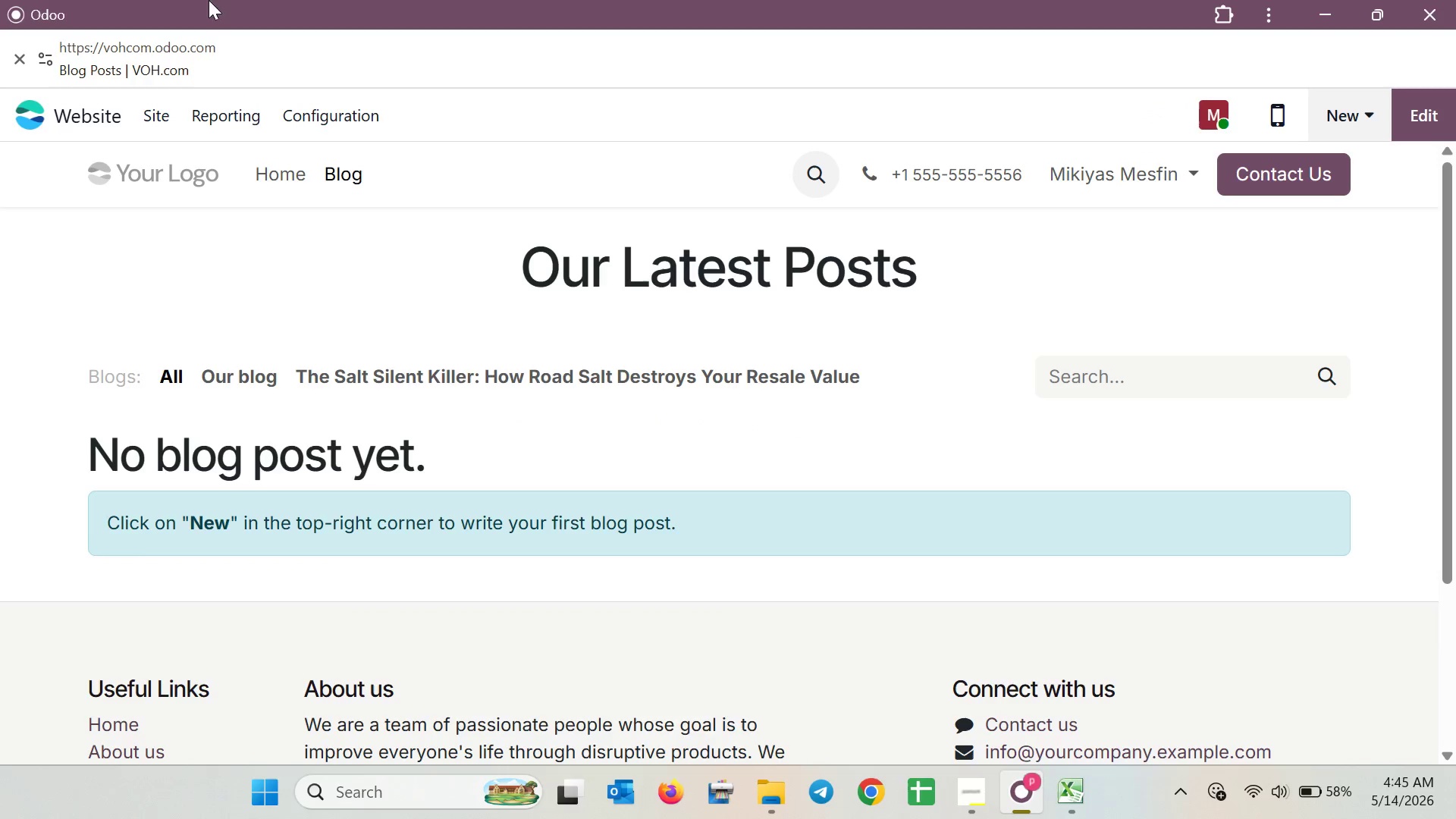 
wait(11.11)
 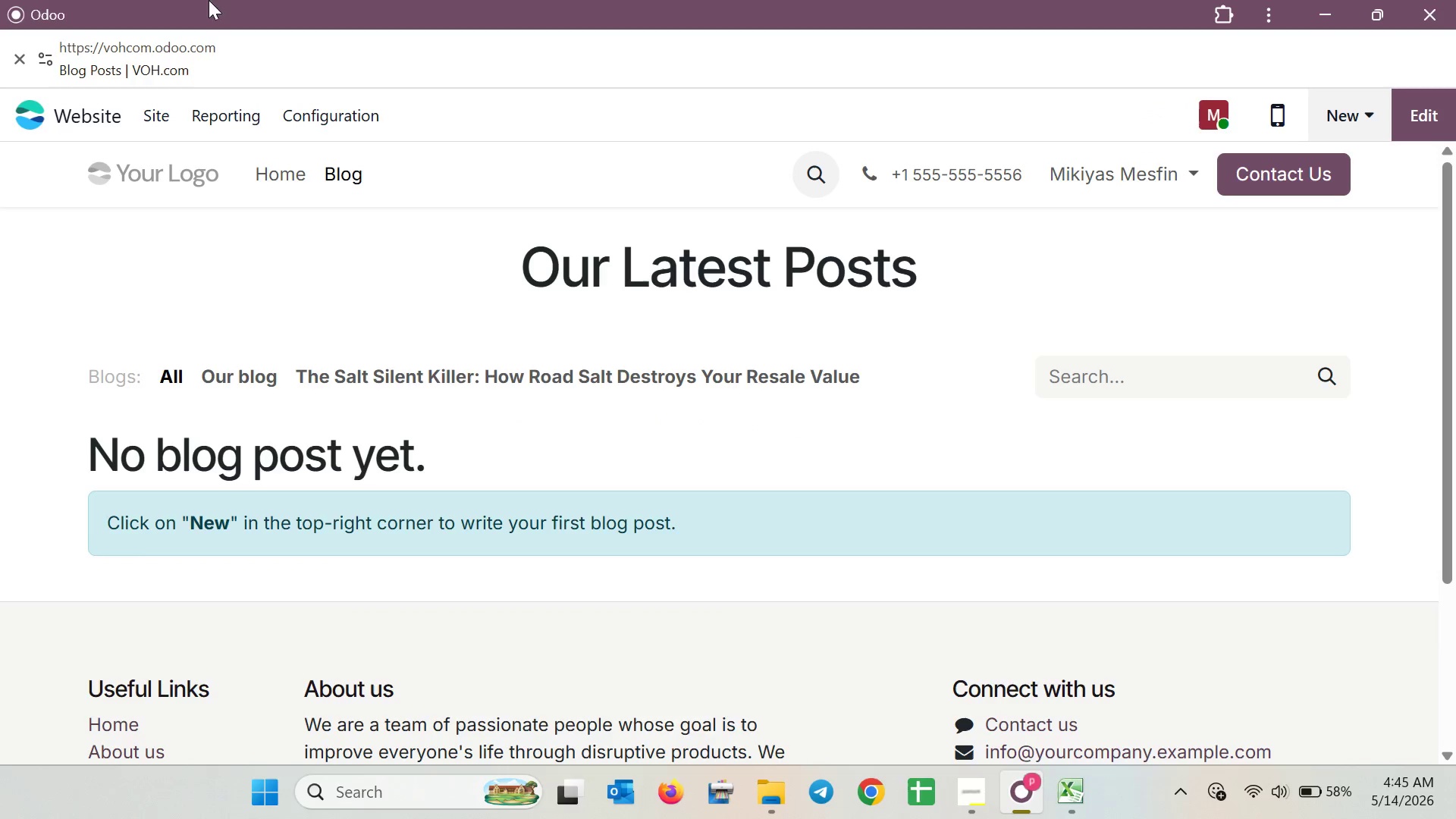 
left_click([601, 378])
 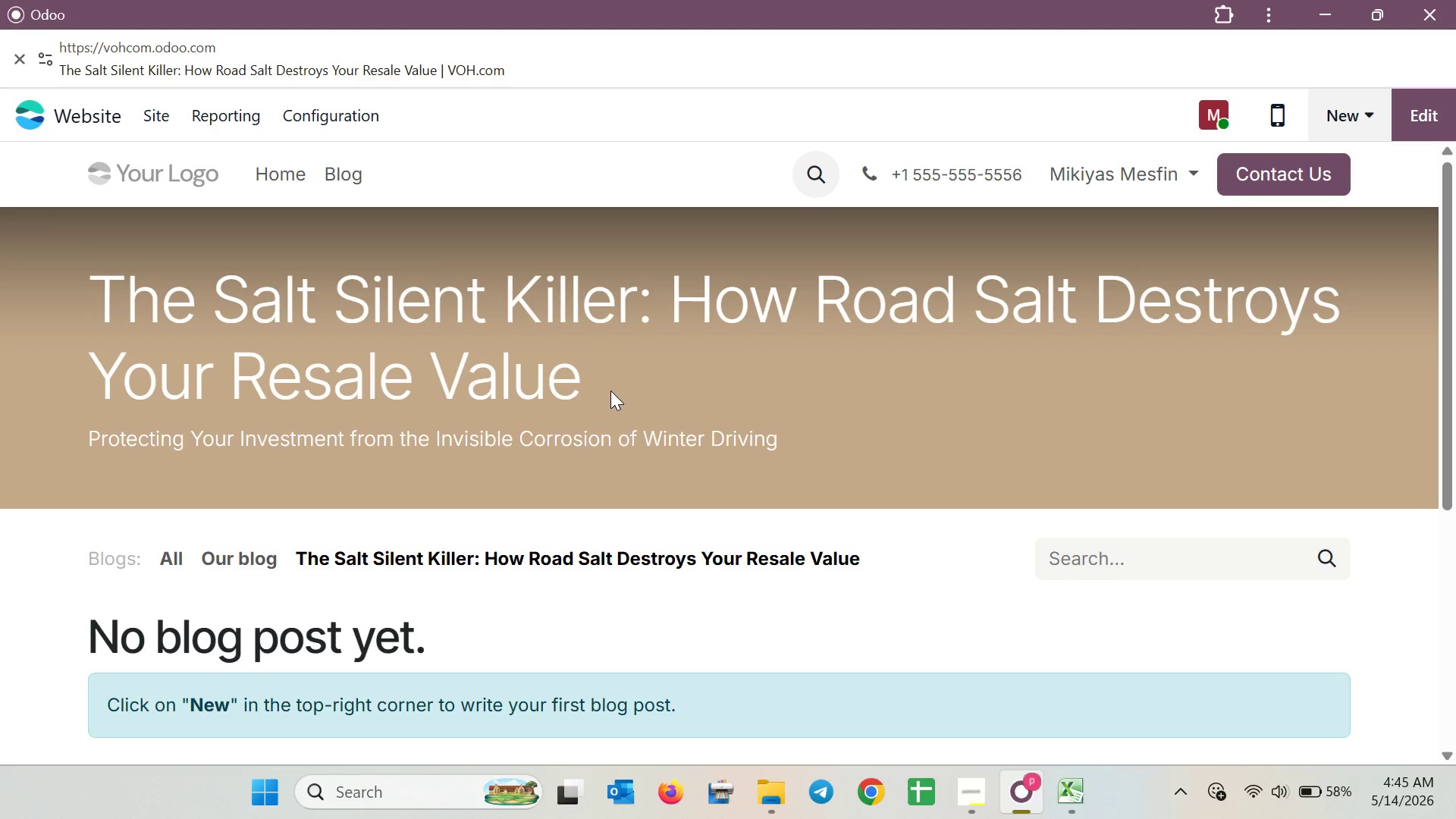 
scroll: coordinate [621, 435], scroll_direction: none, amount: 0.0
 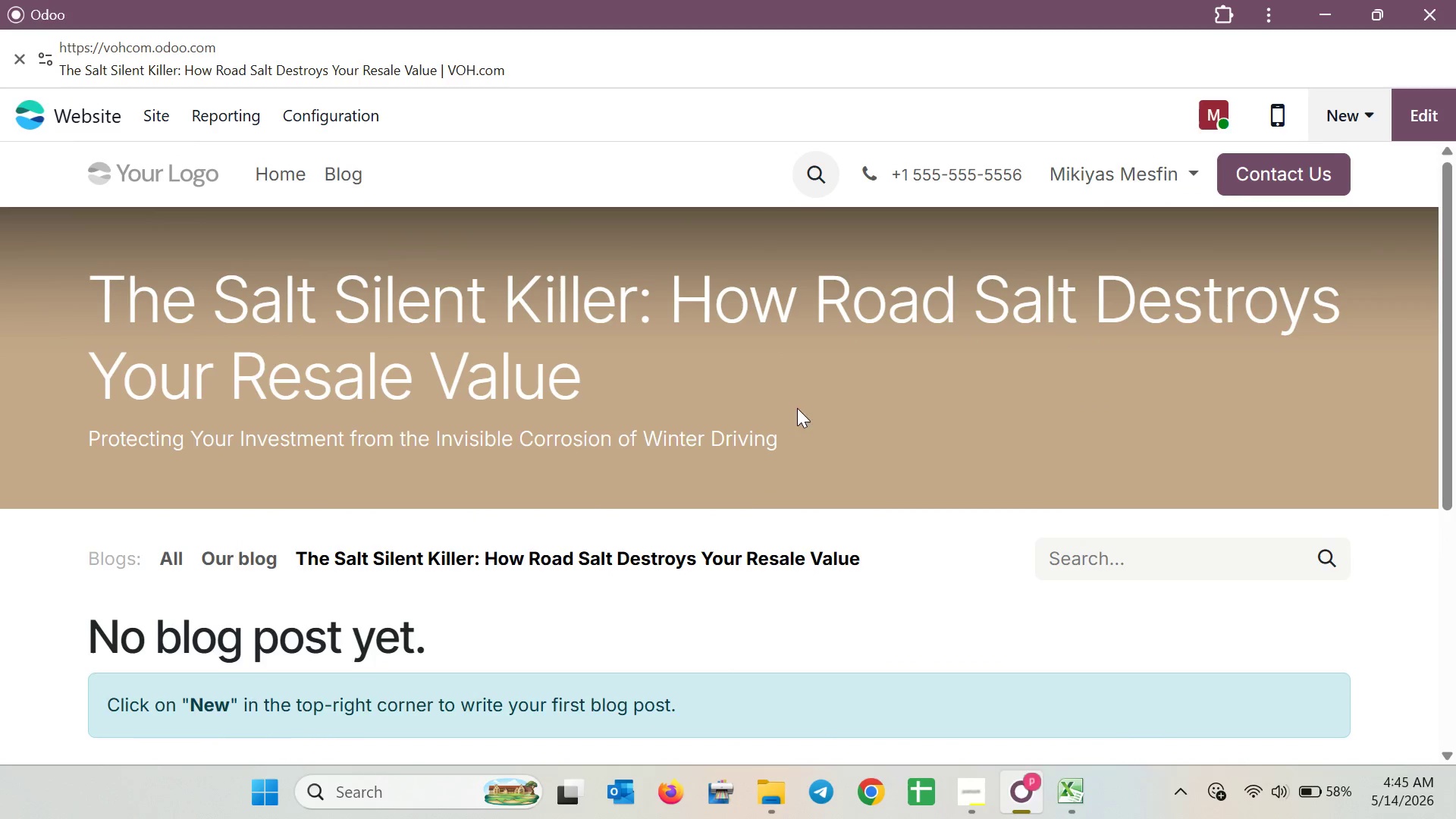 
mouse_move([899, 374])
 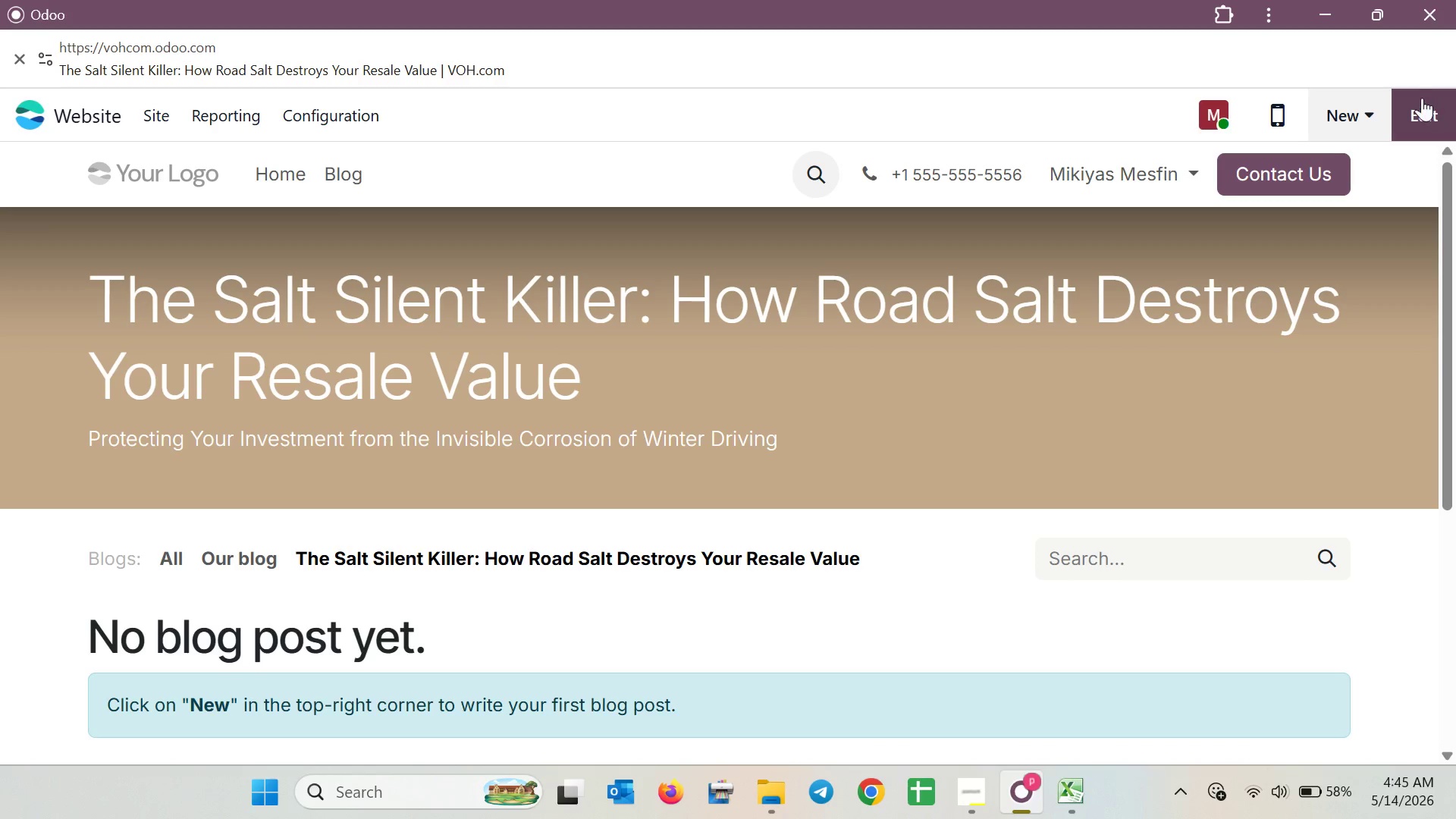 
left_click([1422, 108])
 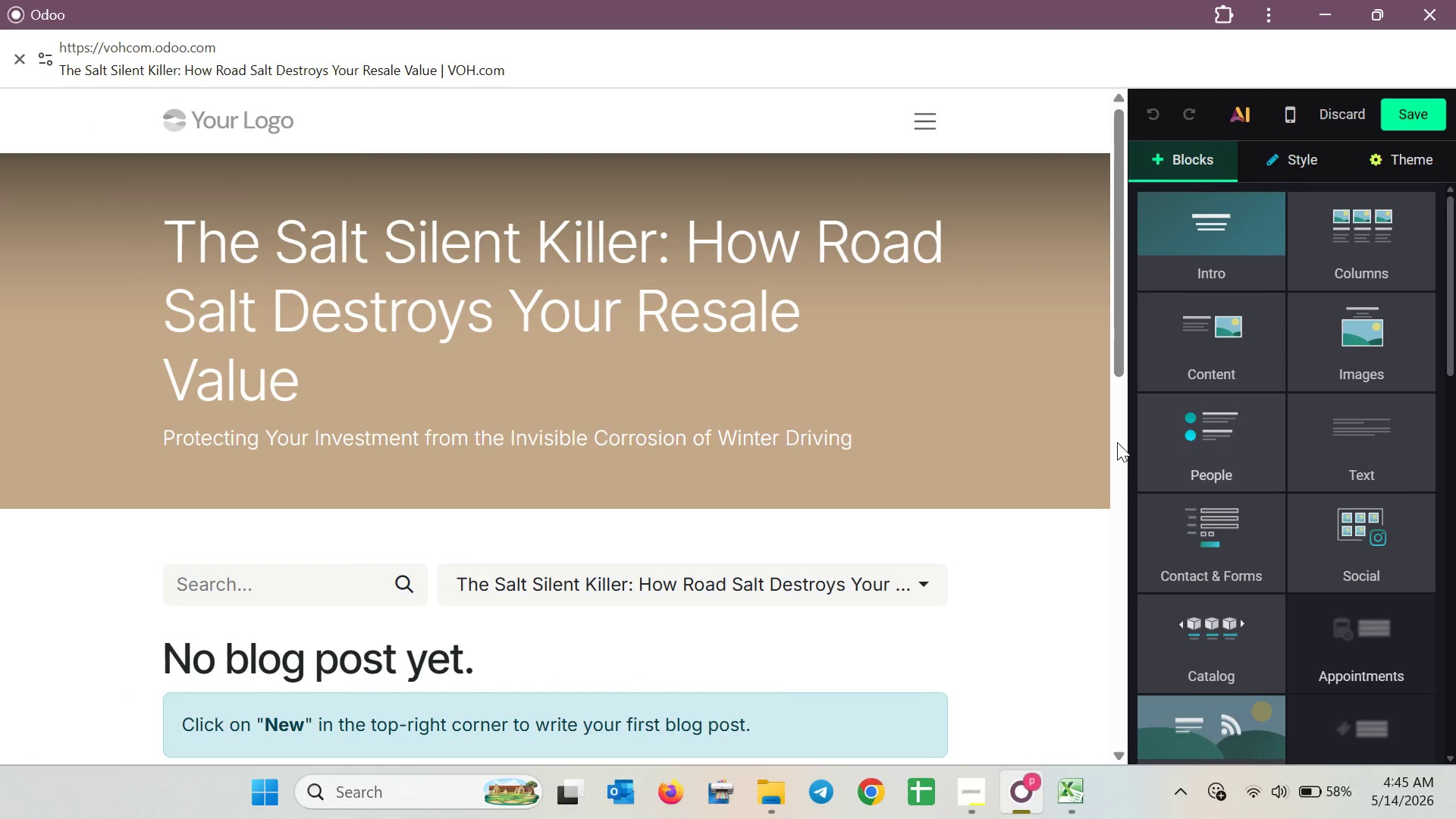 
scroll: coordinate [937, 497], scroll_direction: down, amount: 5.0
 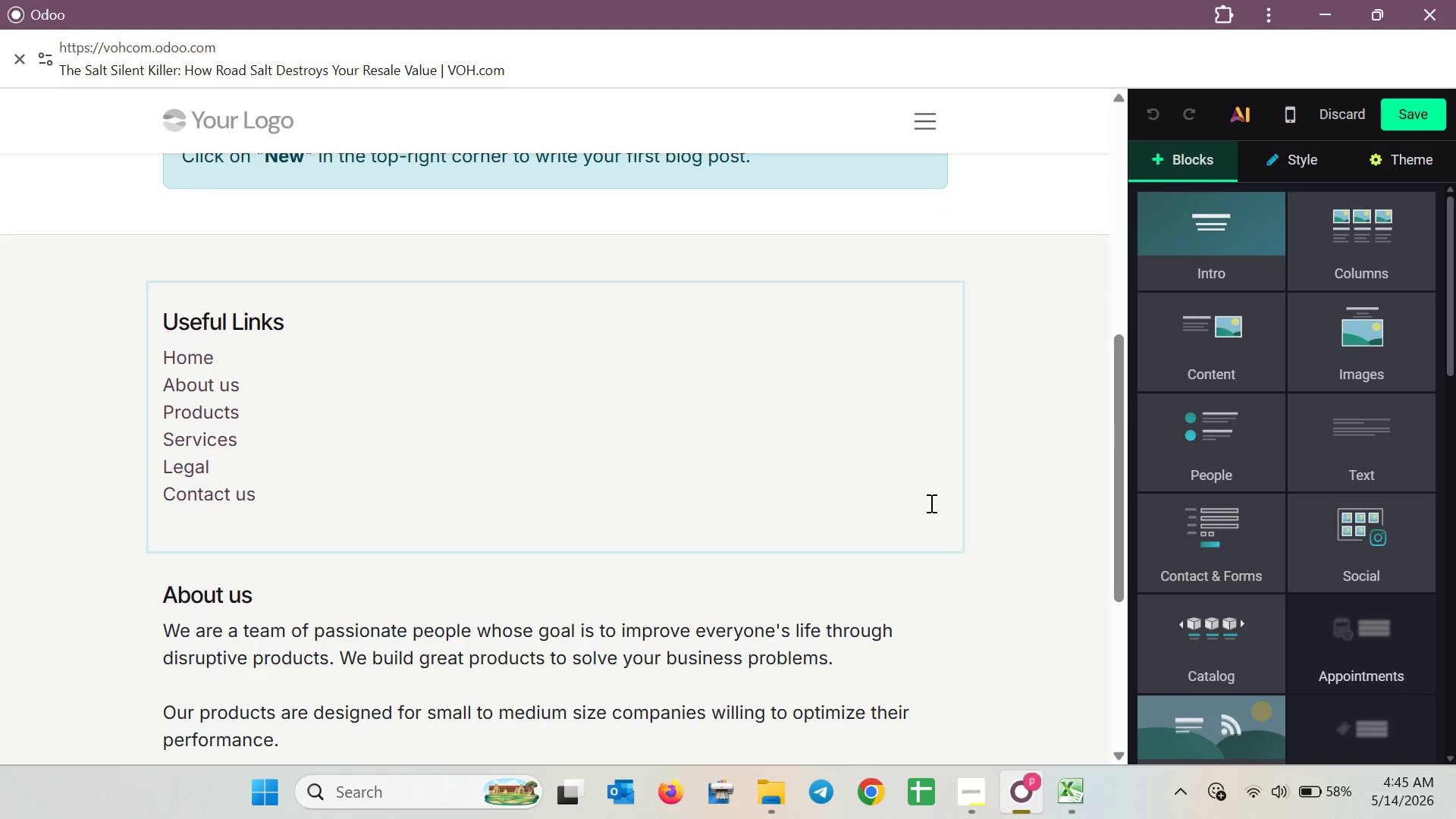 
scroll: coordinate [915, 506], scroll_direction: up, amount: 3.0
 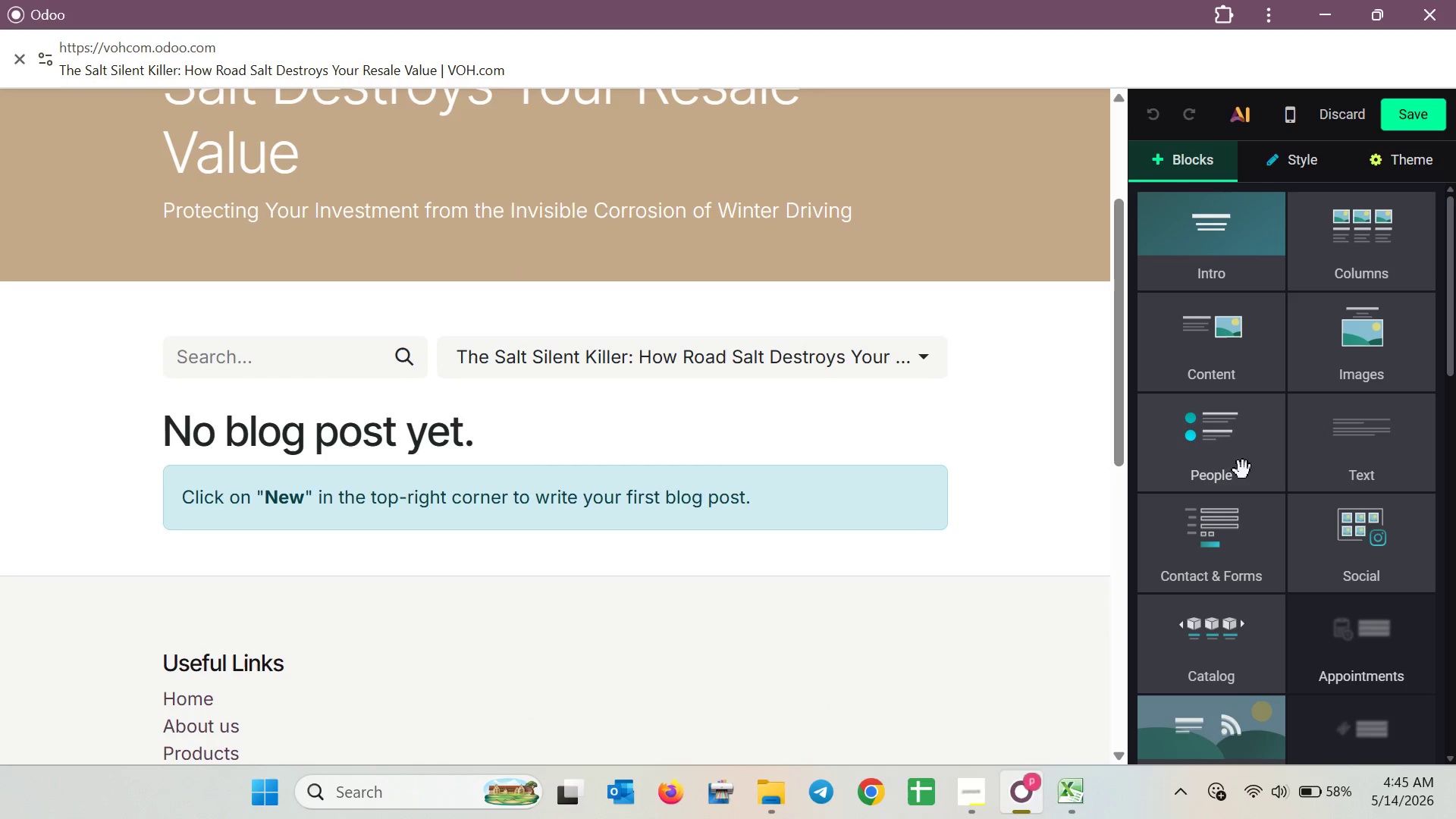 
left_click_drag(start_coordinate=[1351, 349], to_coordinate=[1388, 317])
 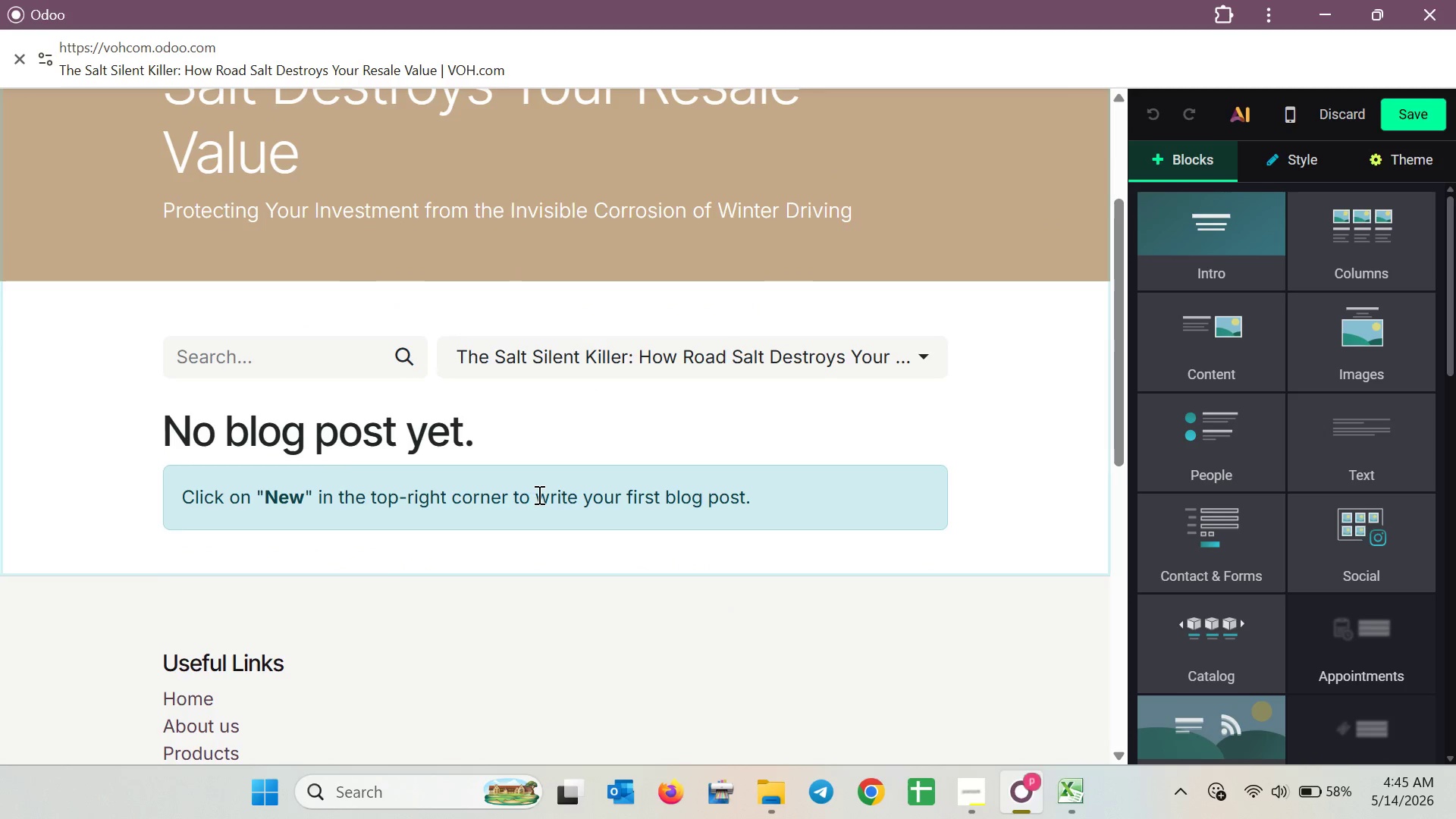 
double_click([538, 494])
 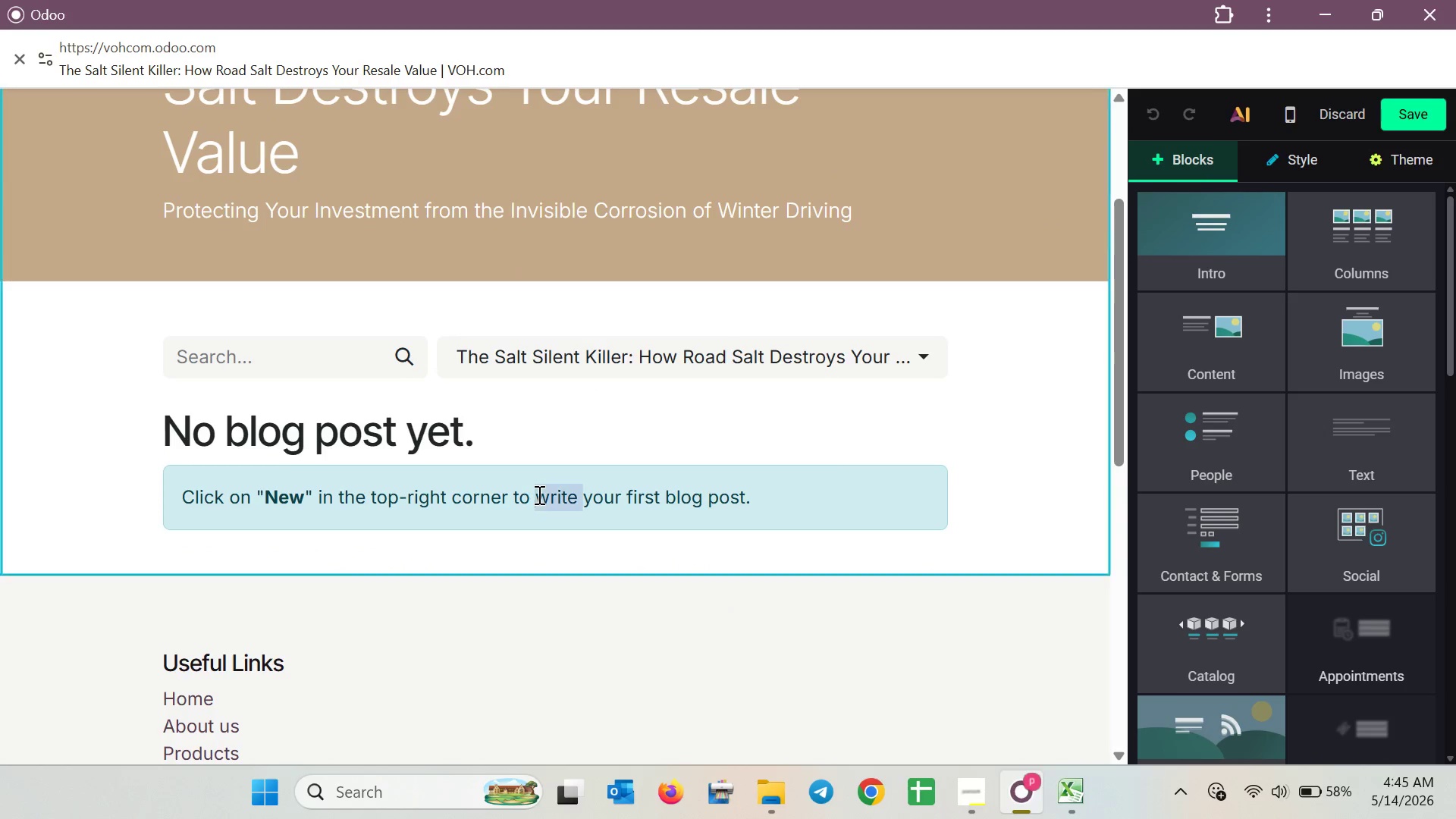 
triple_click([538, 494])
 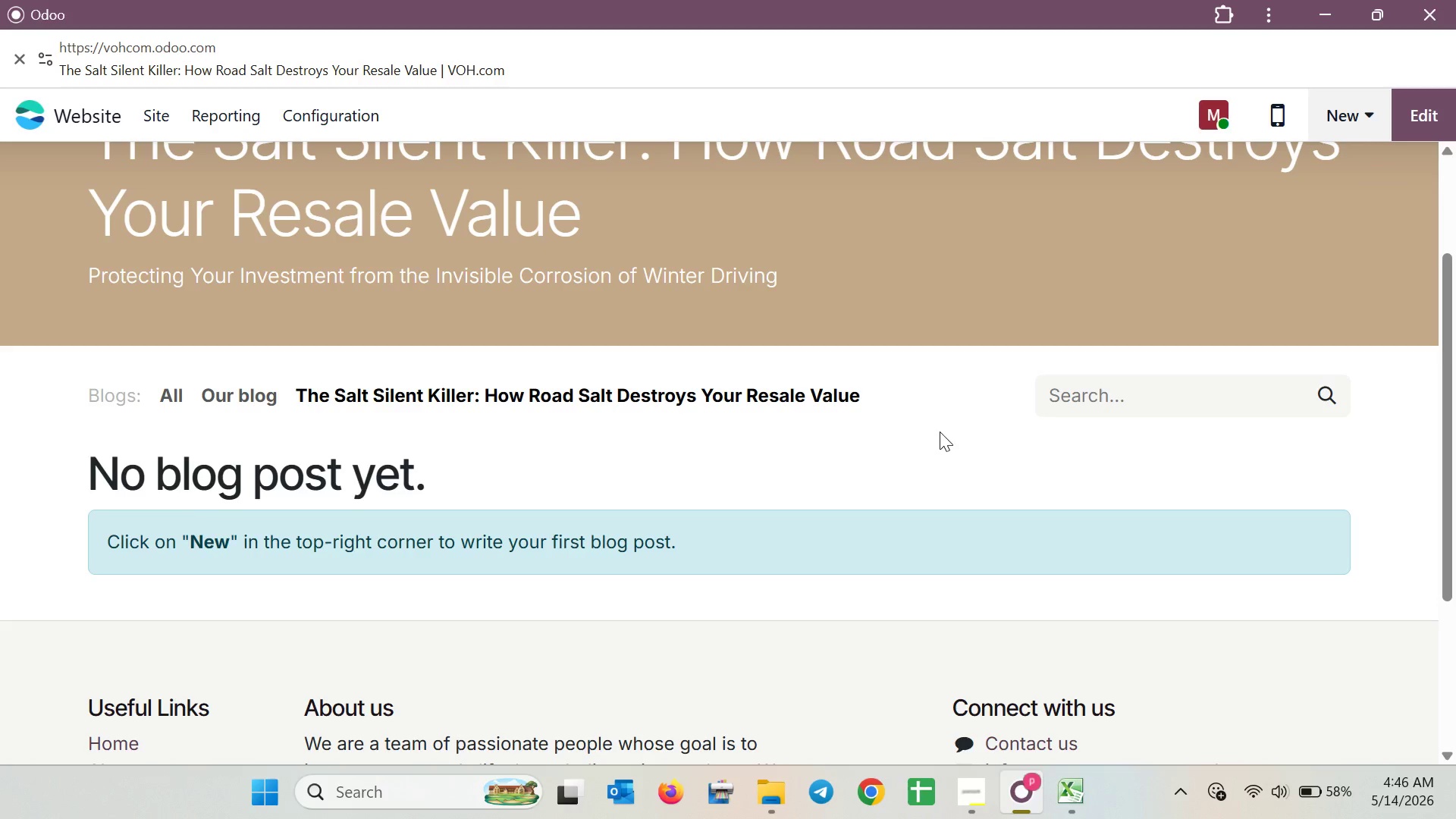 
wait(6.28)
 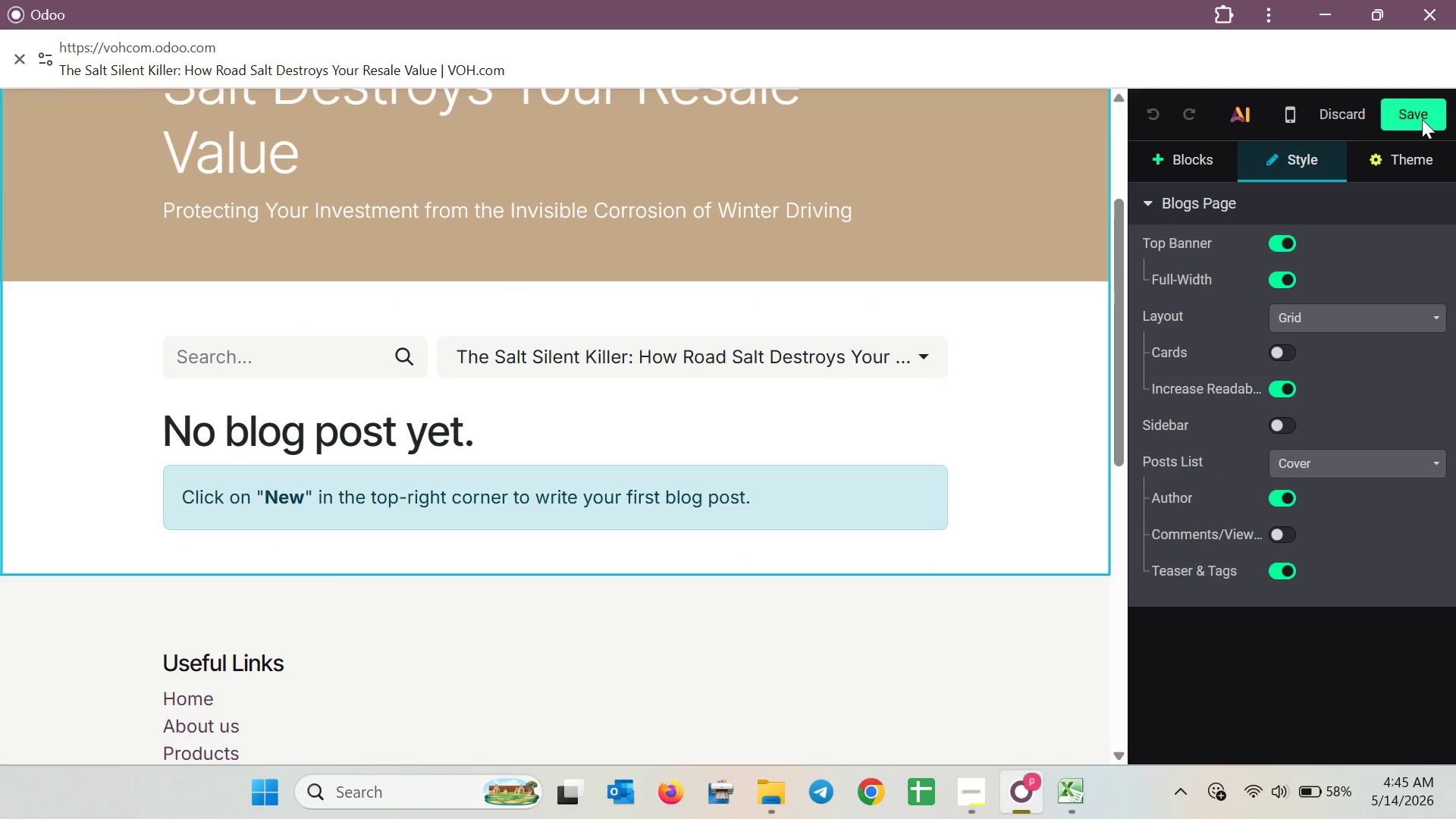 
left_click([99, 124])
 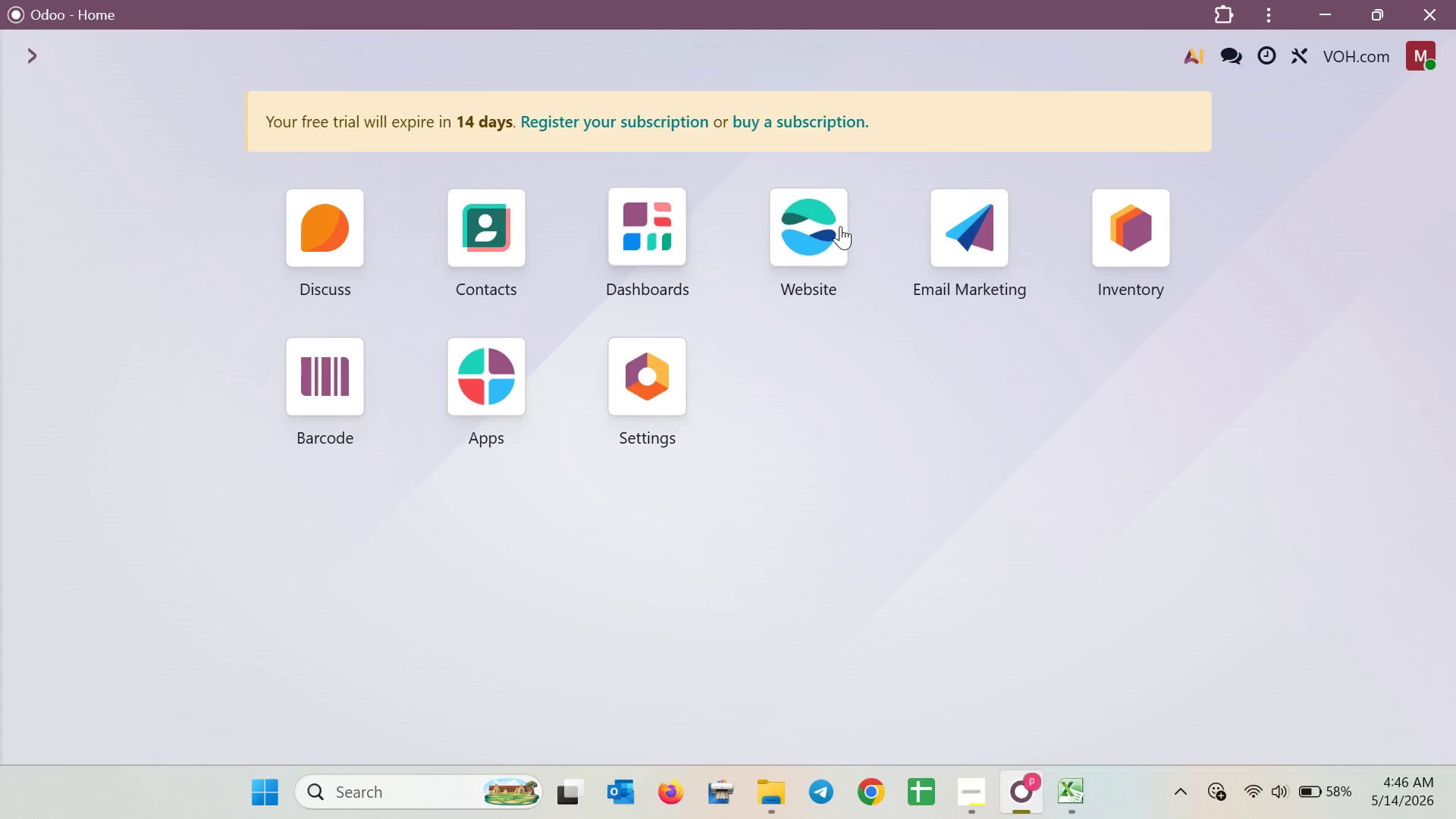 
left_click([841, 227])
 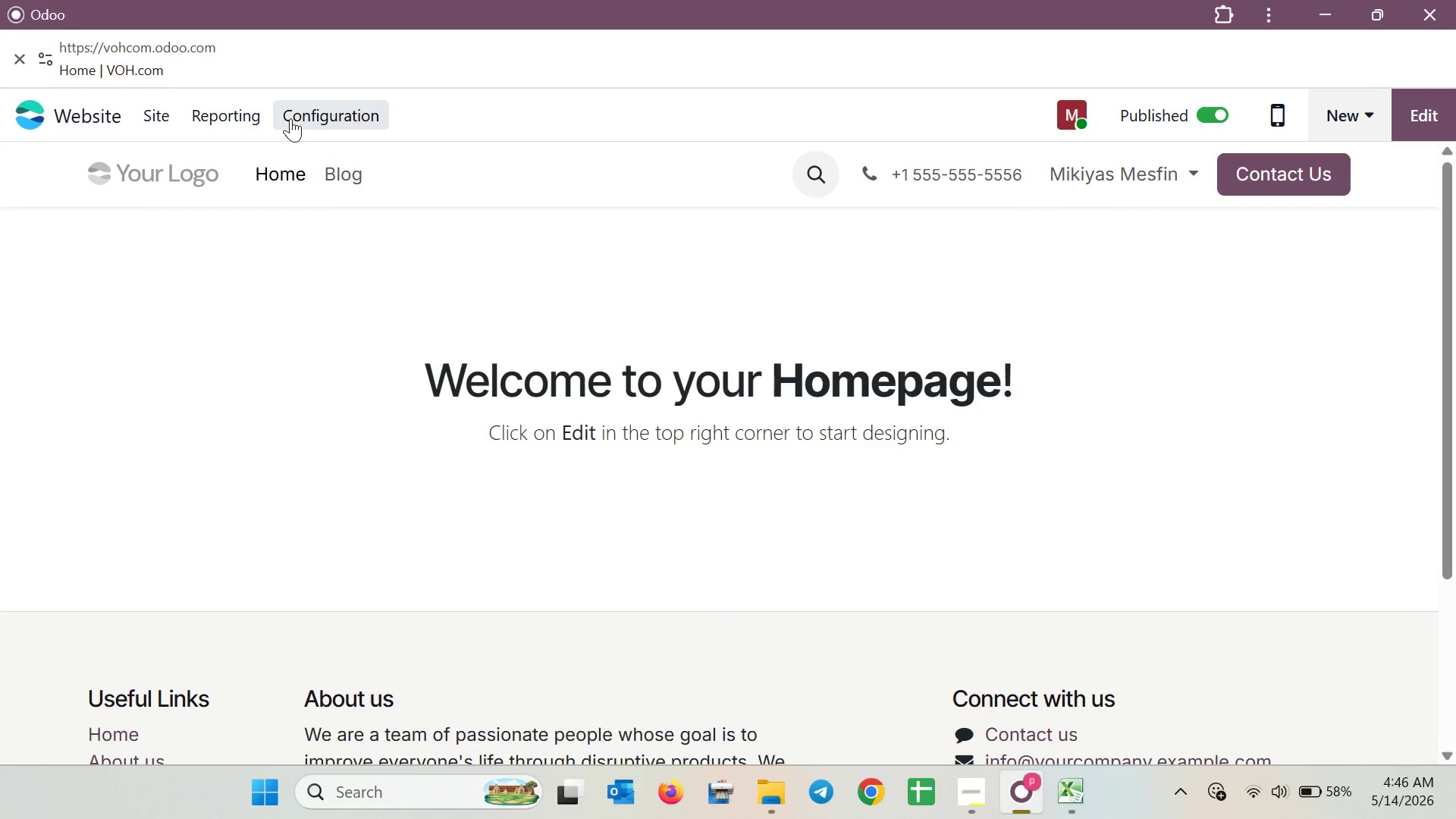 
wait(6.39)
 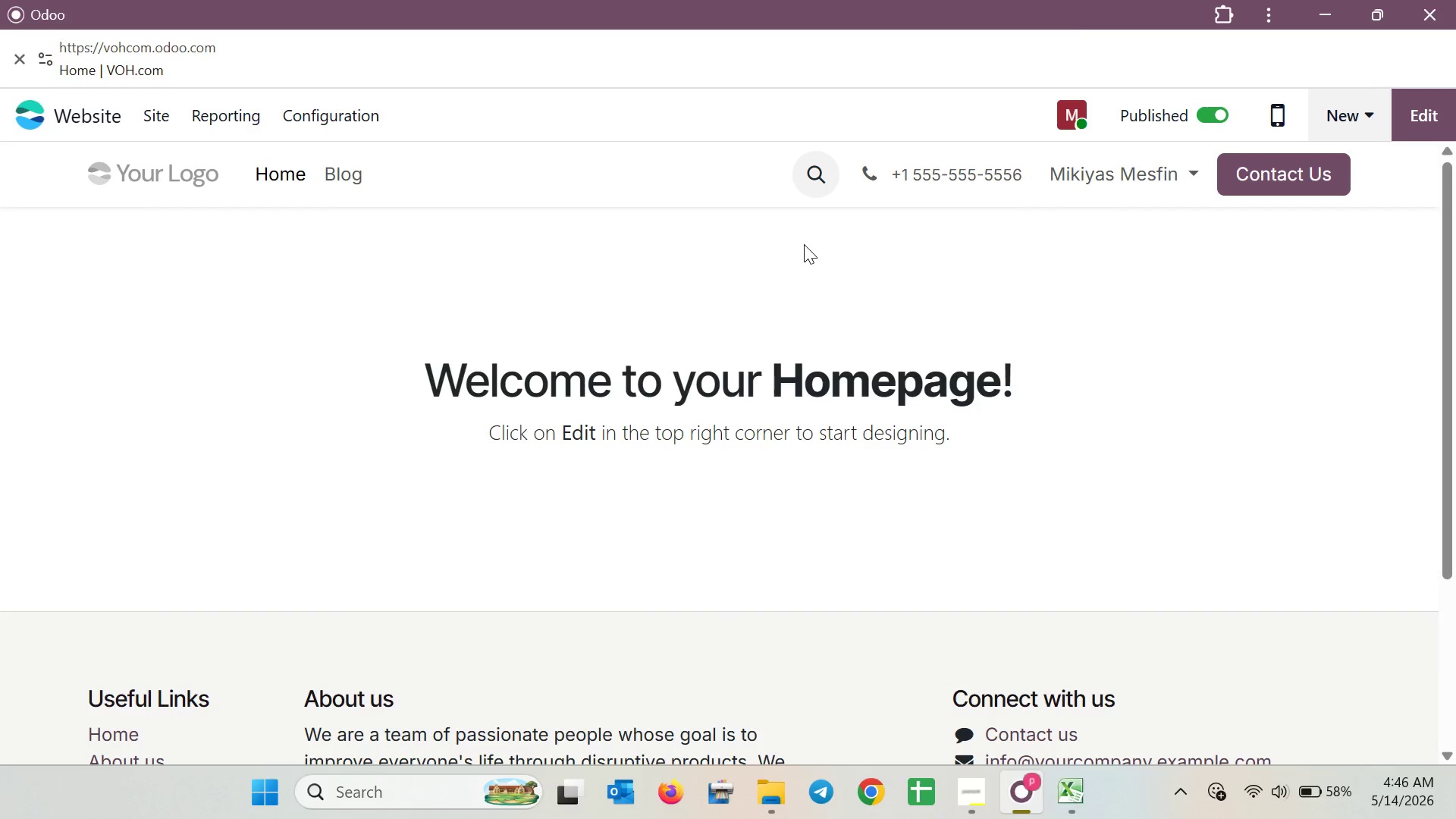 
left_click([333, 285])
 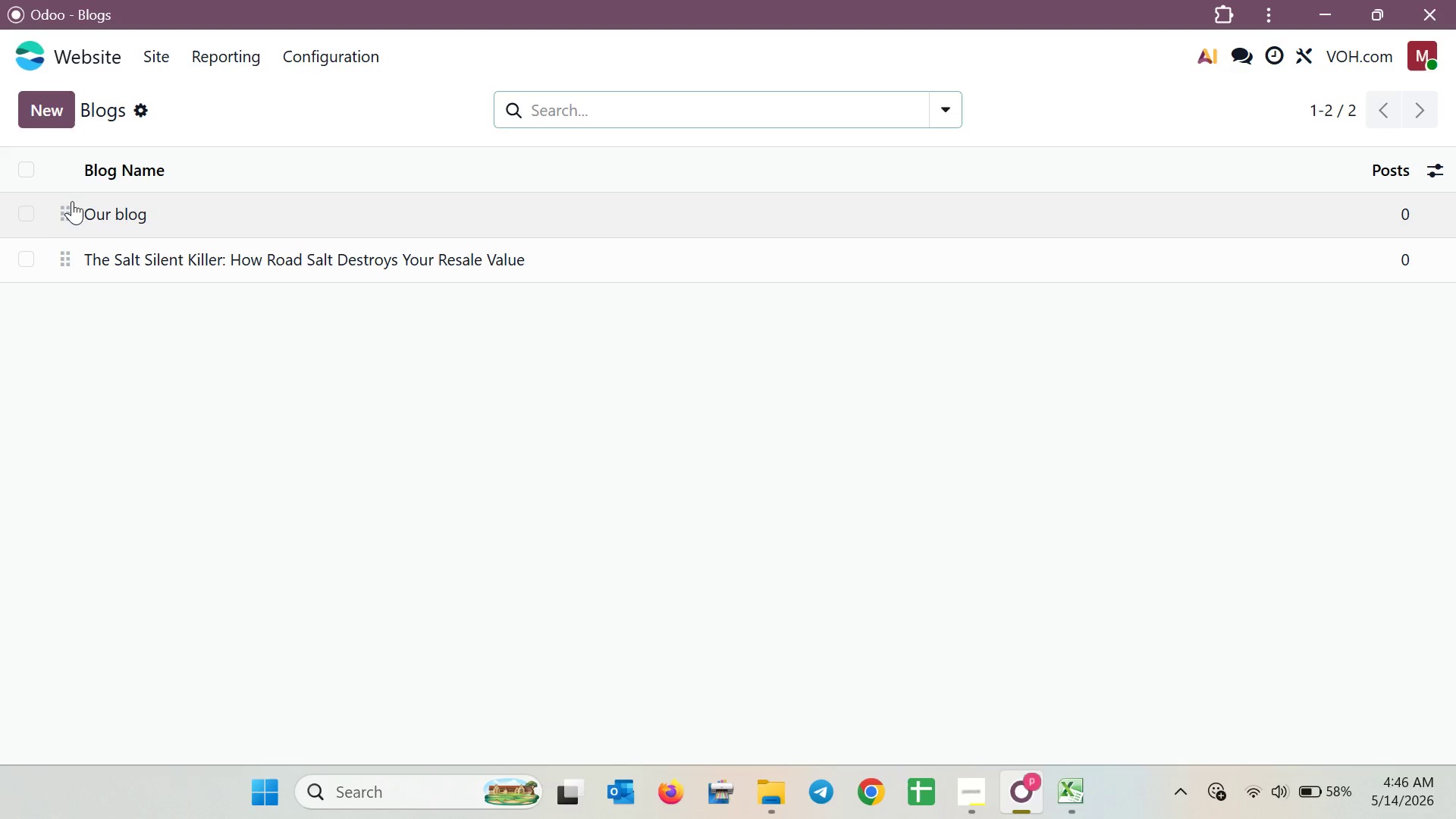 
left_click([35, 211])
 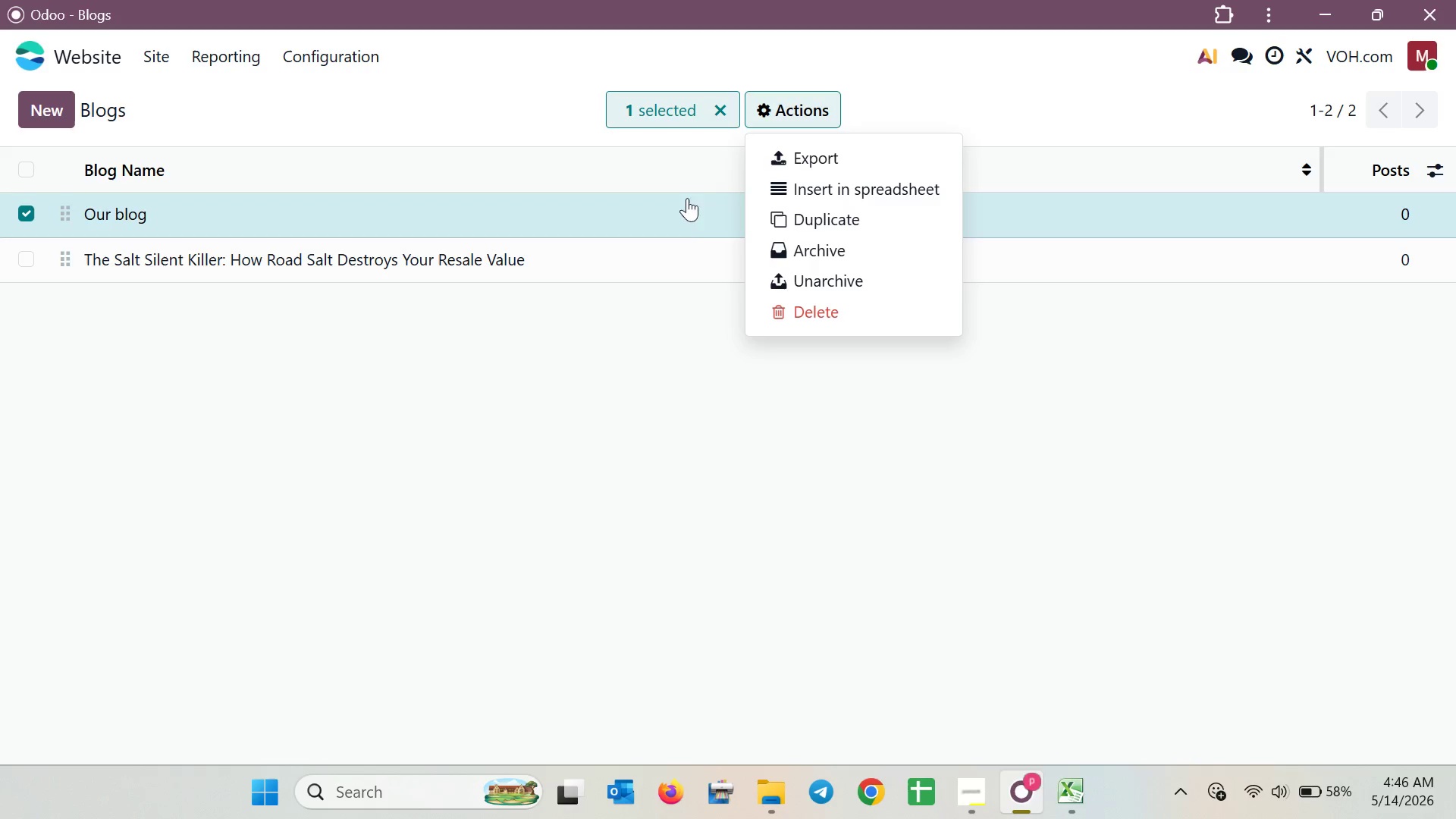 
left_click([787, 306])
 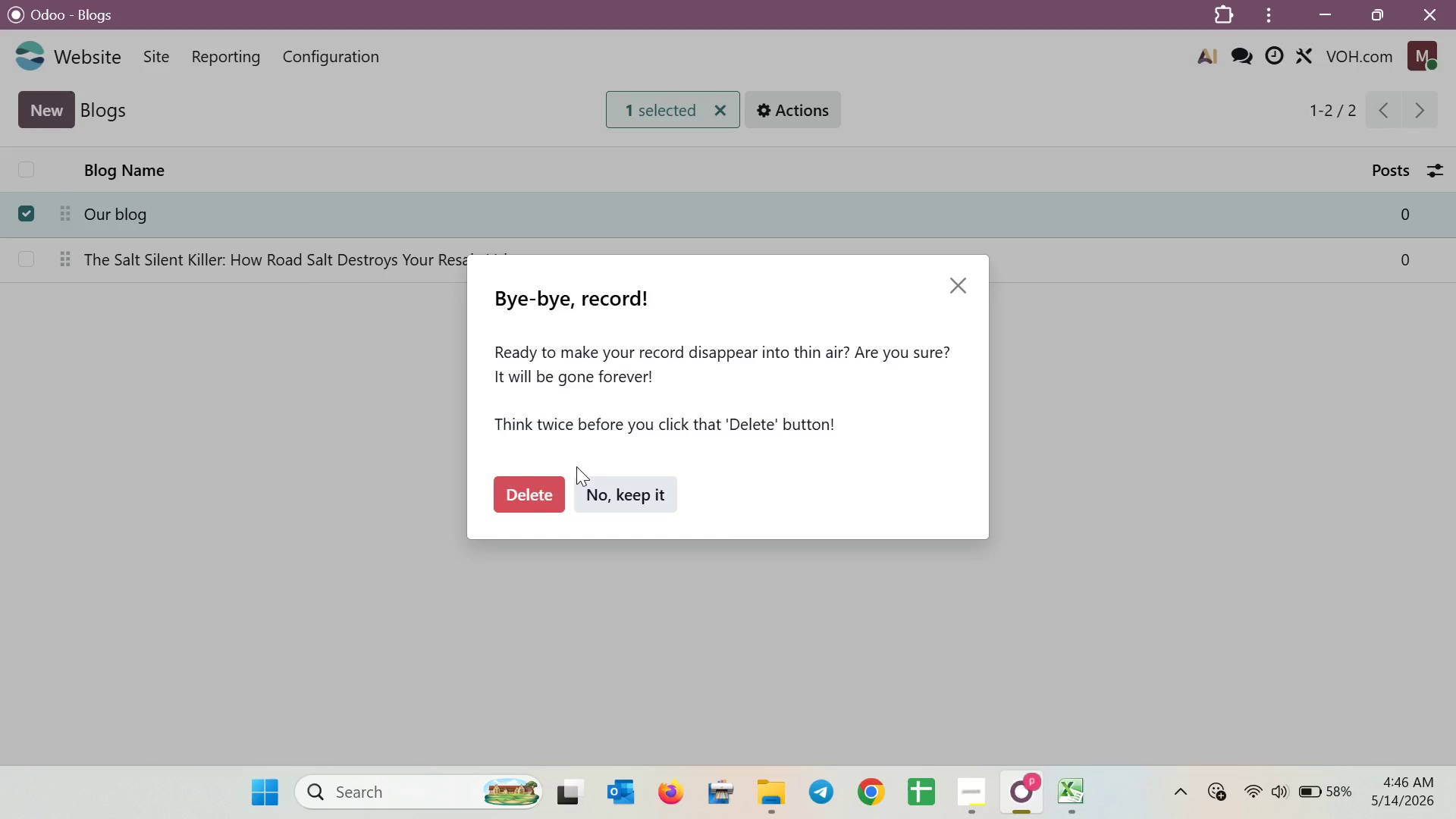 
left_click([528, 491])
 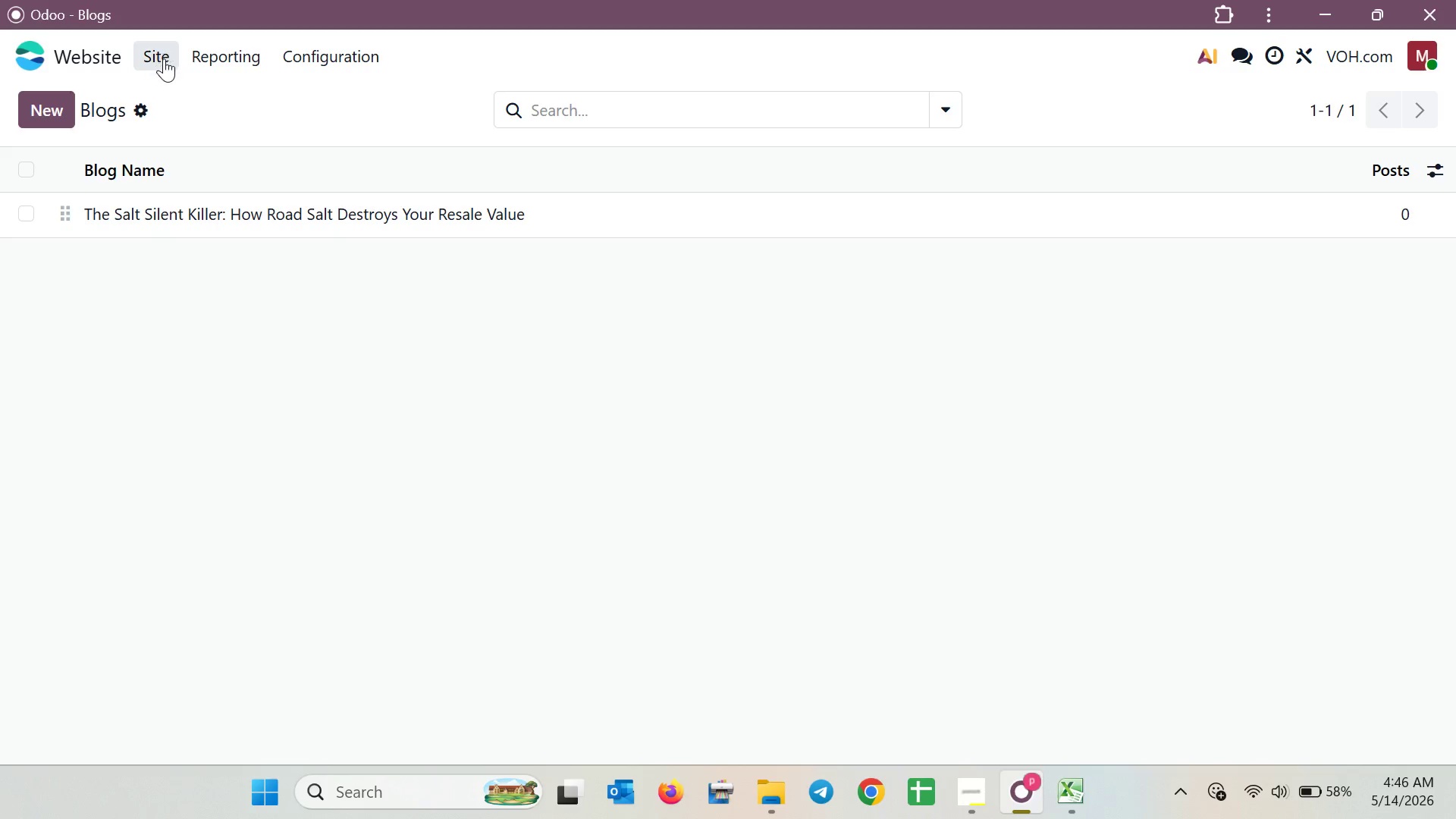 
left_click([281, 47])
 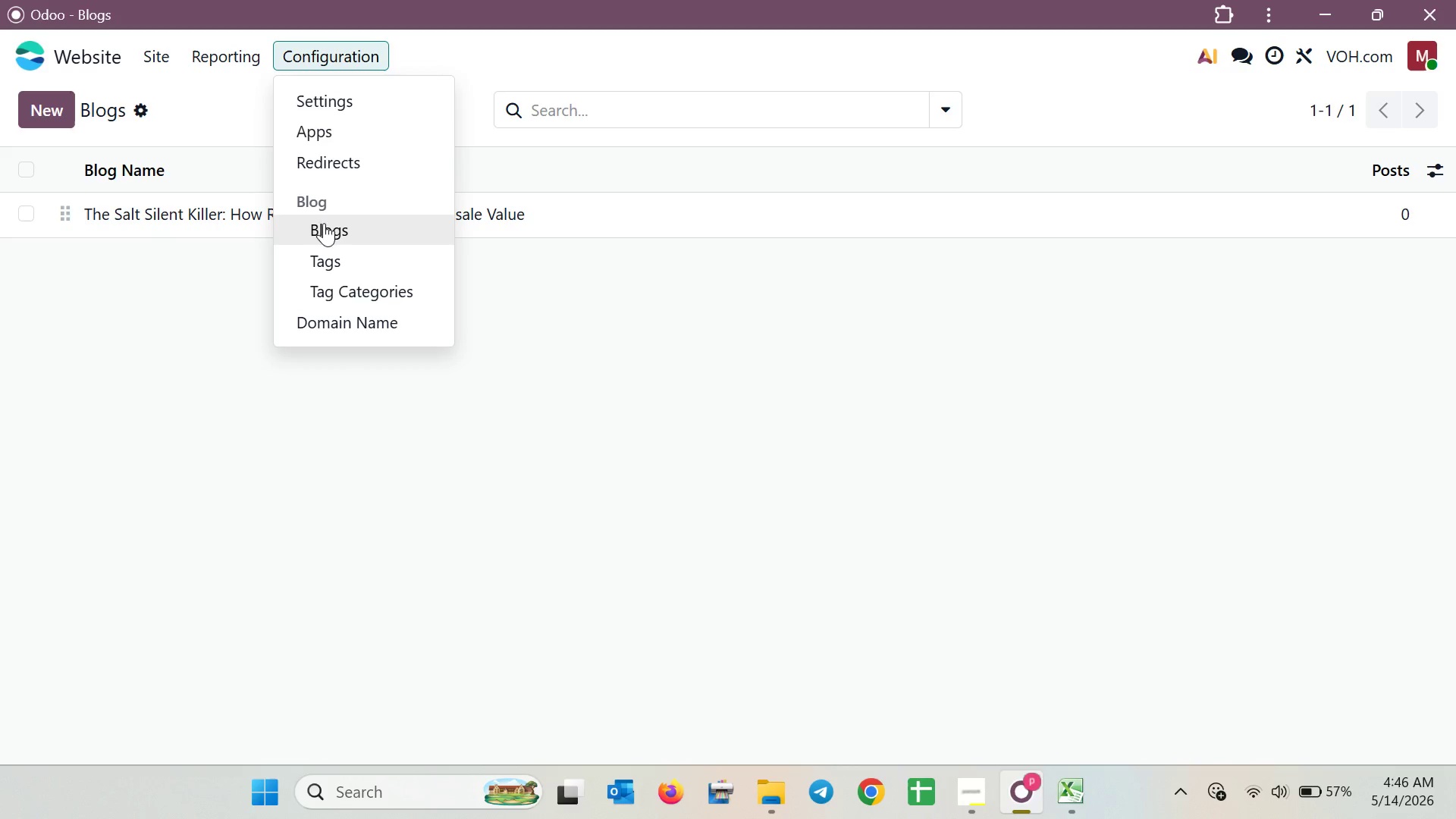 
left_click([325, 218])
 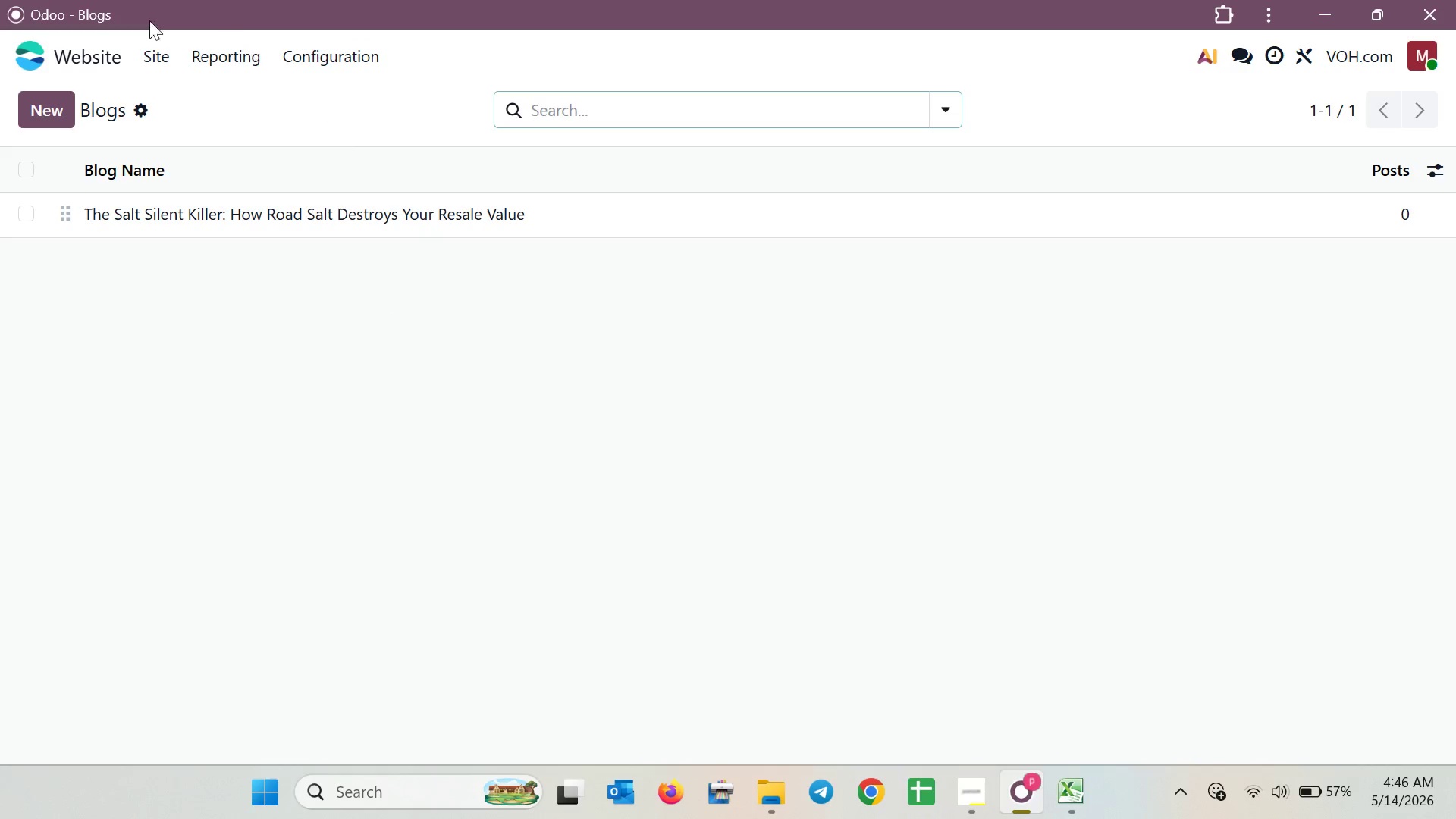 
left_click([147, 58])
 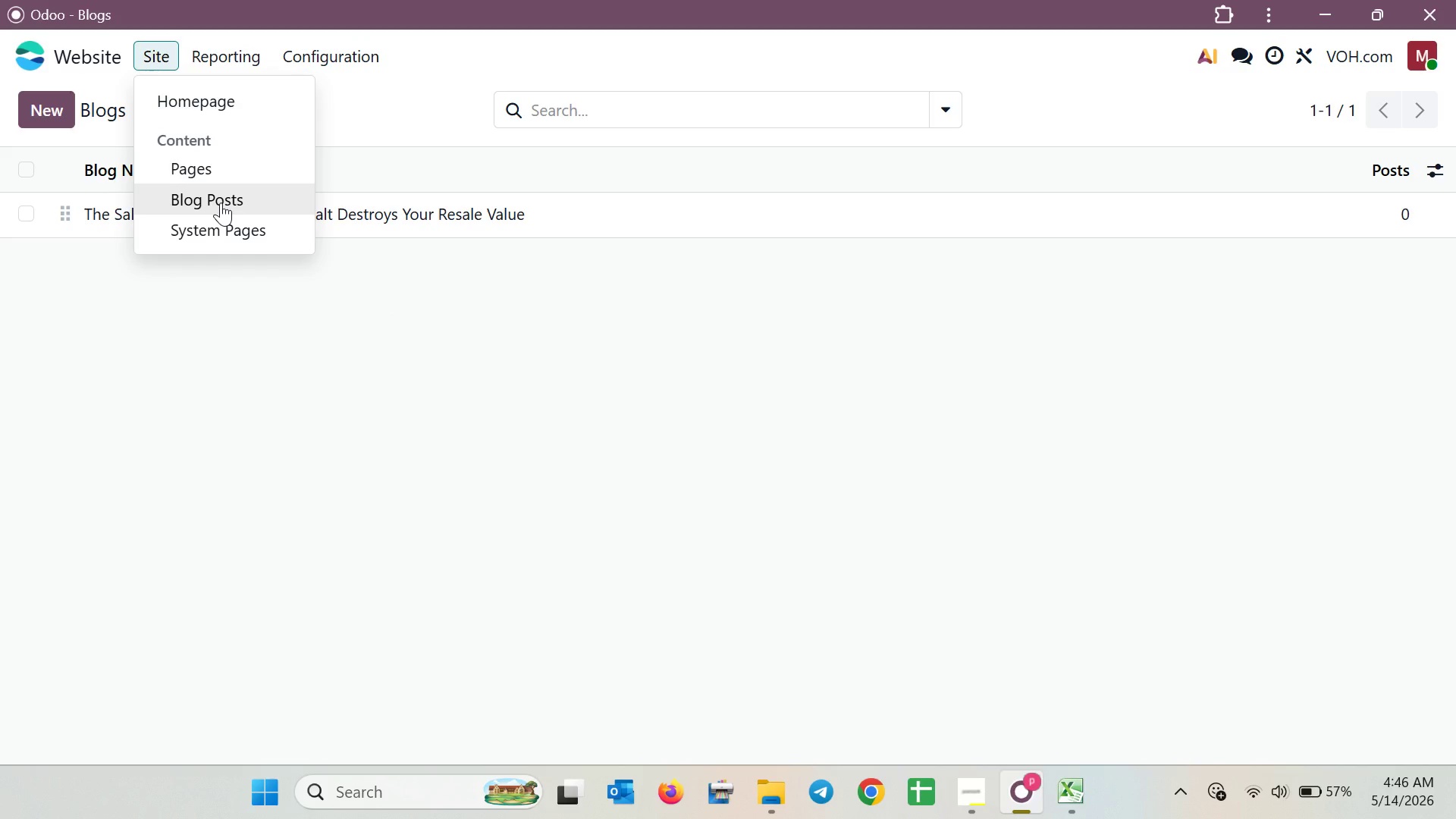 
left_click([221, 202])
 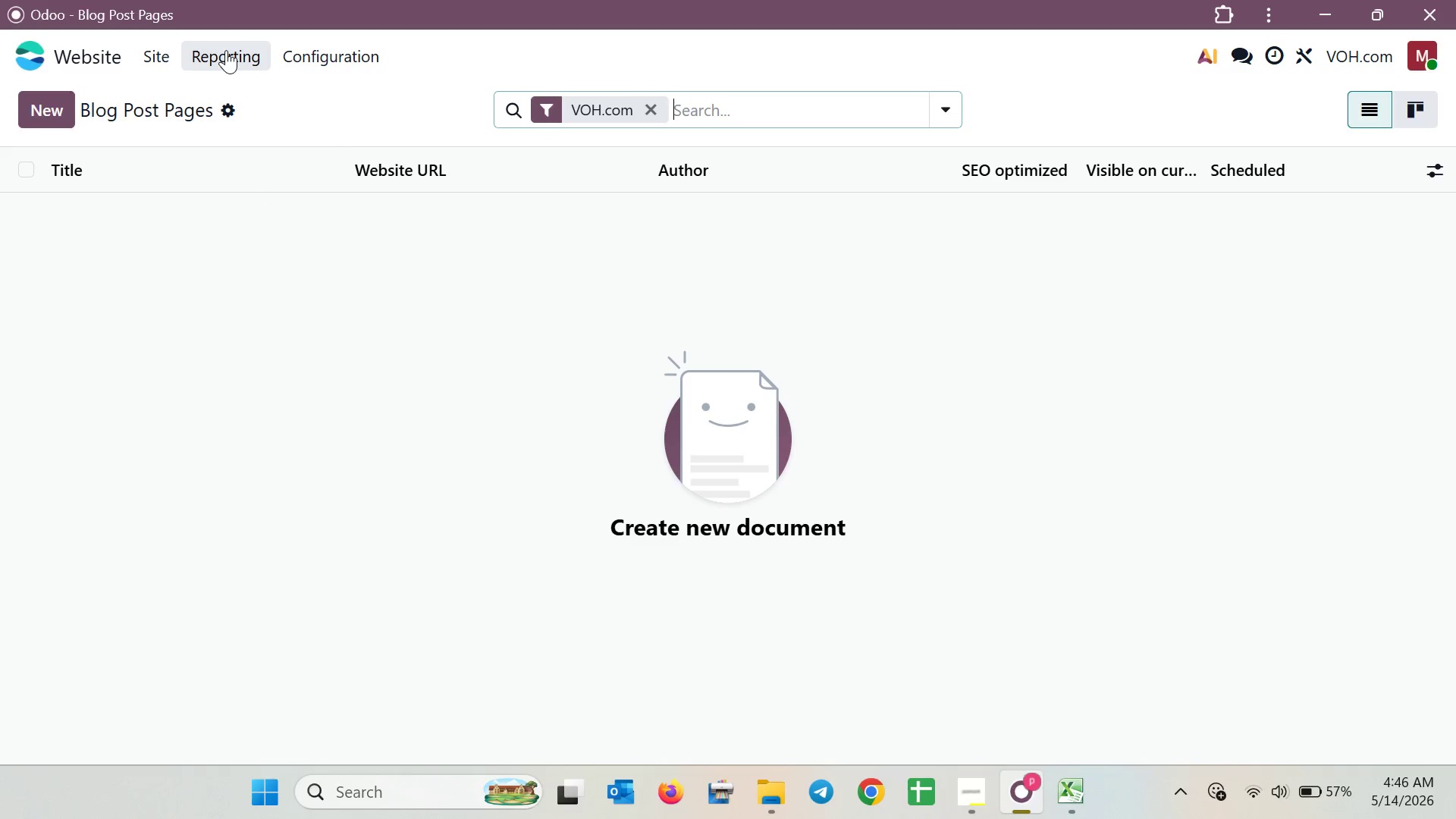 
wait(6.22)
 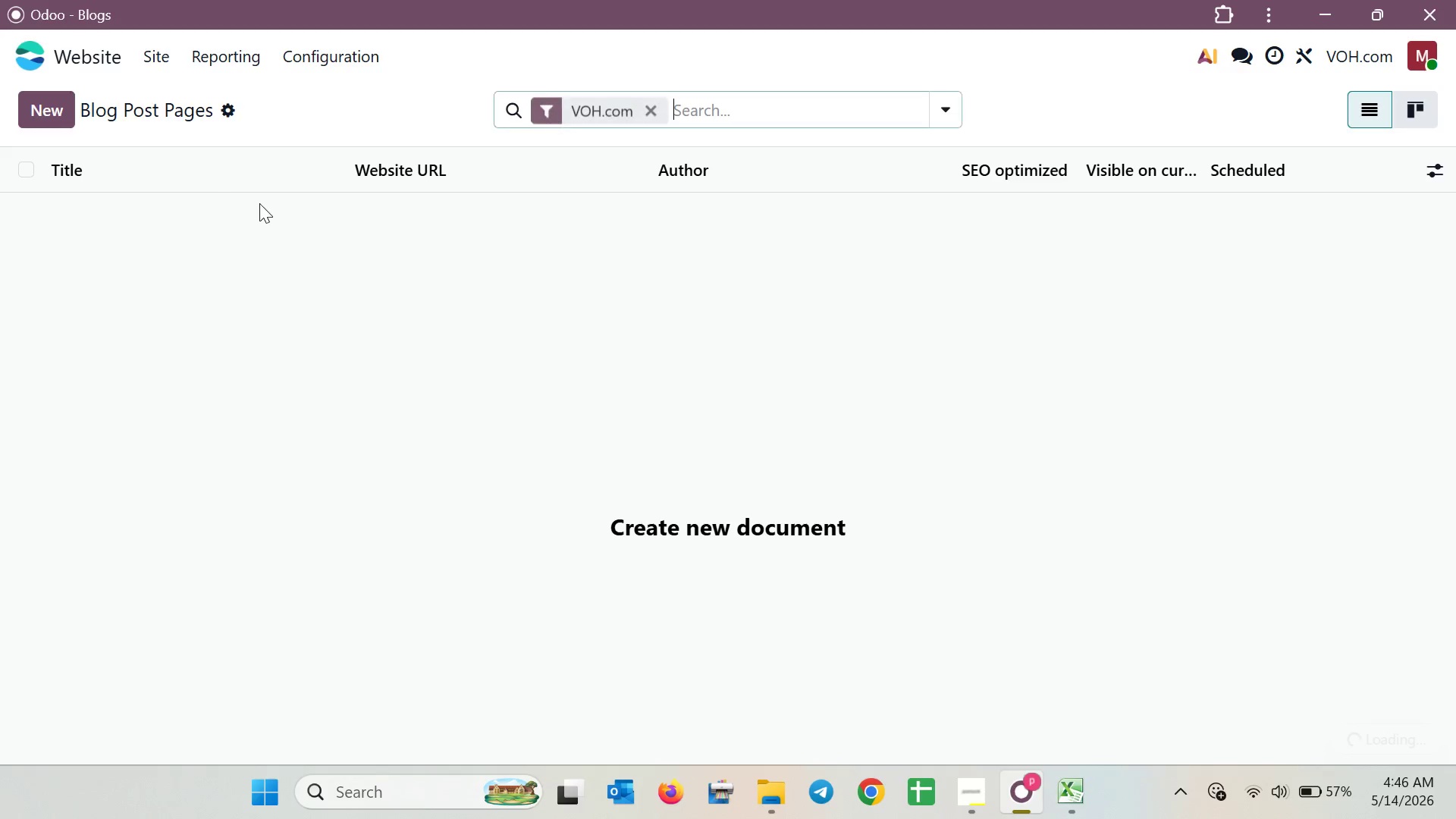 
left_click([651, 106])
 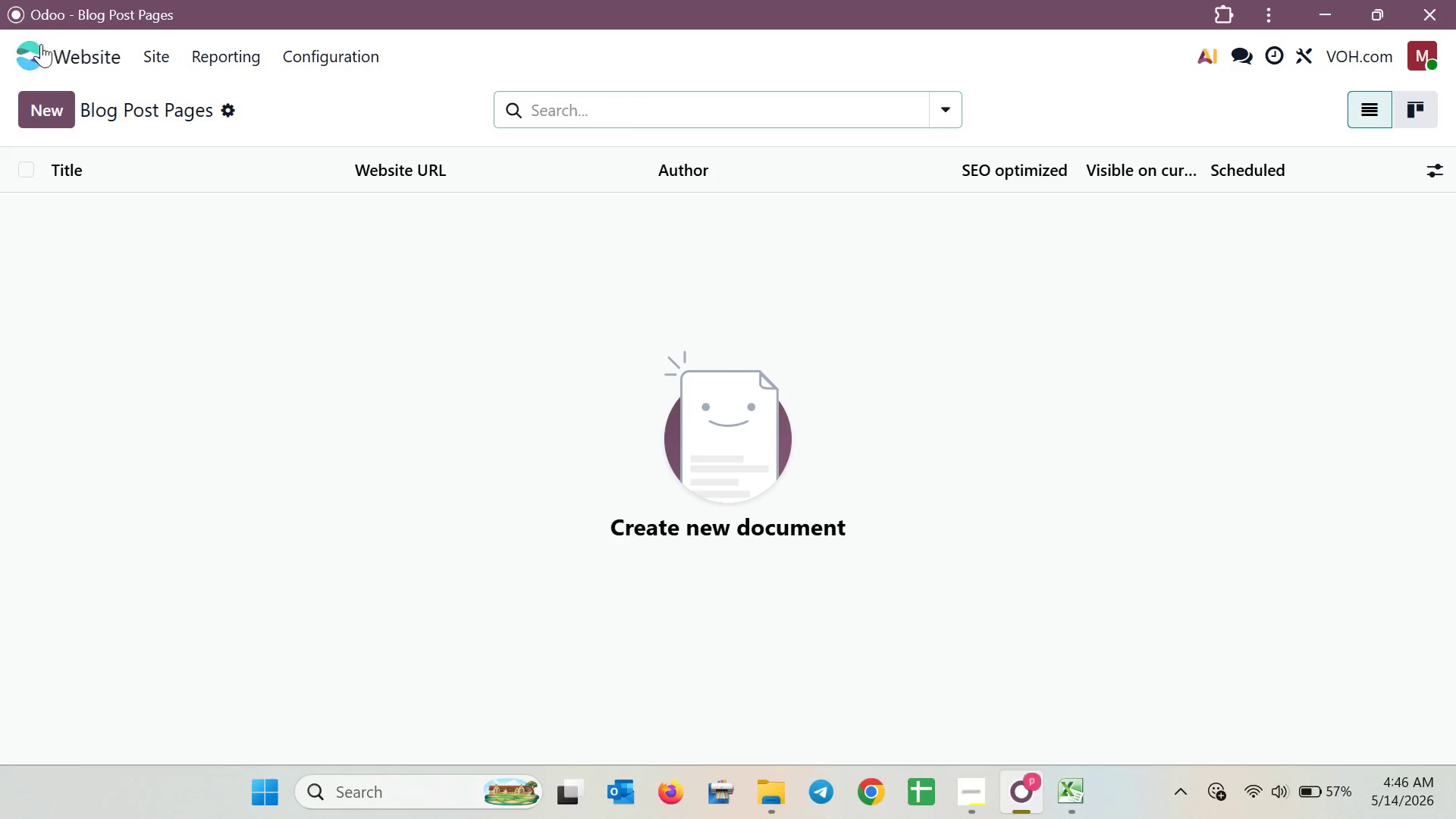 
left_click([40, 46])
 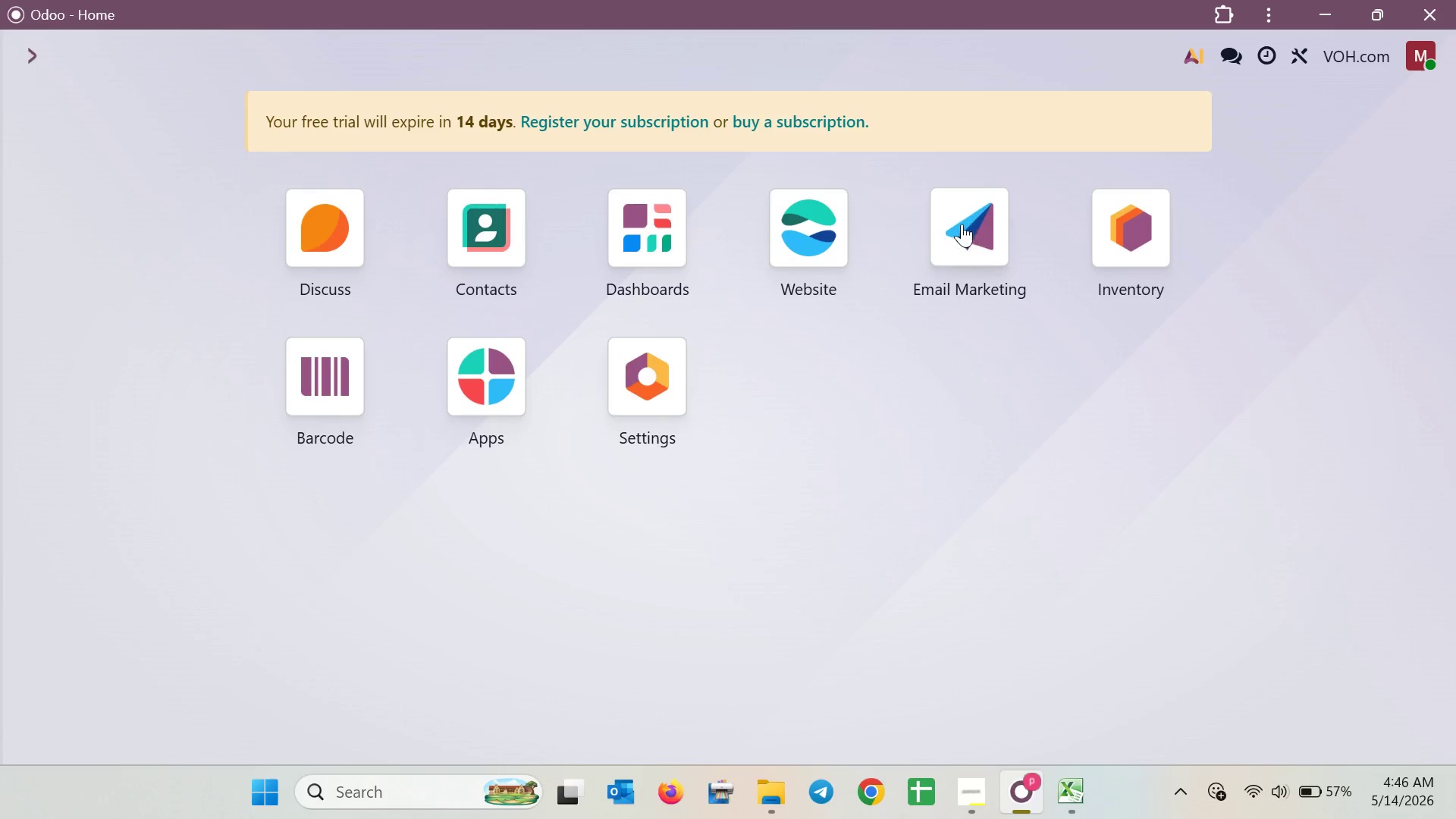 
left_click([808, 246])
 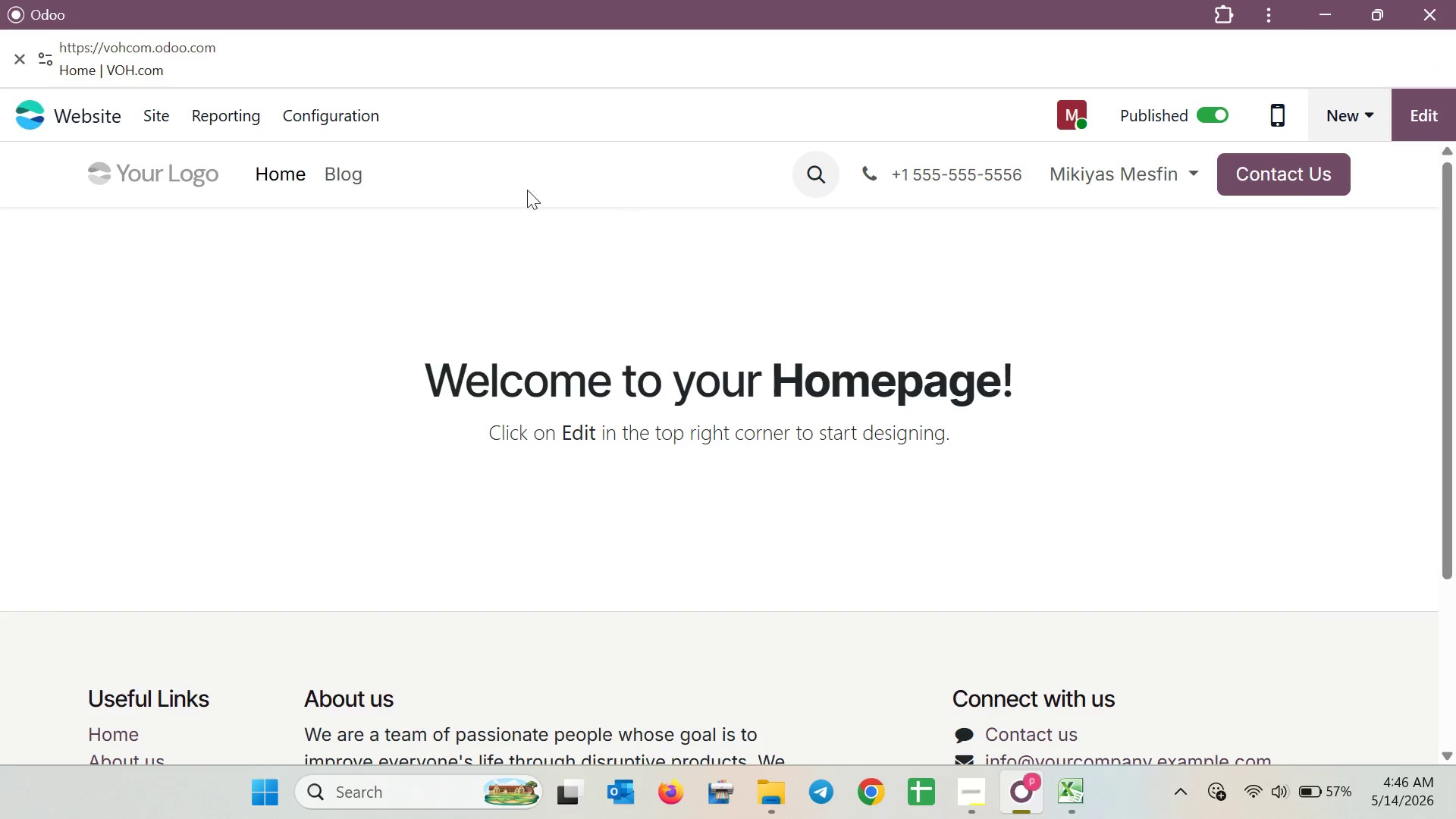 
left_click([327, 162])
 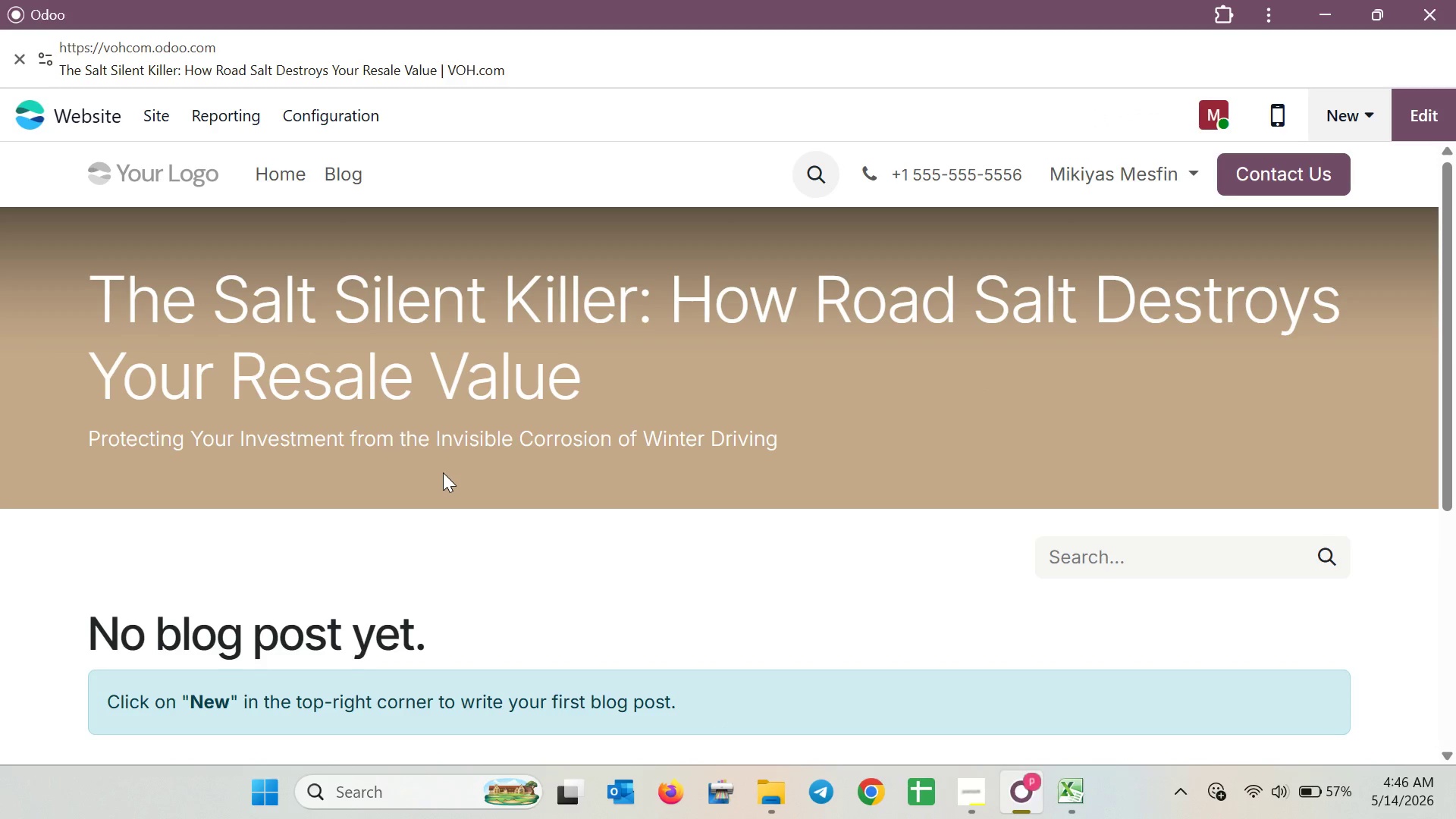 
scroll: coordinate [455, 482], scroll_direction: down, amount: 2.0
 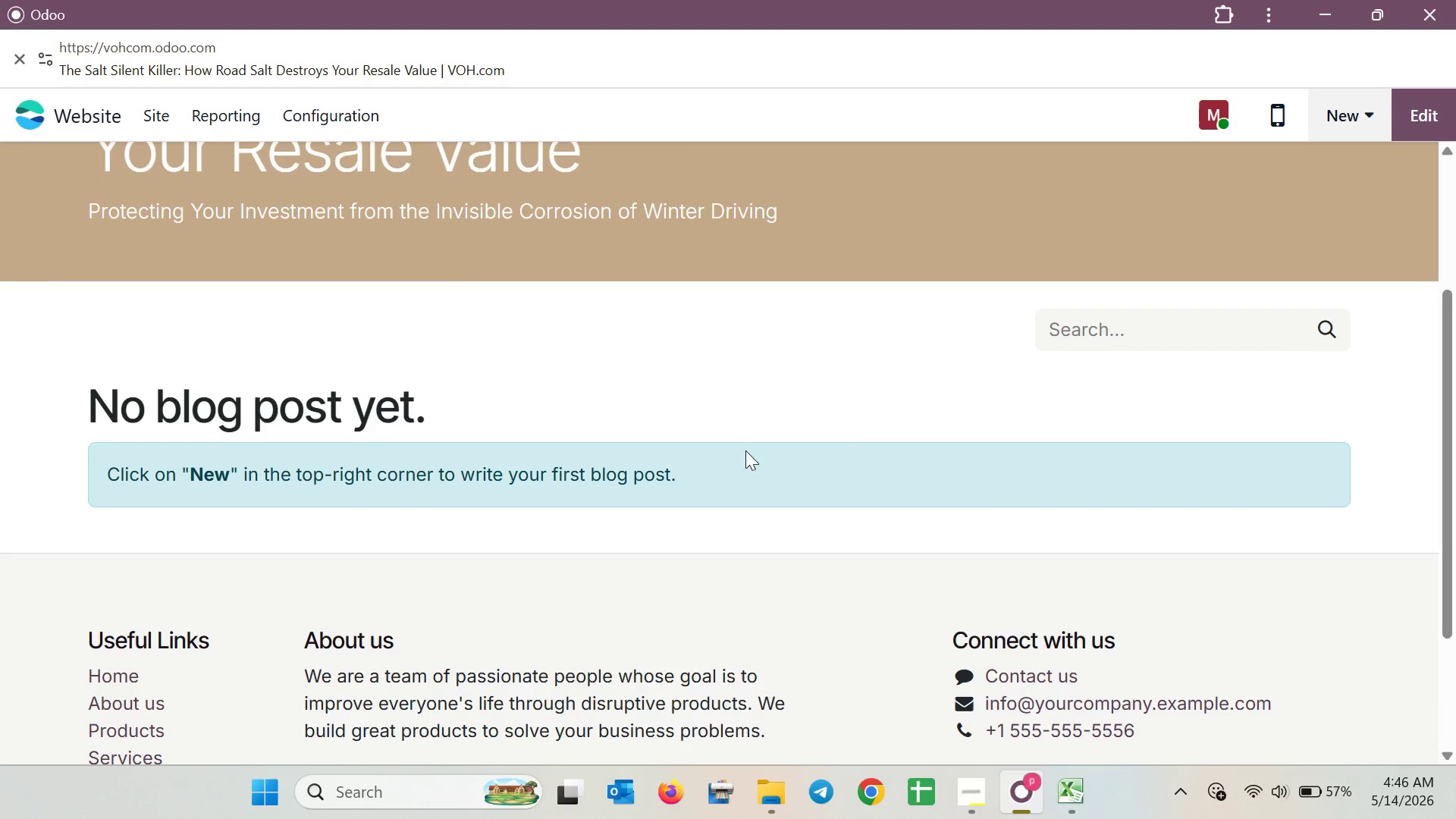 
wait(7.15)
 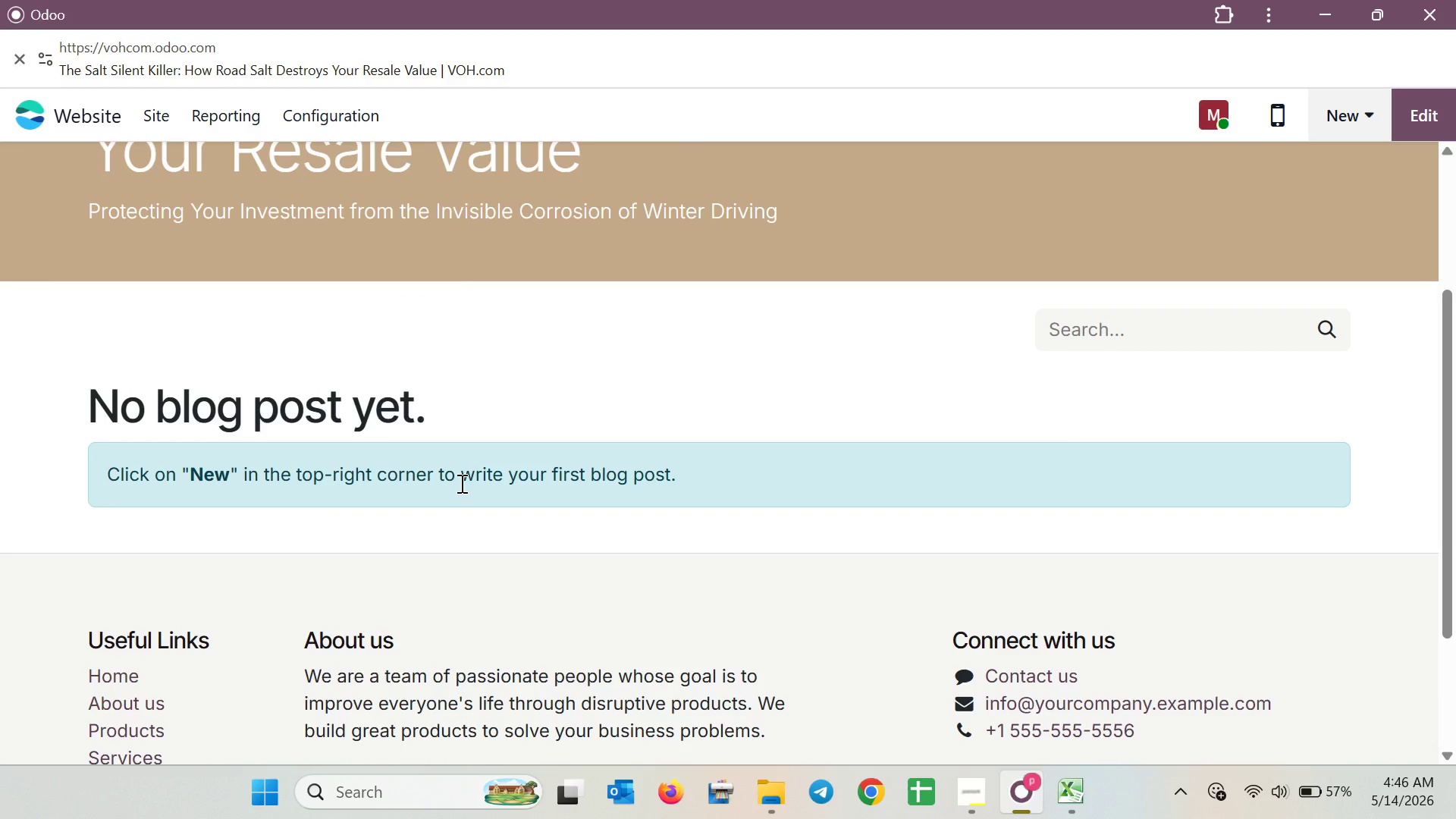 
left_click_drag(start_coordinate=[1343, 111], to_coordinate=[1343, 121])
 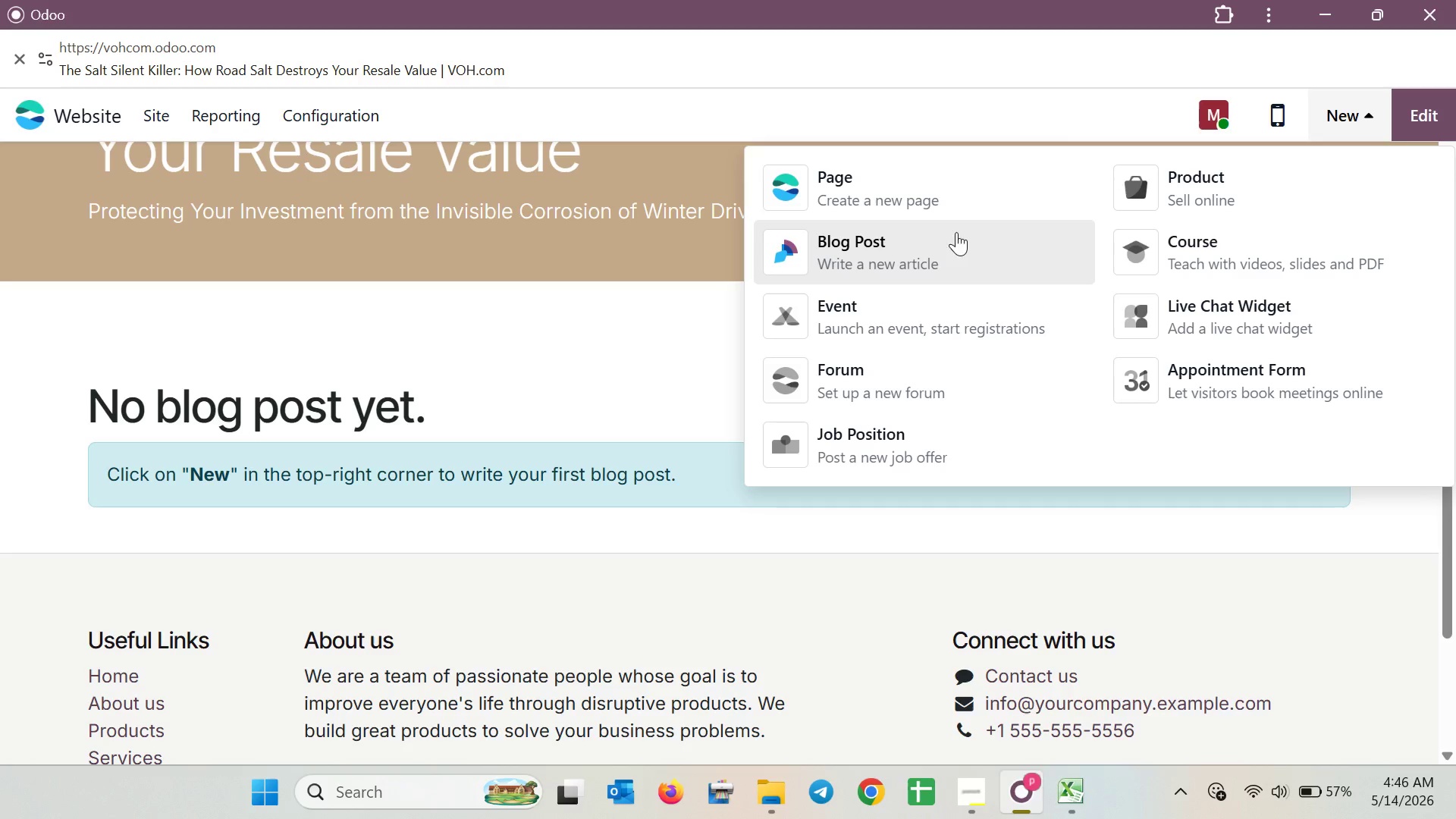 
left_click([946, 243])
 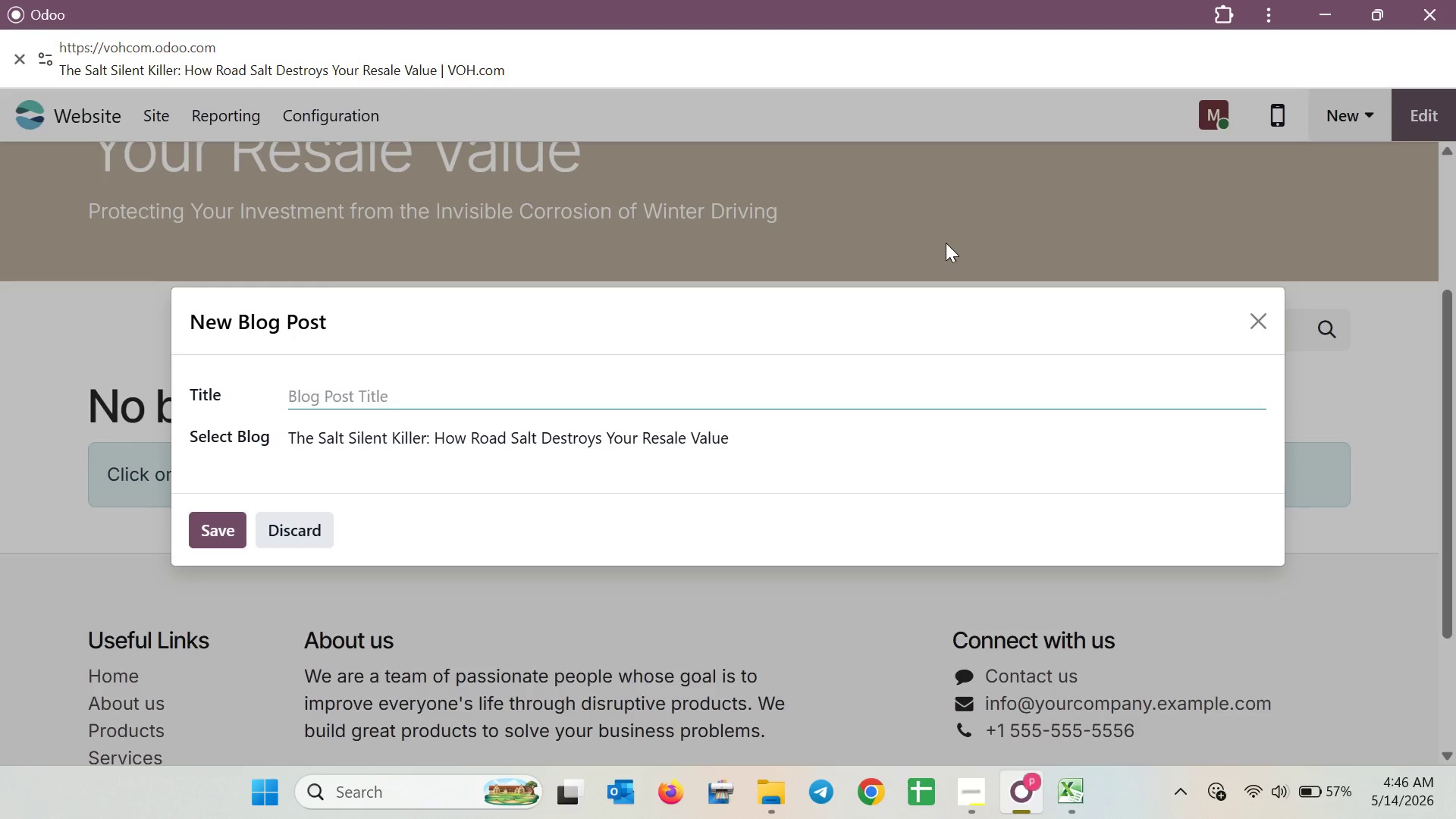 
wait(6.67)
 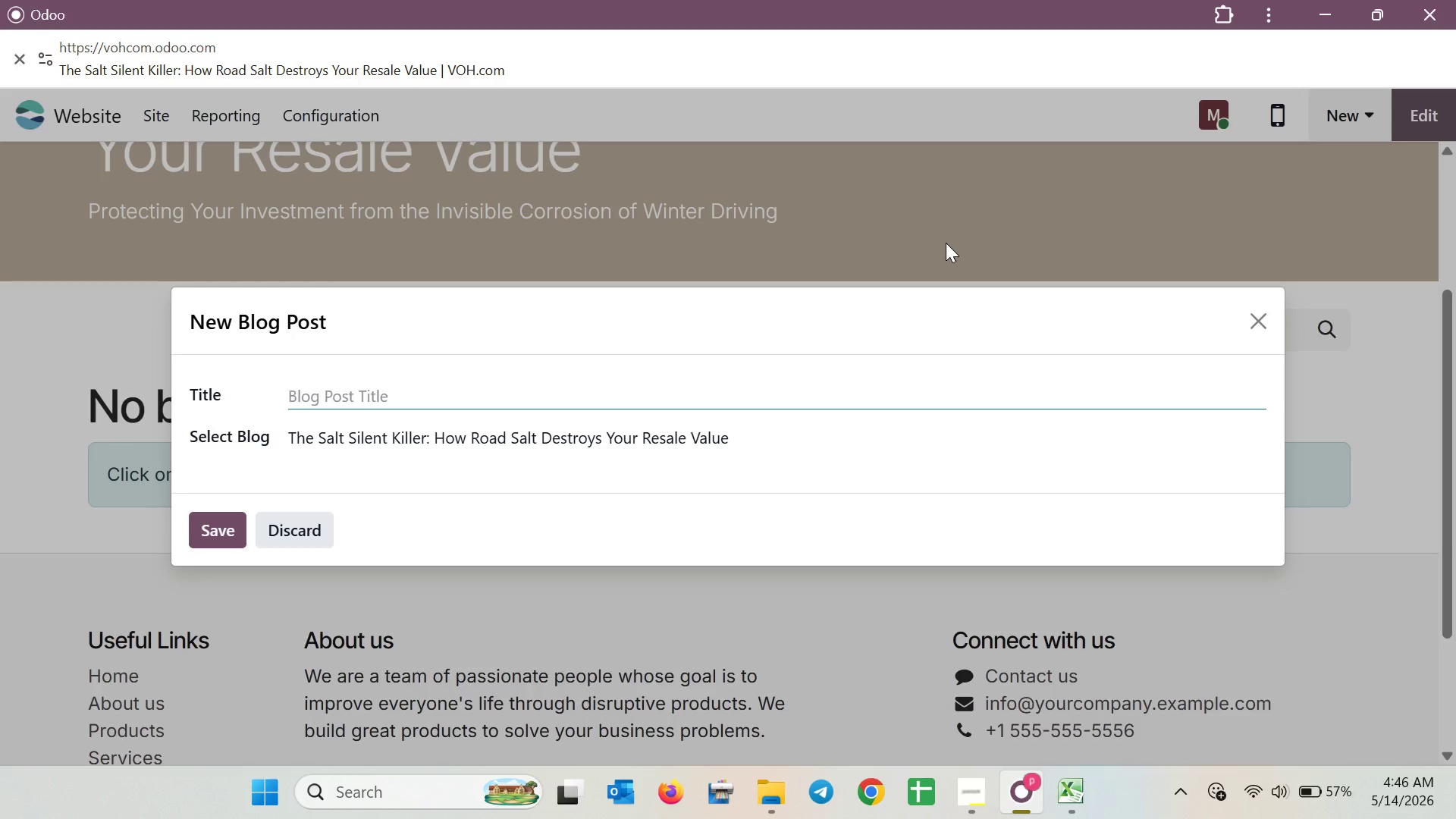 
left_click([956, 781])
 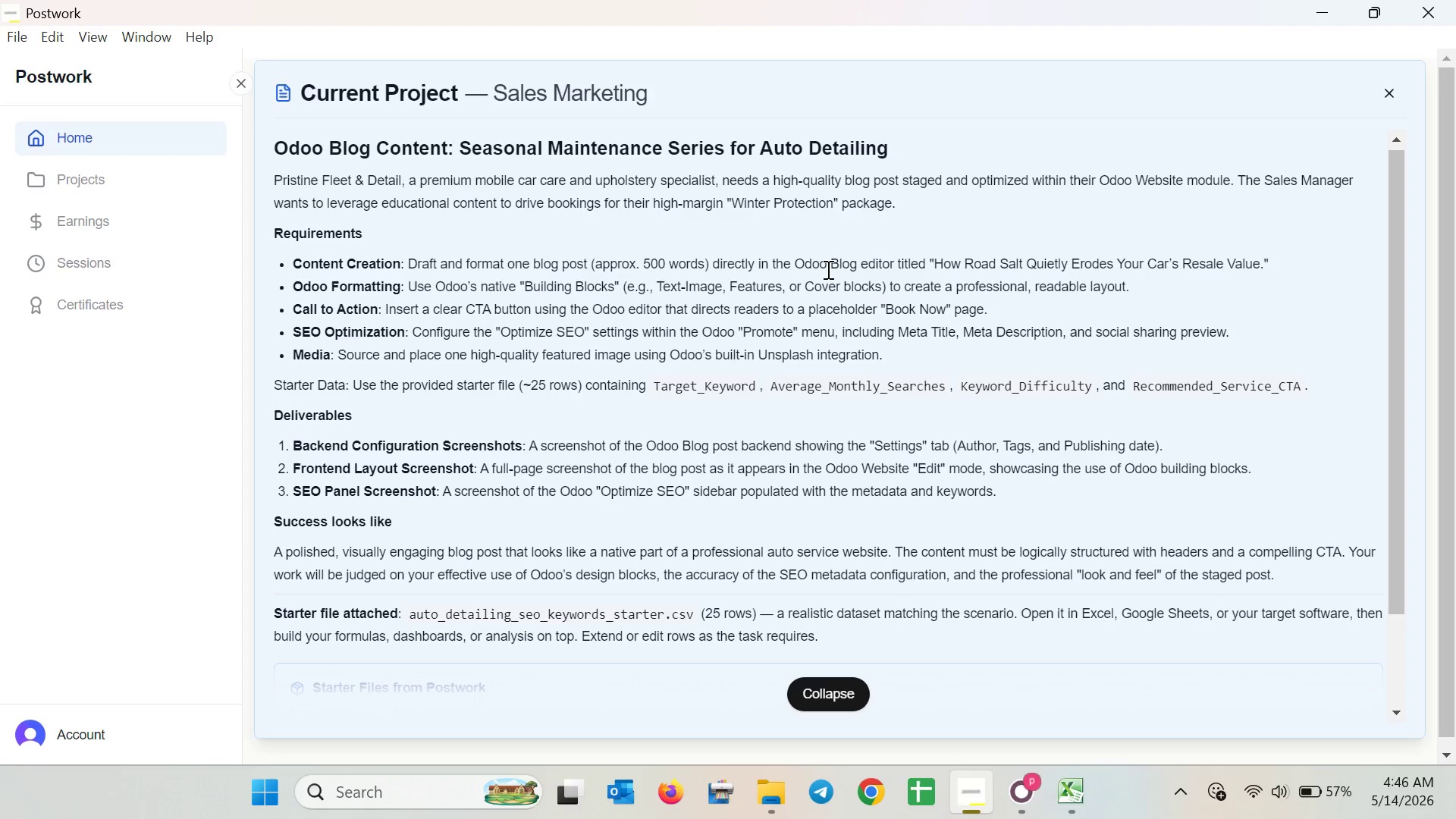 
wait(8.88)
 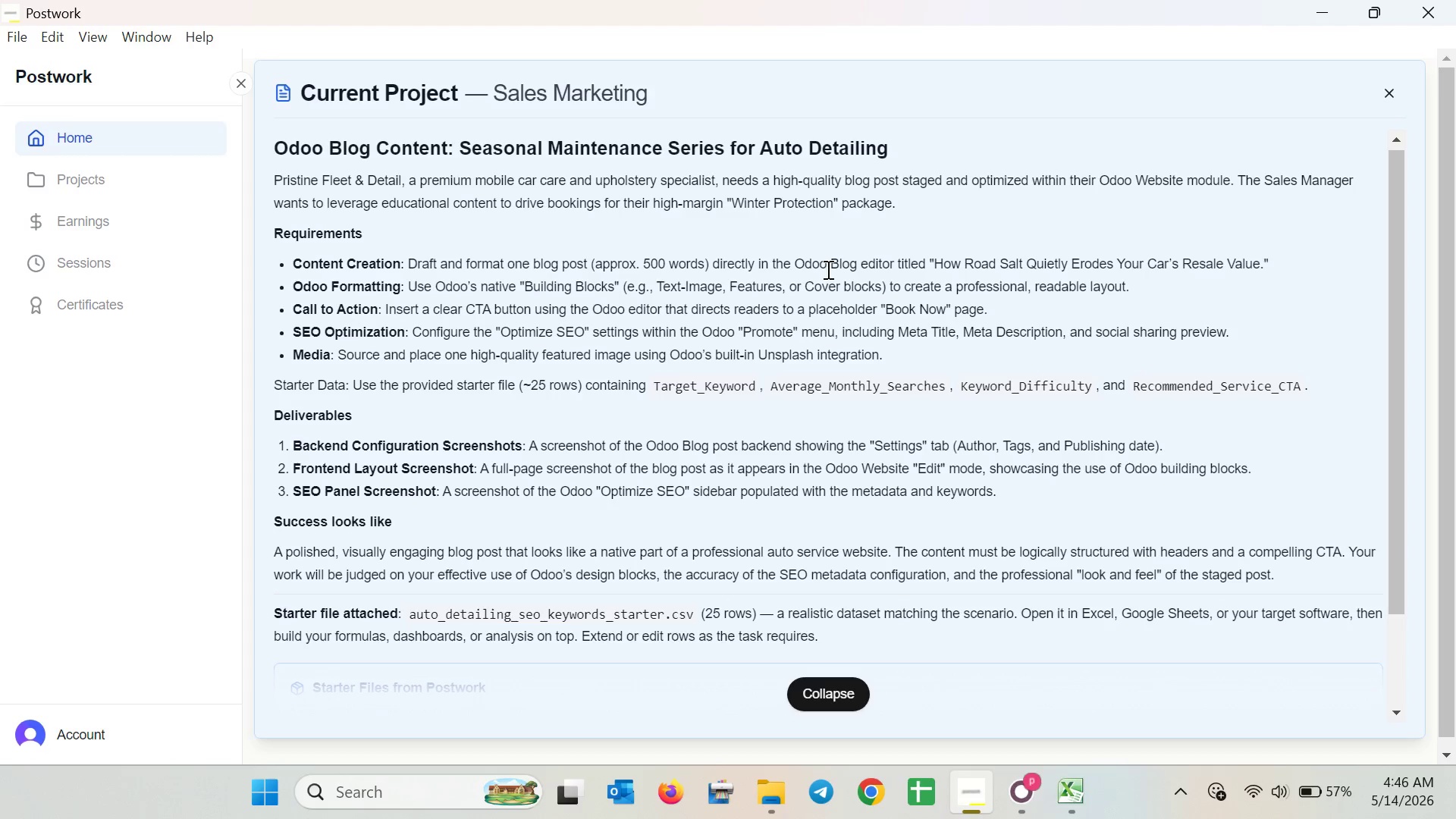 
left_click([1012, 795])
 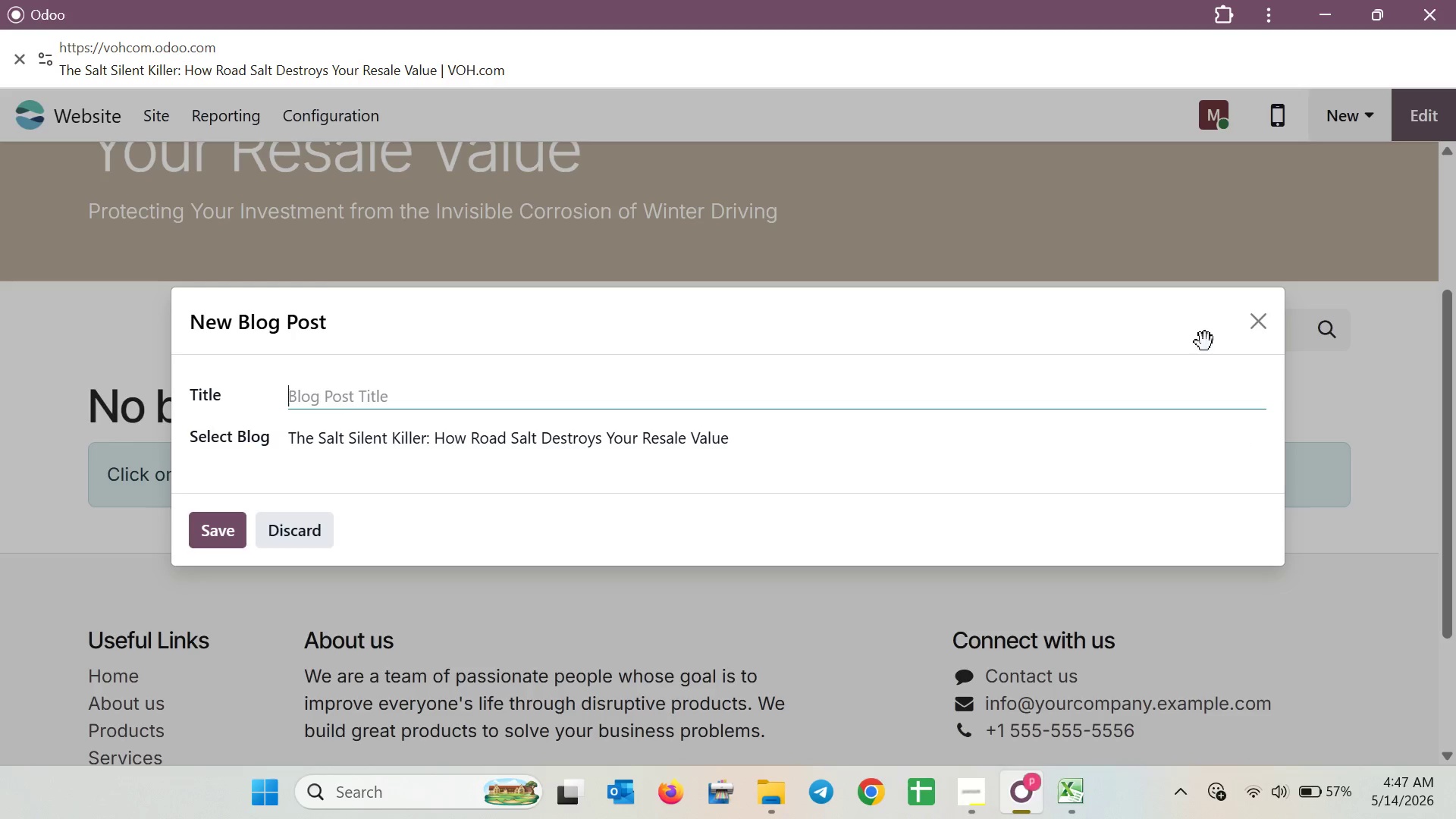 
left_click([1272, 333])
 